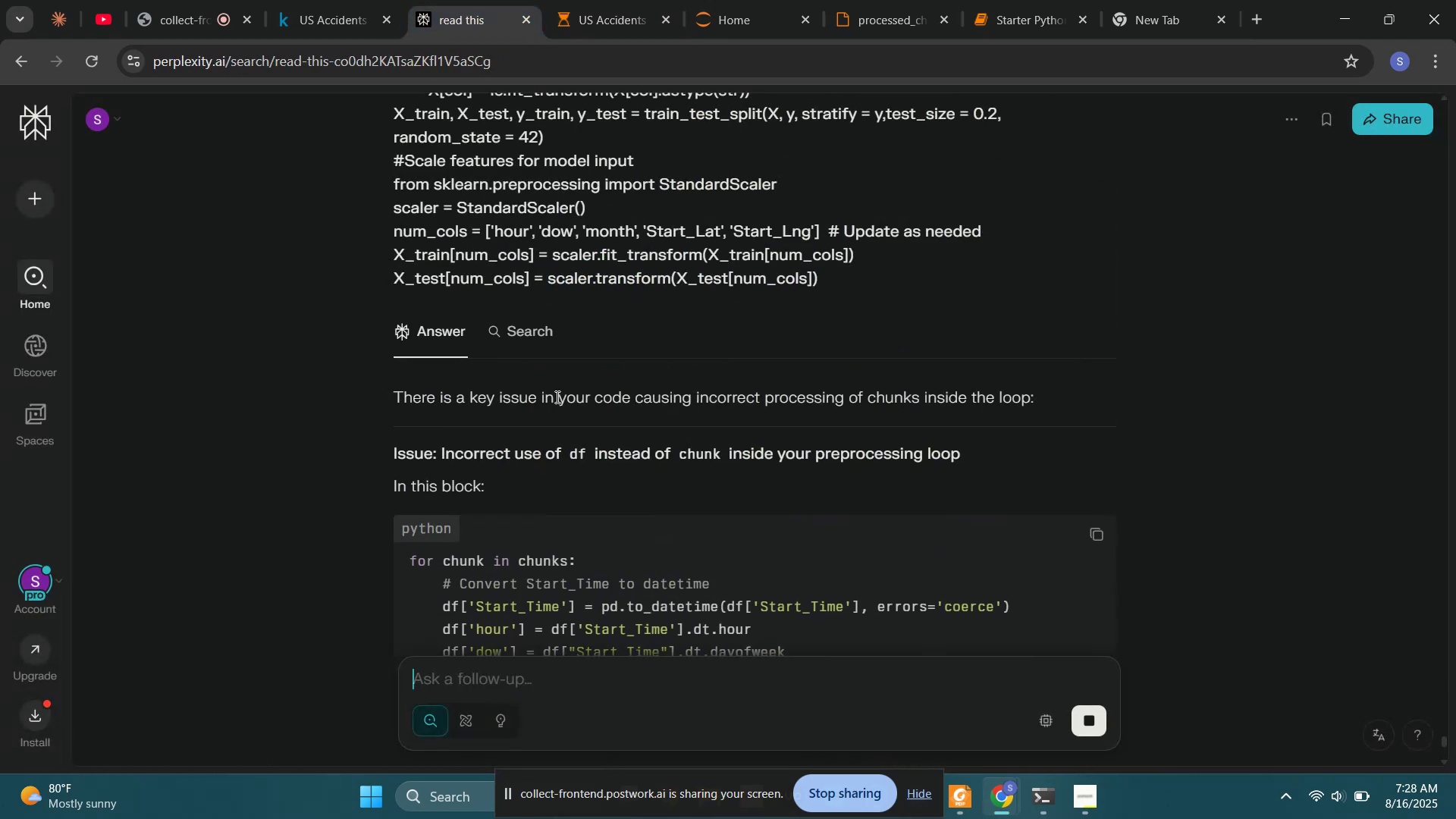 
left_click_drag(start_coordinate=[608, 406], to_coordinate=[1042, 409])
 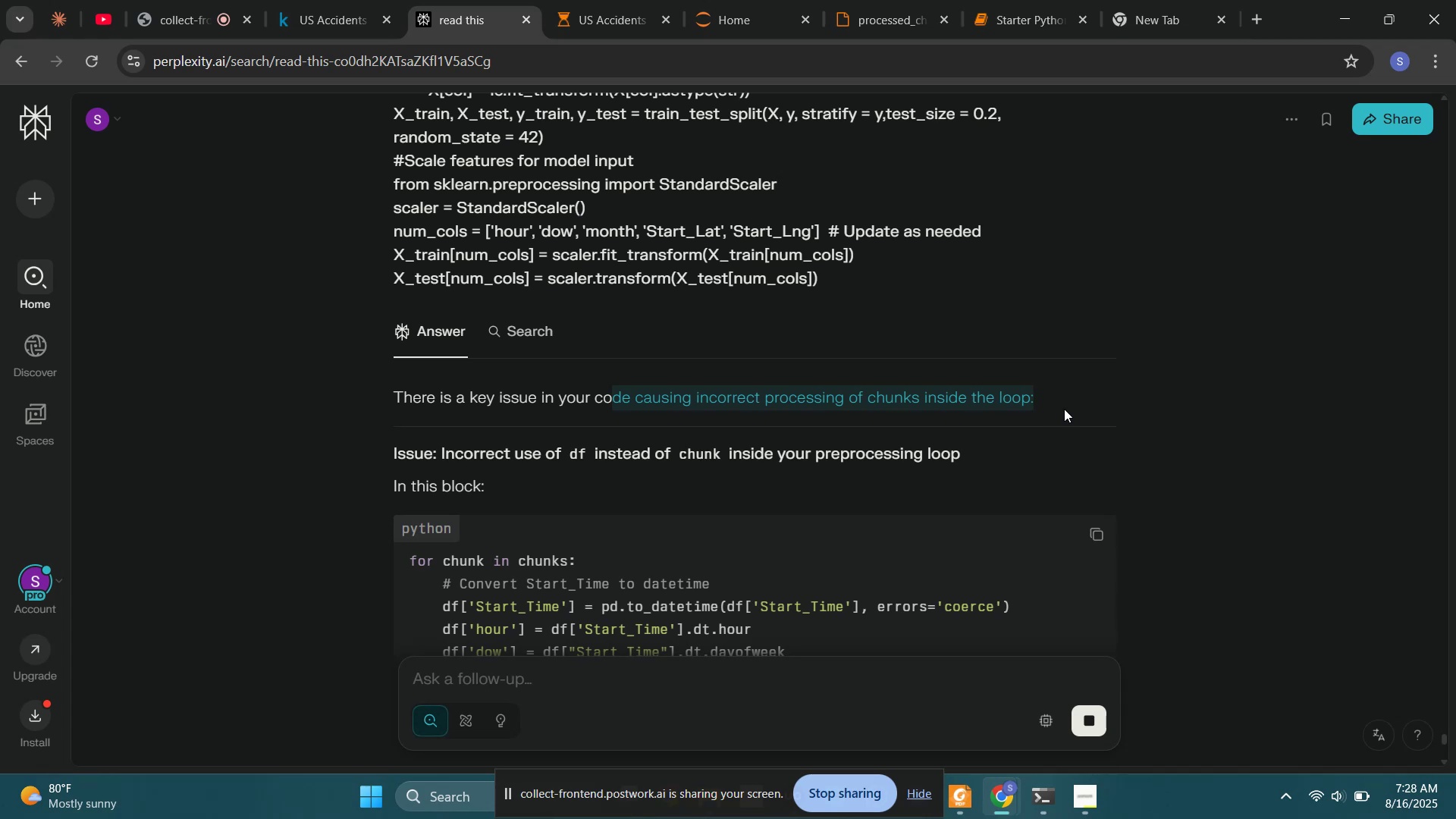 
left_click([1064, 409])
 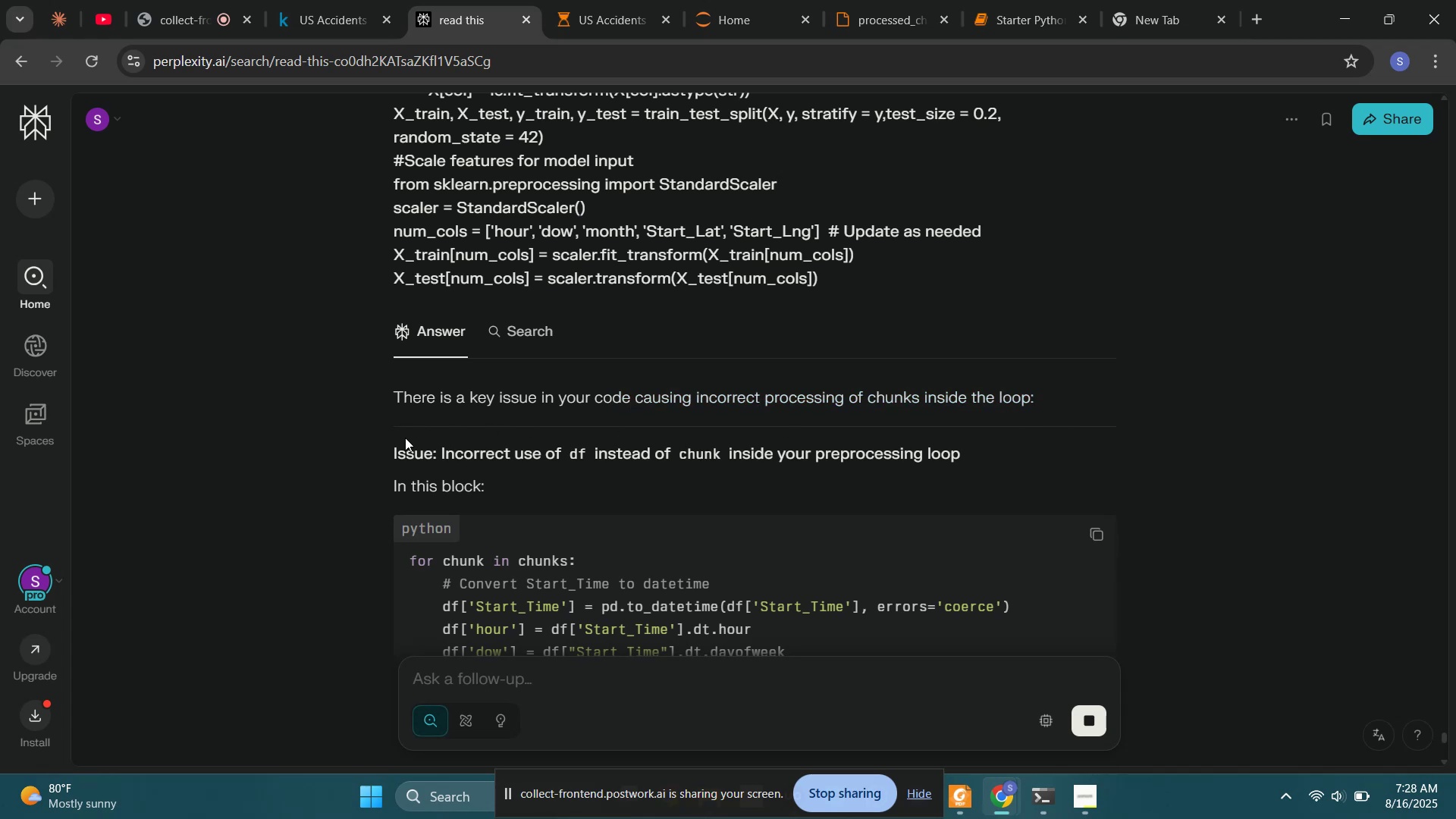 
left_click_drag(start_coordinate=[413, 448], to_coordinate=[992, 463])
 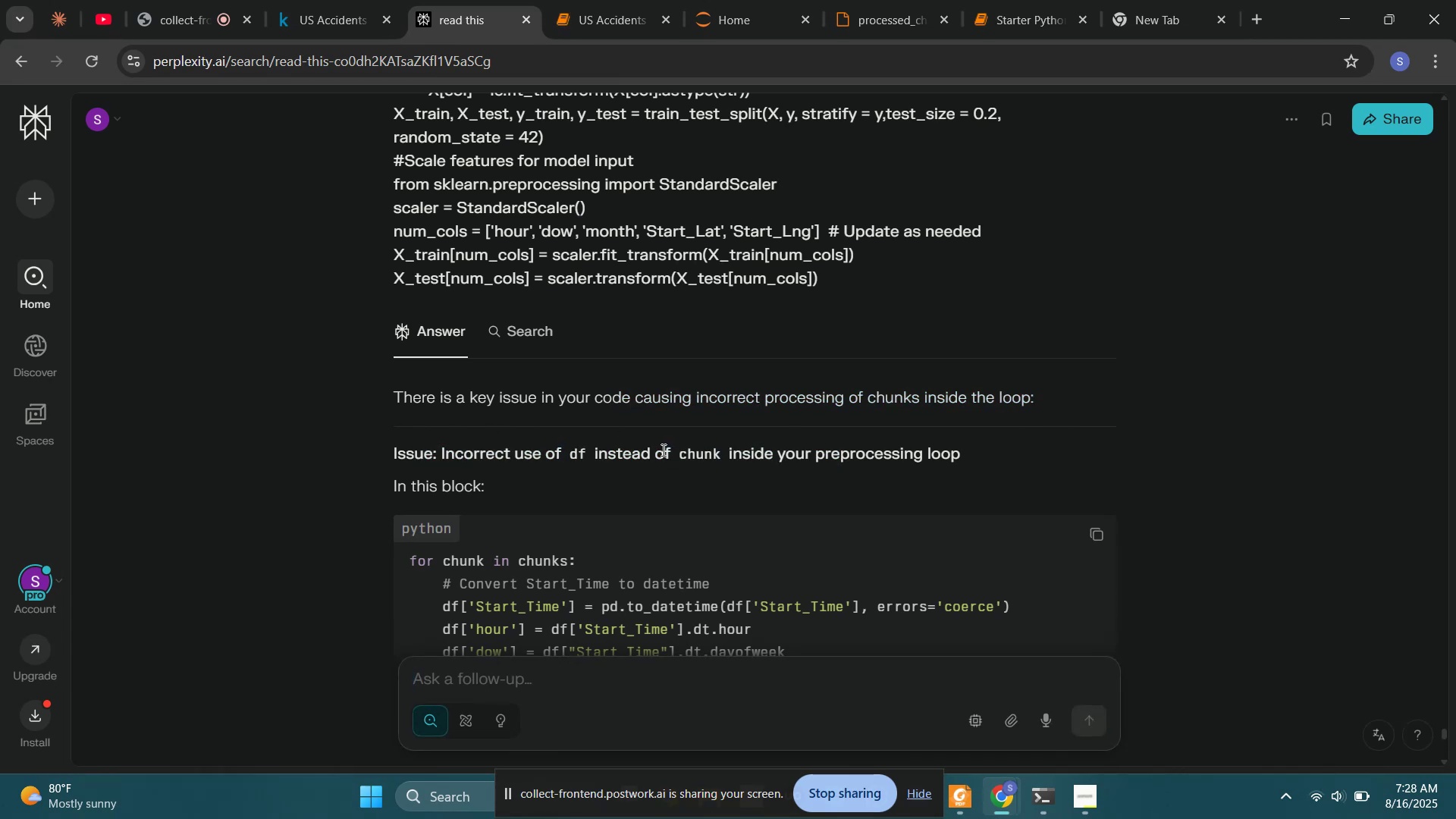 
scroll: coordinate [662, 450], scroll_direction: none, amount: 0.0
 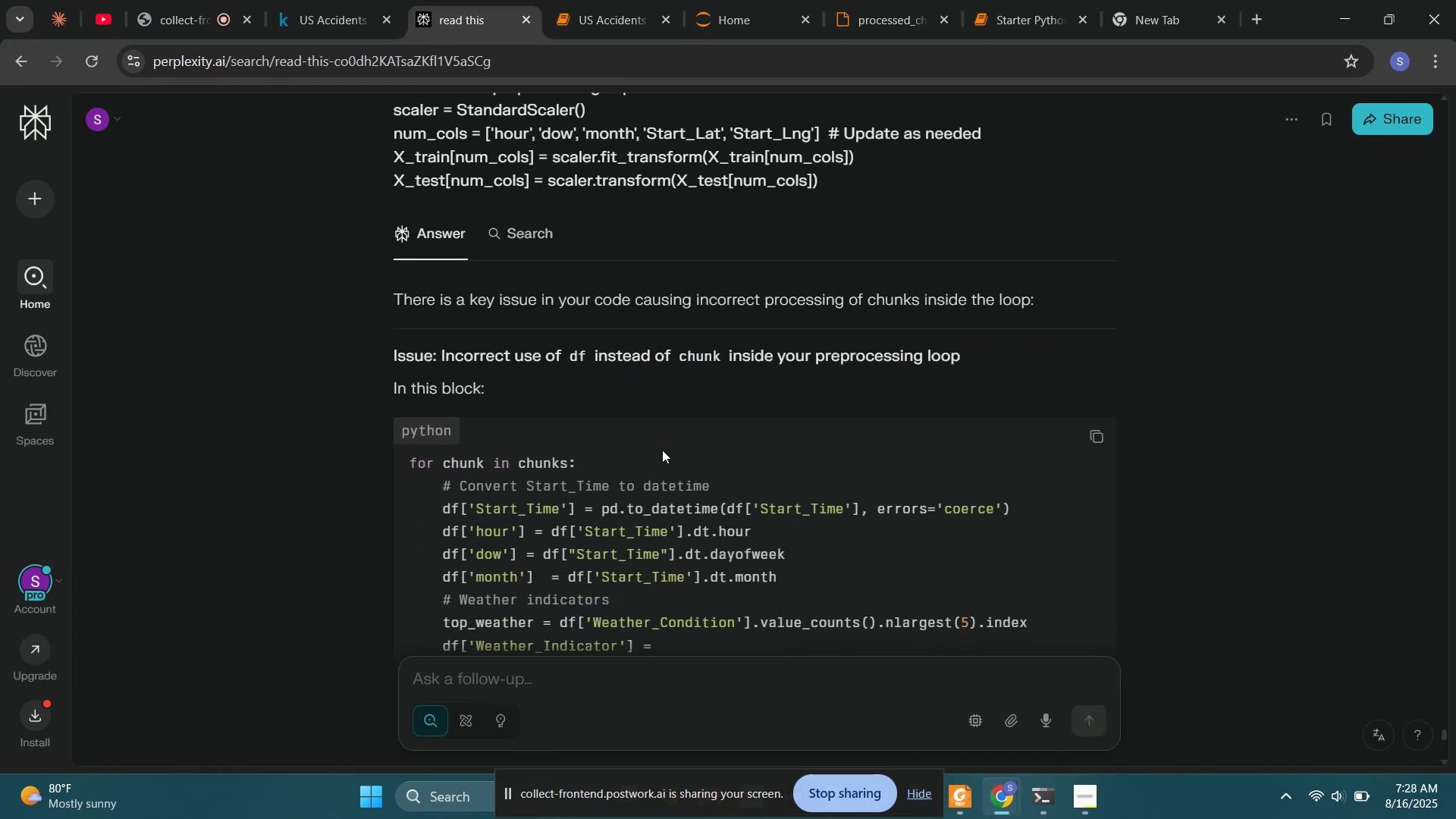 
scroll: coordinate [662, 450], scroll_direction: down, amount: 5.0
 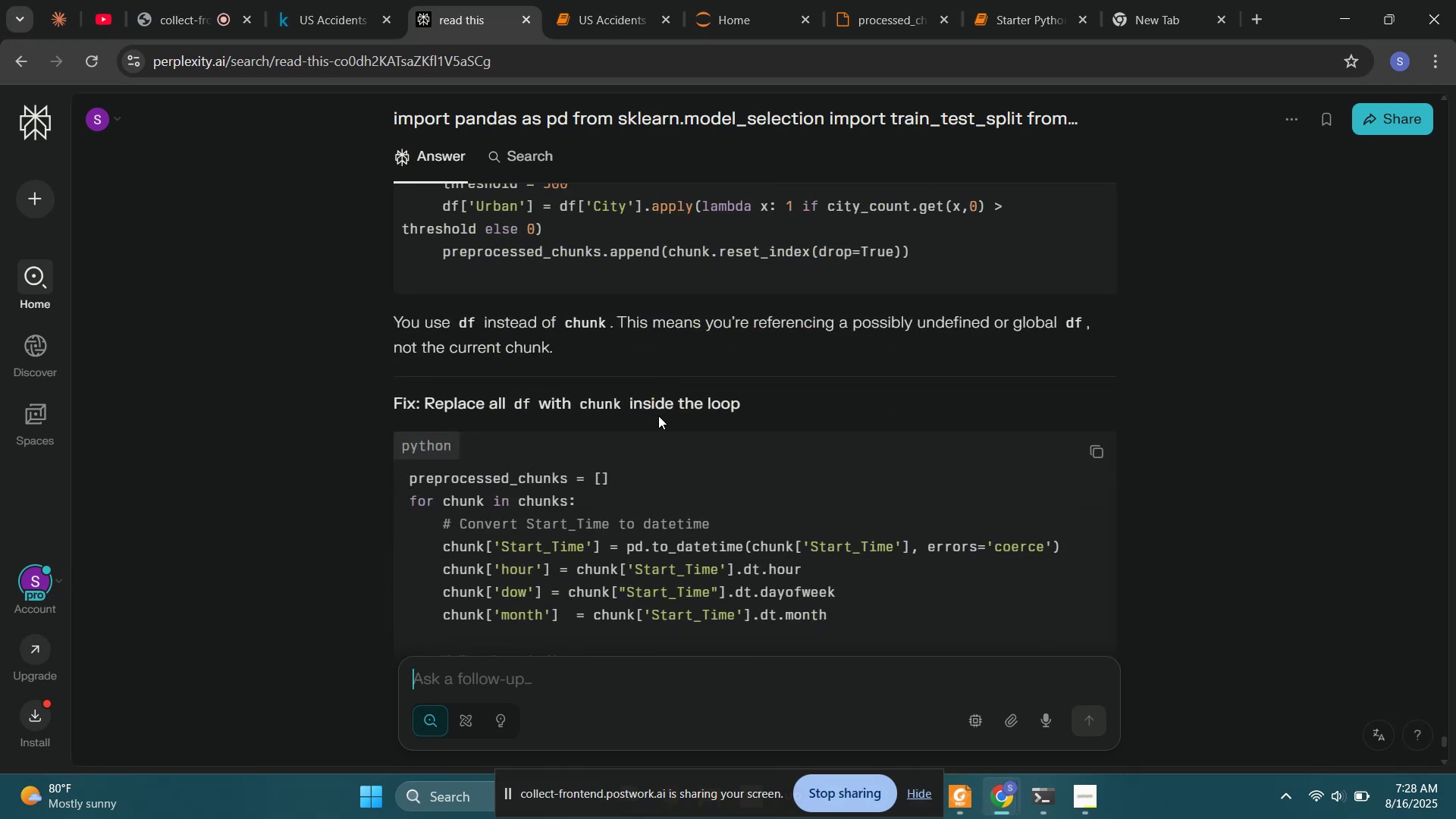 
wait(11.67)
 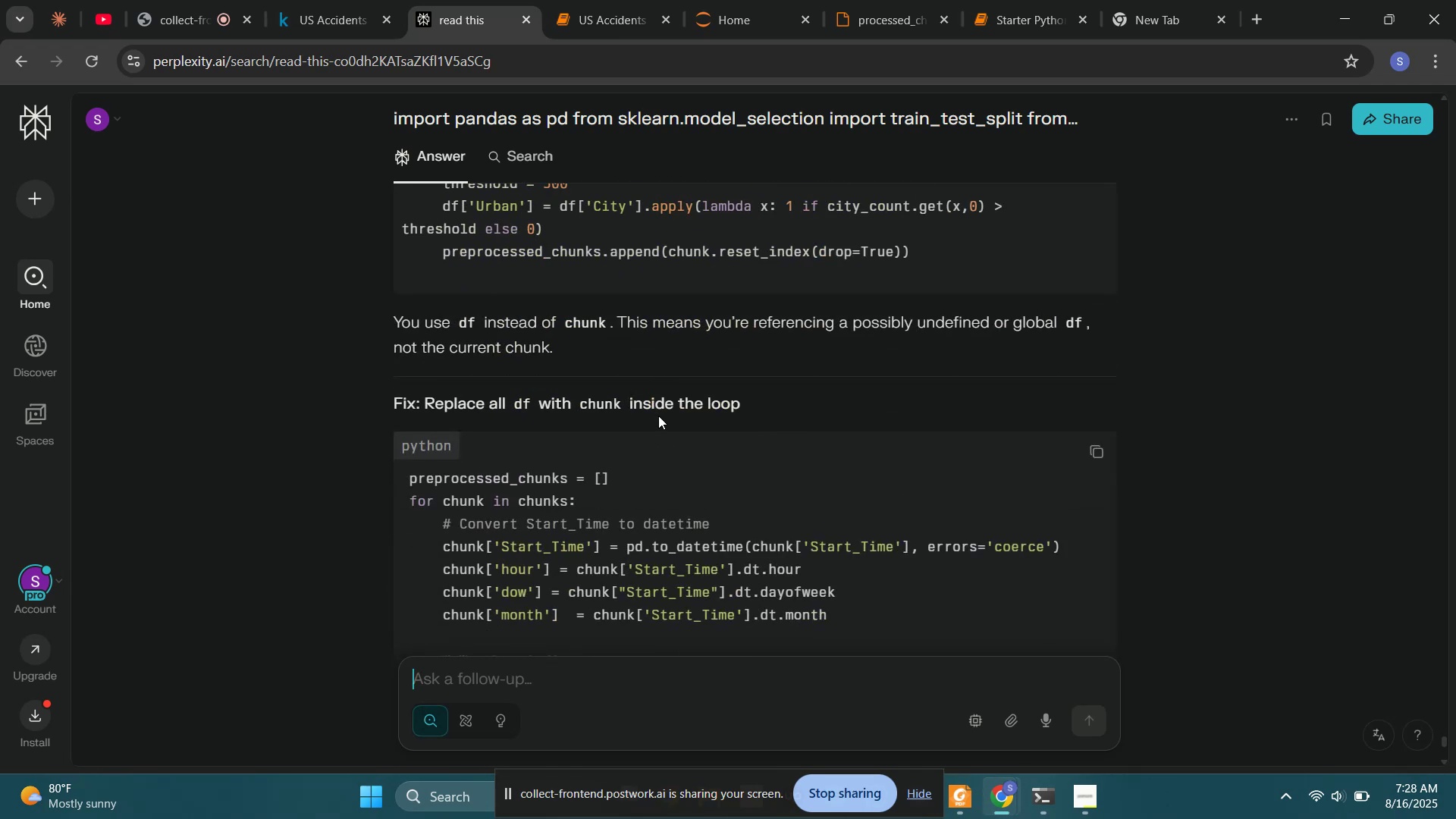 
scroll: coordinate [767, 507], scroll_direction: down, amount: 6.0
 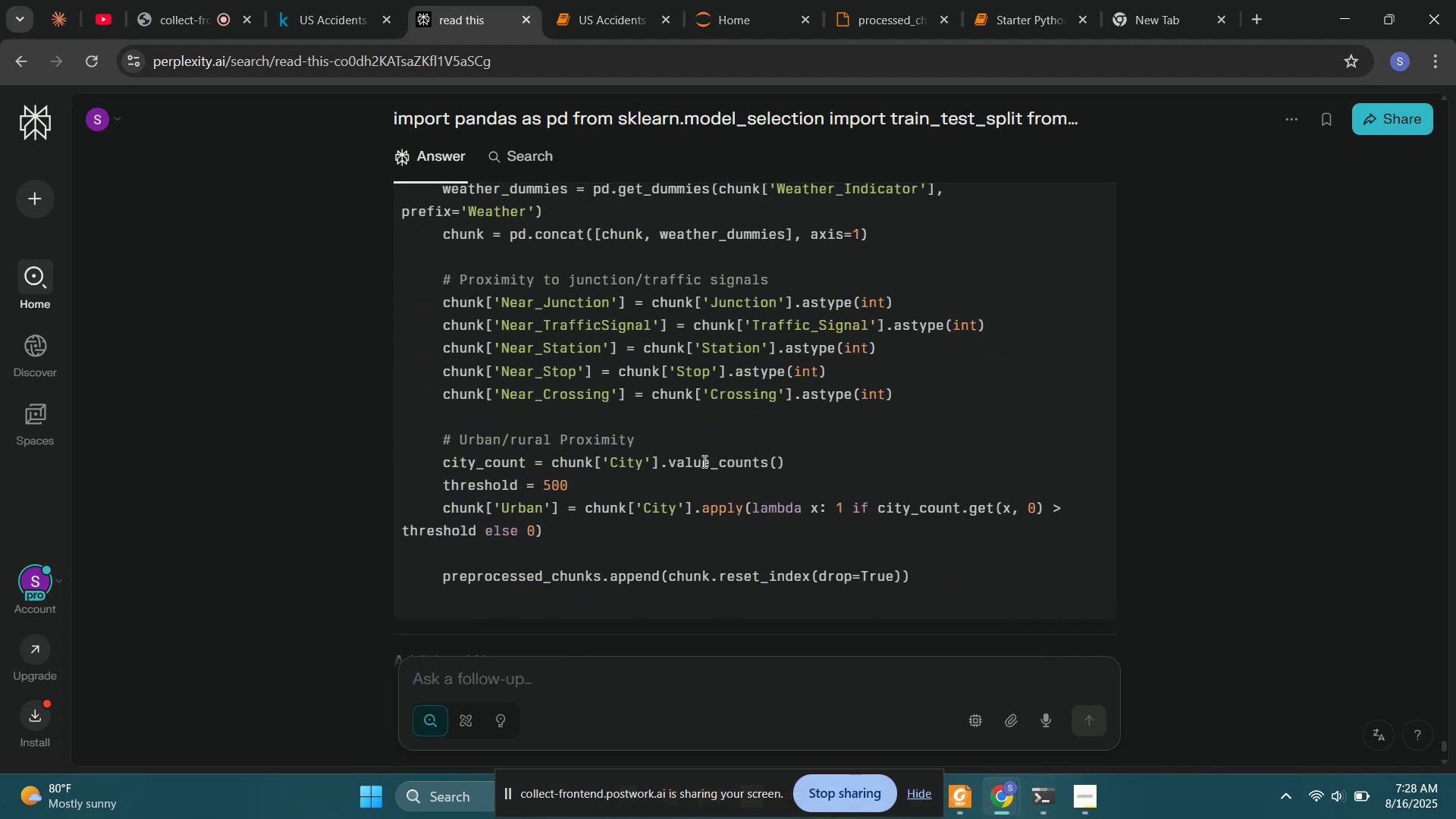 
scroll: coordinate [1081, 237], scroll_direction: up, amount: 5.0
 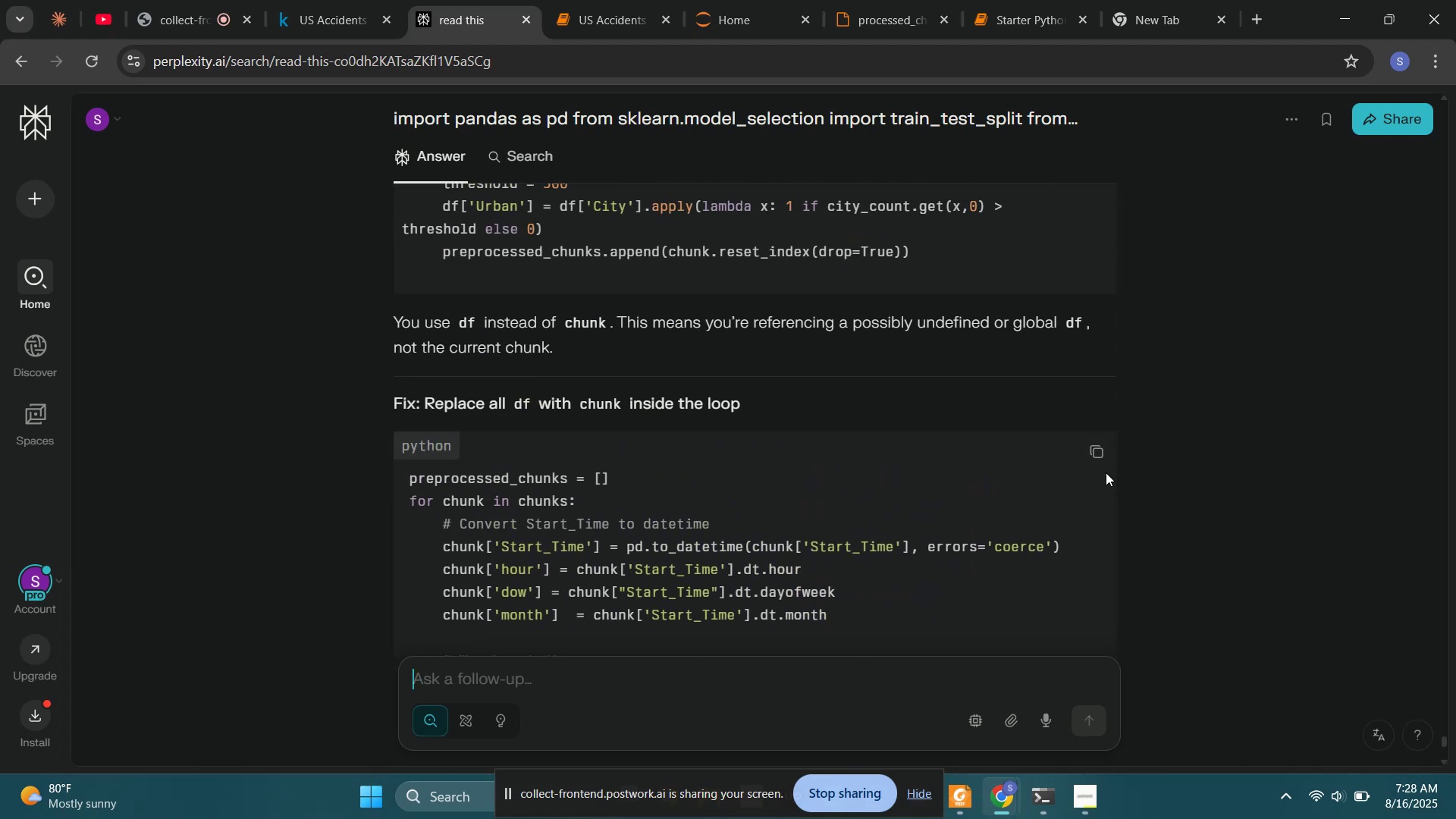 
left_click([1106, 454])
 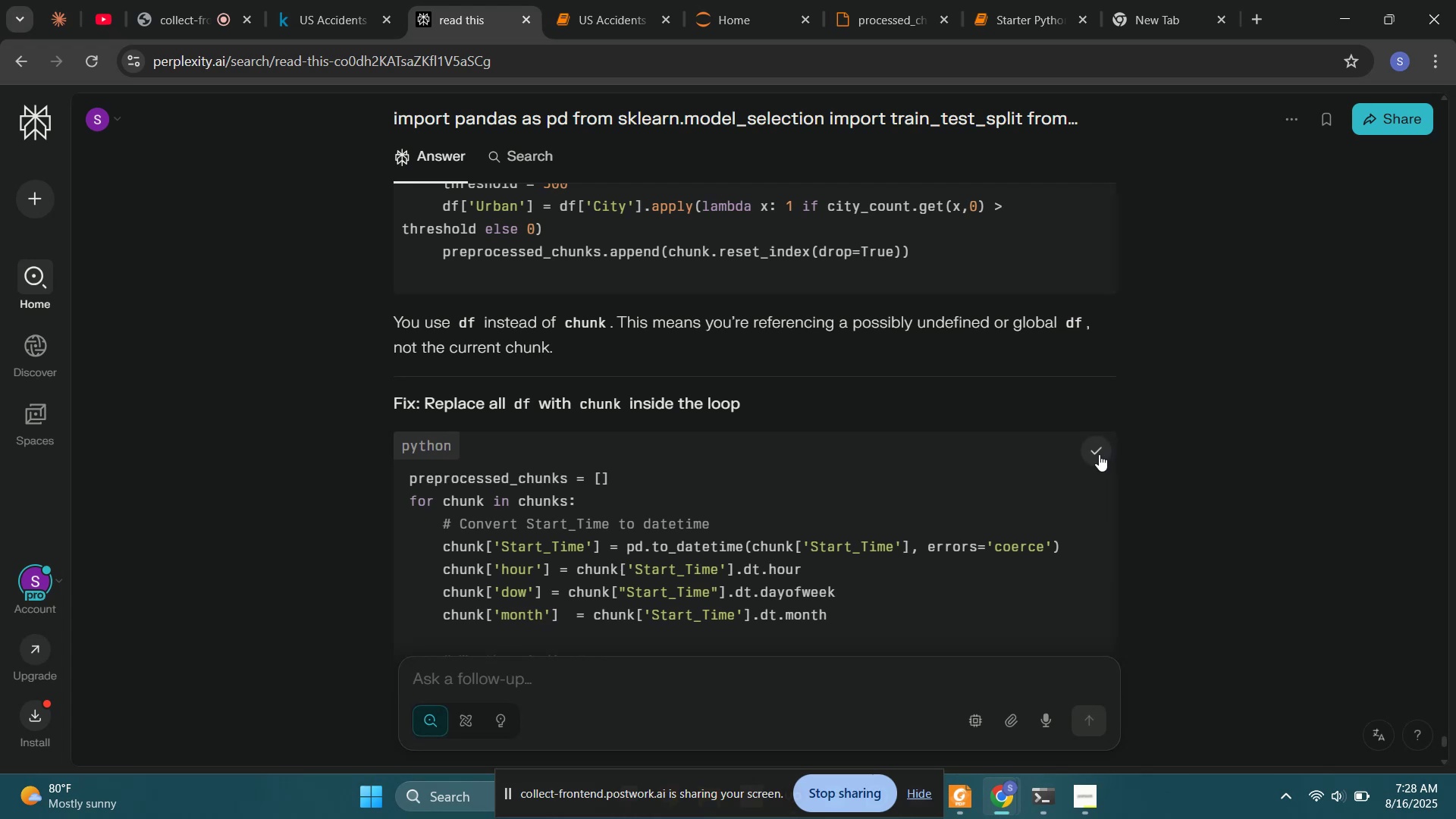 
scroll: coordinate [1097, 450], scroll_direction: down, amount: 7.0
 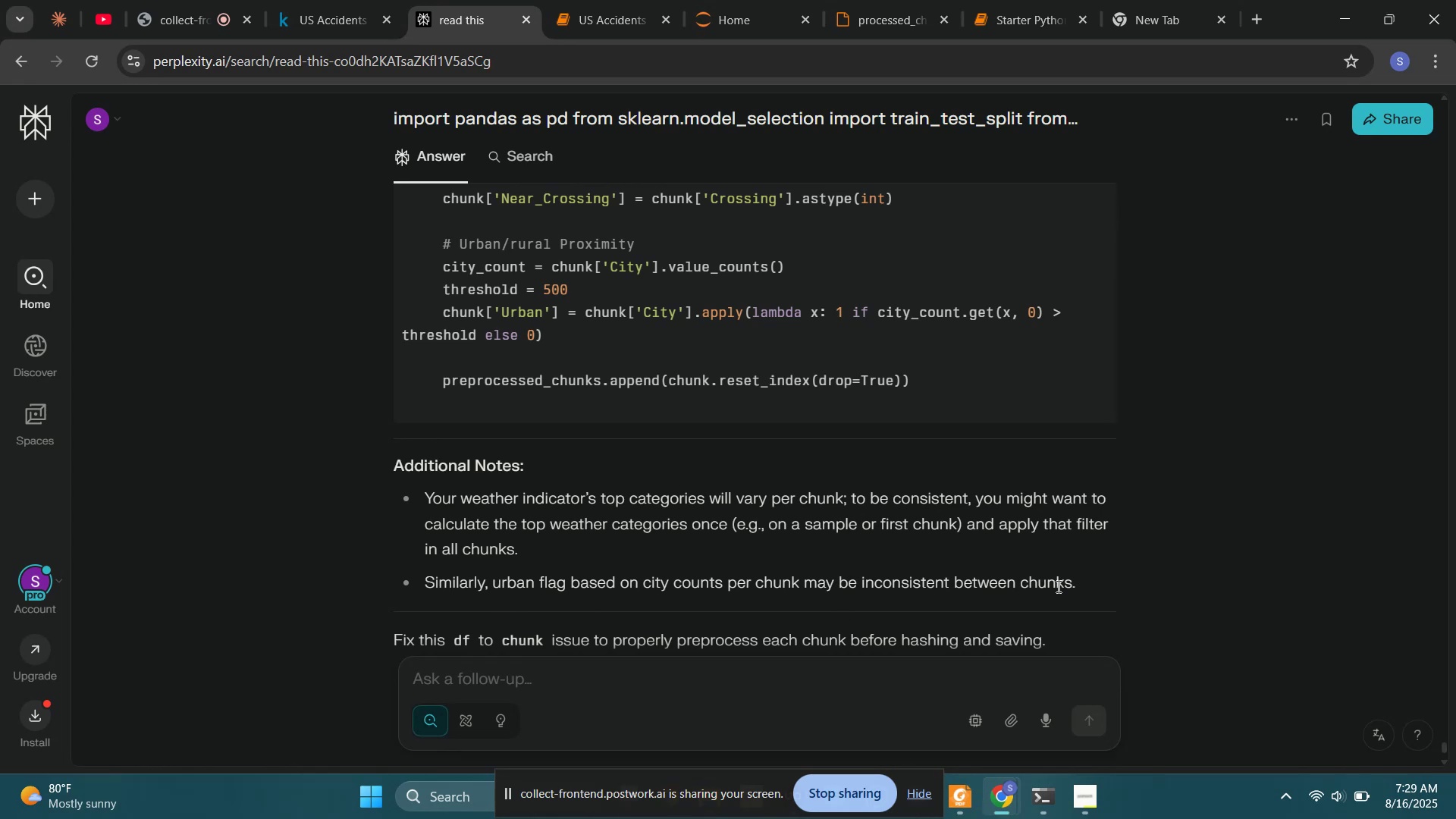 
wait(18.04)
 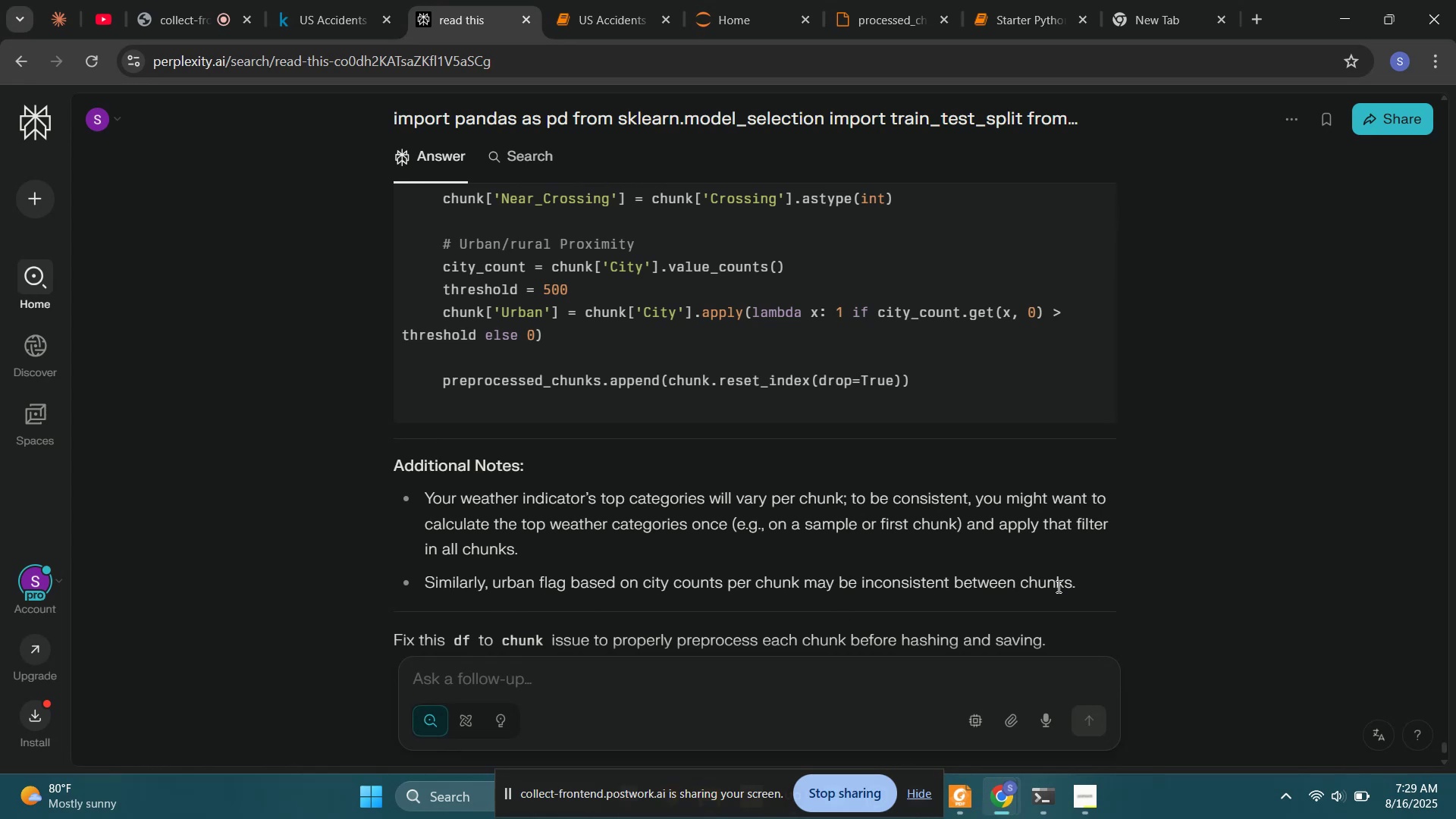 
scroll: coordinate [723, 567], scroll_direction: down, amount: 1.0
 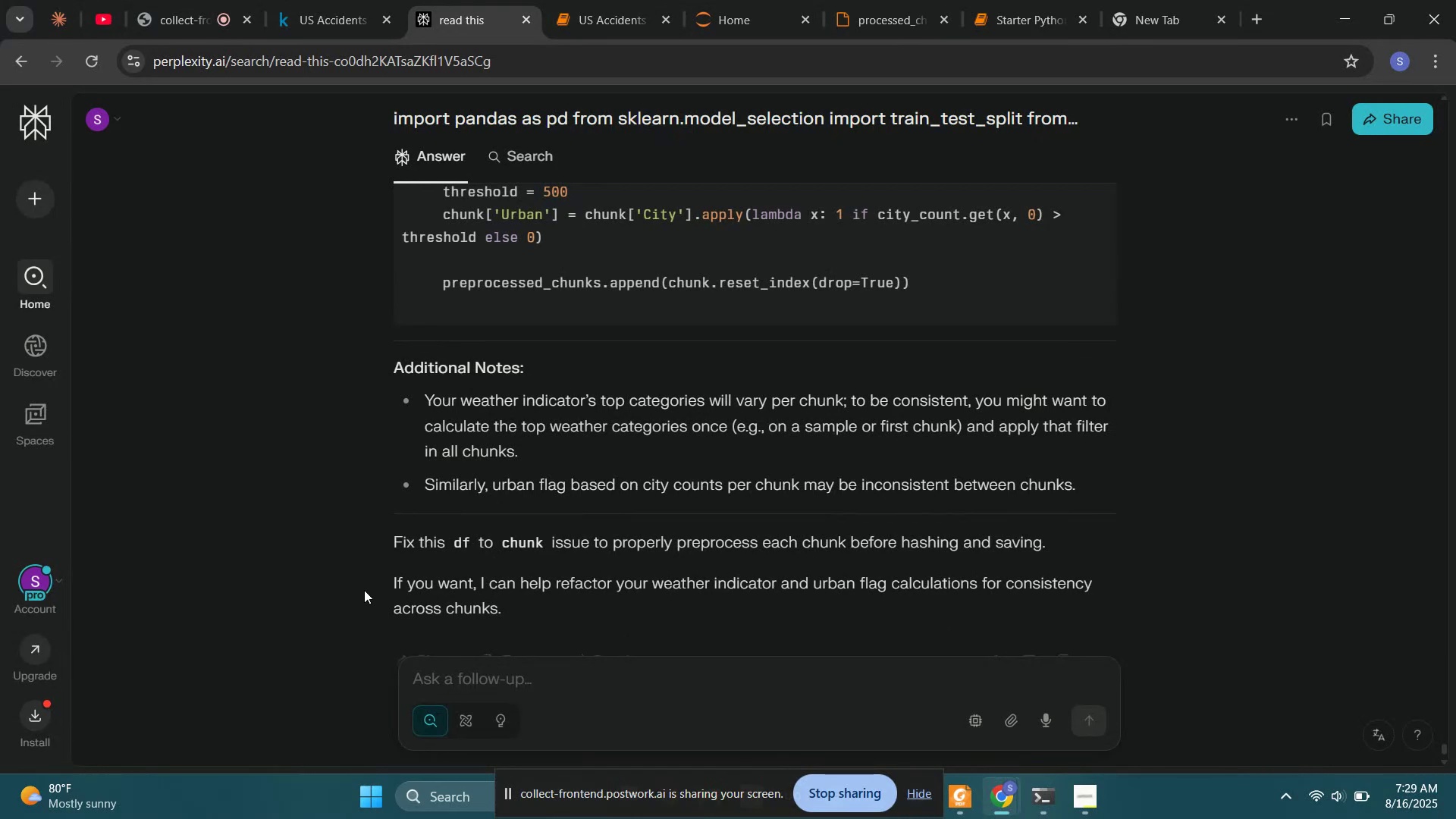 
wait(5.0)
 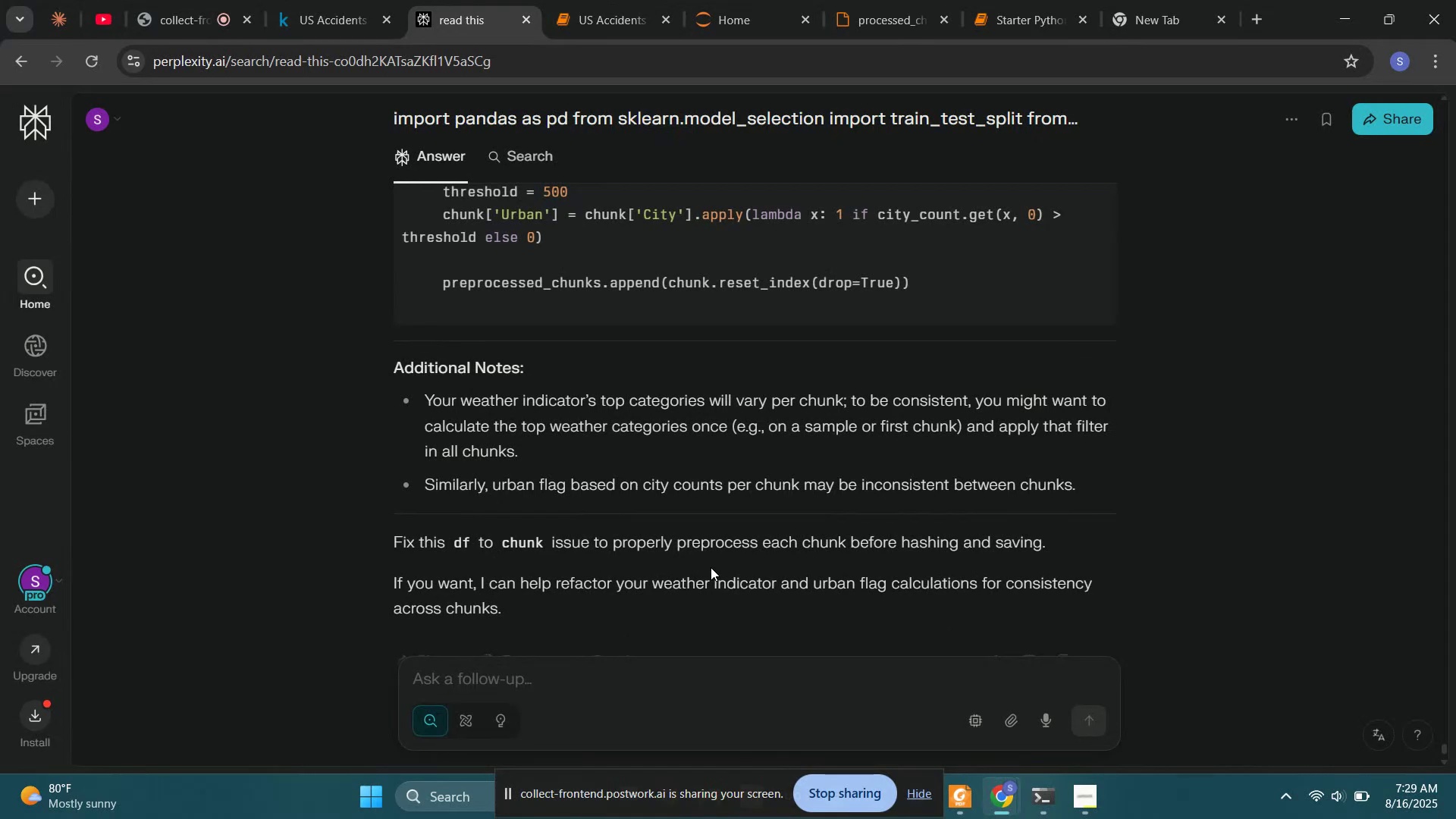 
left_click_drag(start_coordinate=[523, 582], to_coordinate=[535, 610])
 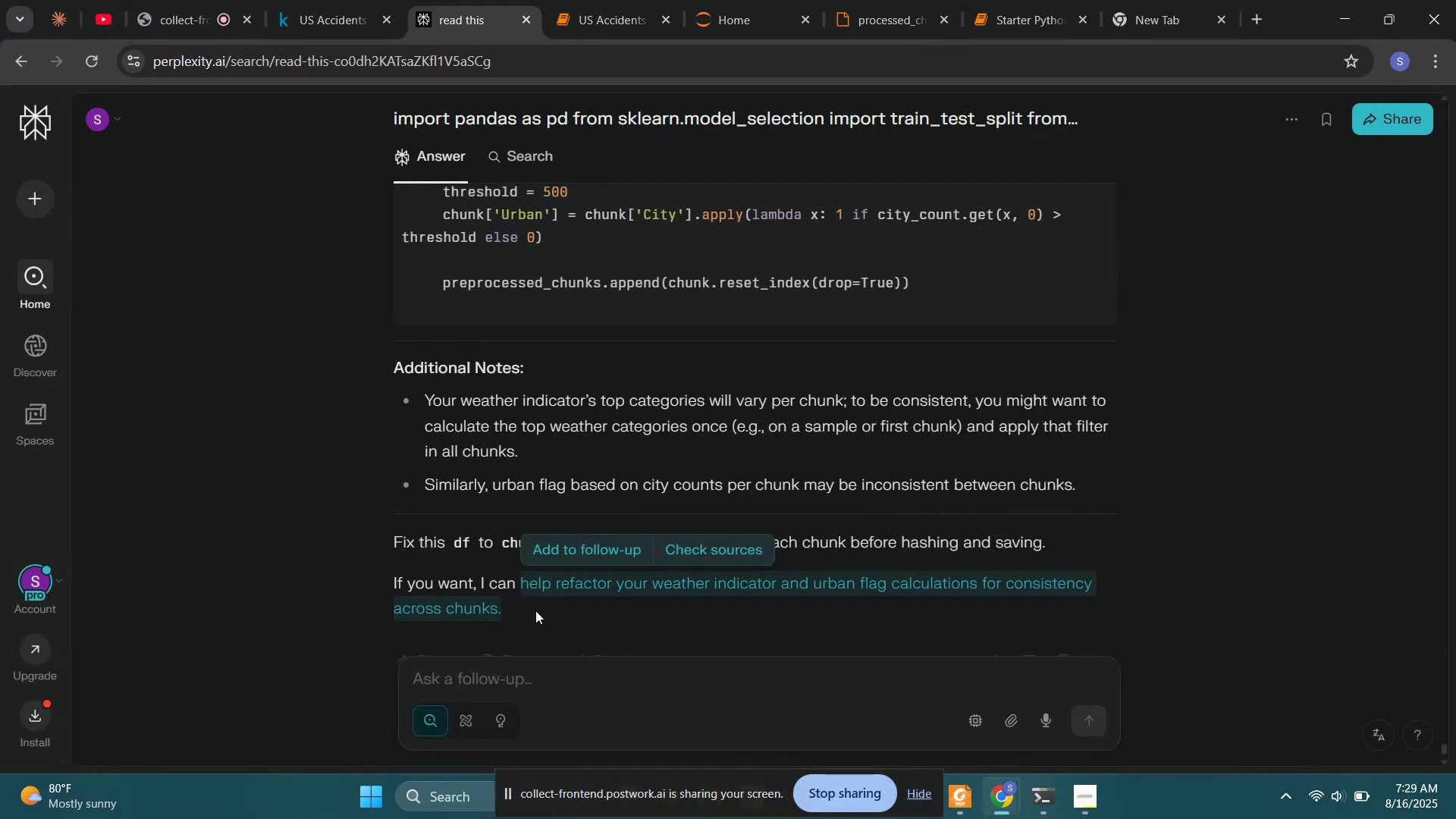 
key(Control+C)
 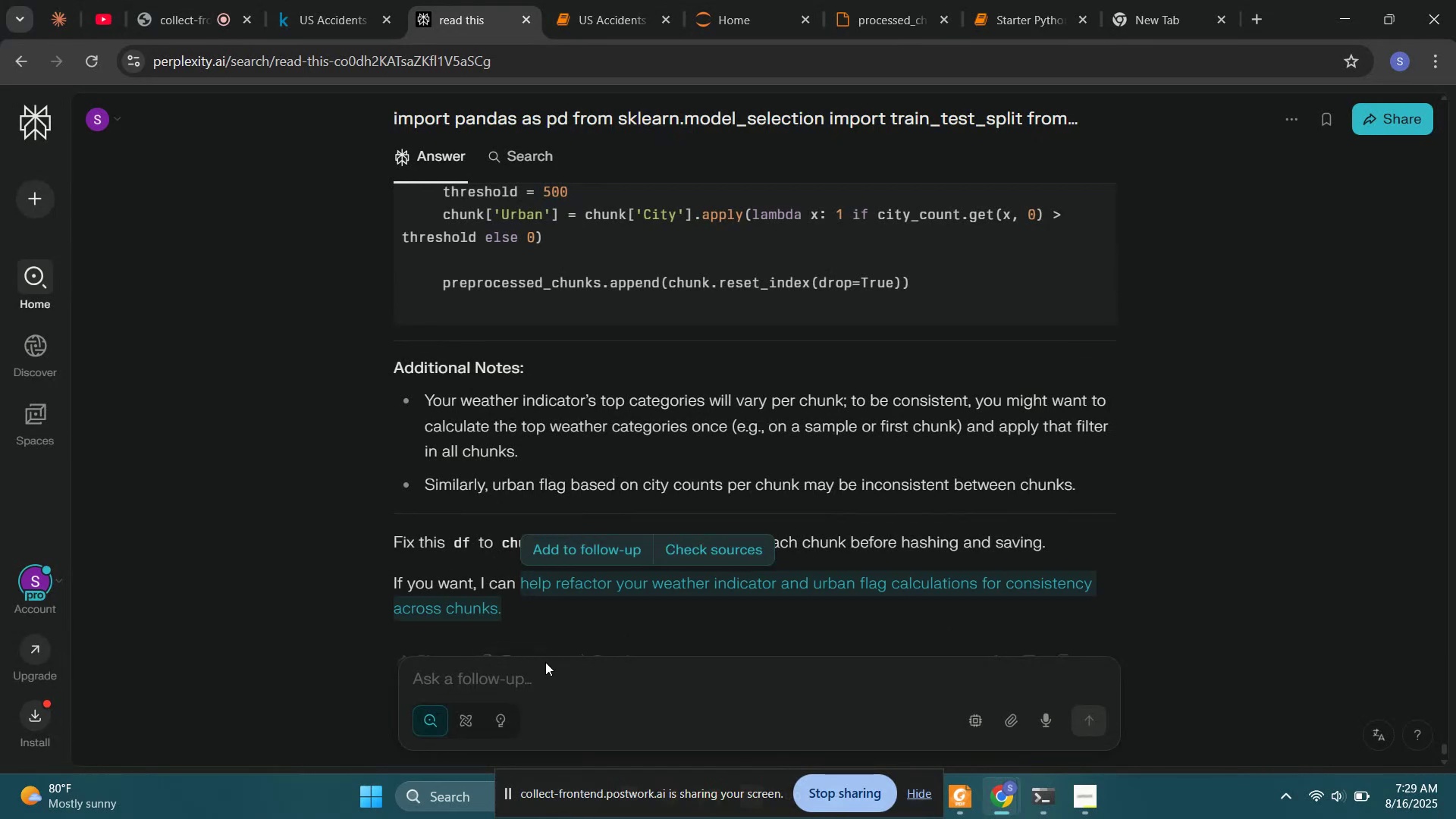 
double_click([551, 677])
 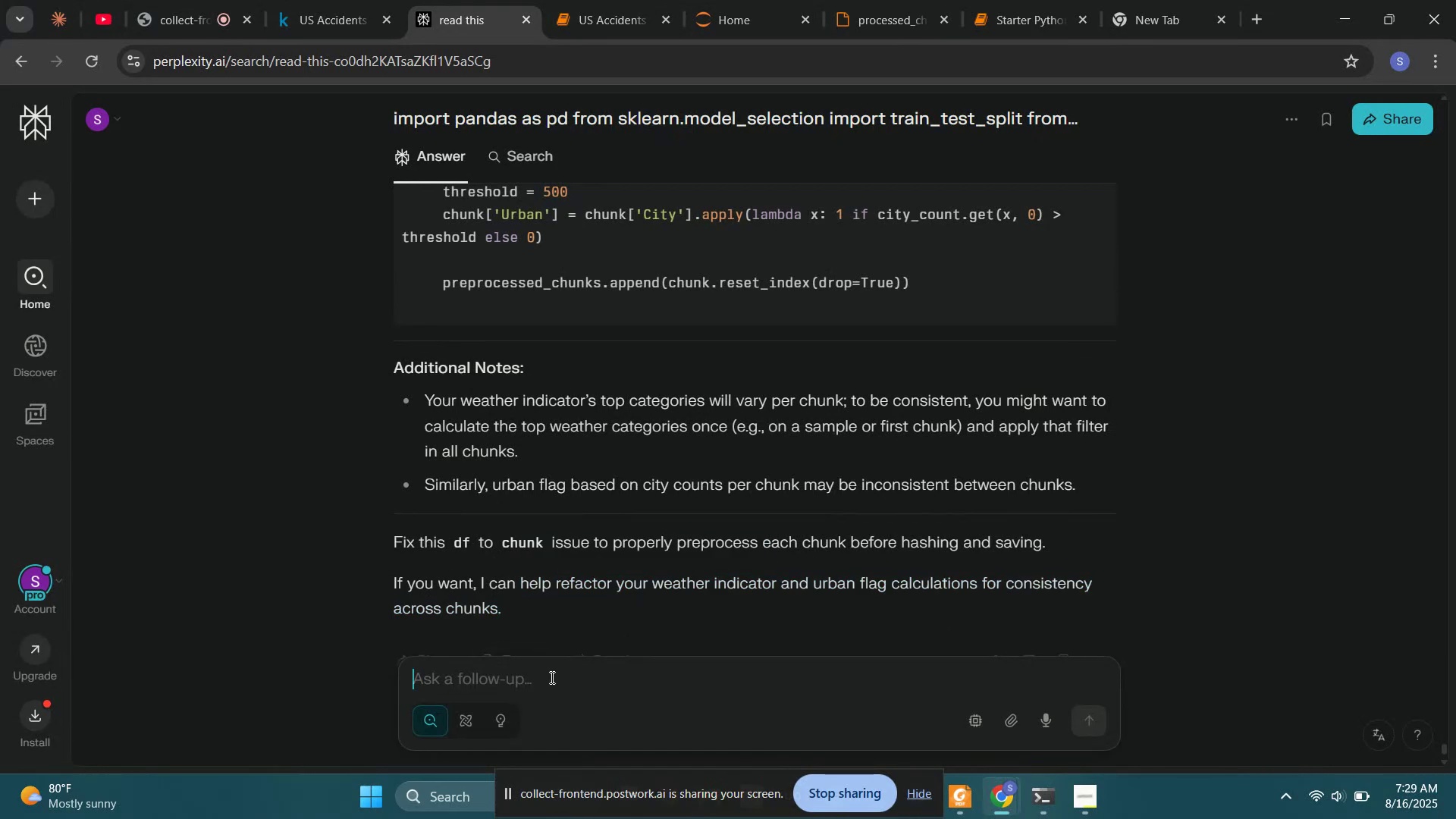 
key(Control+V)
 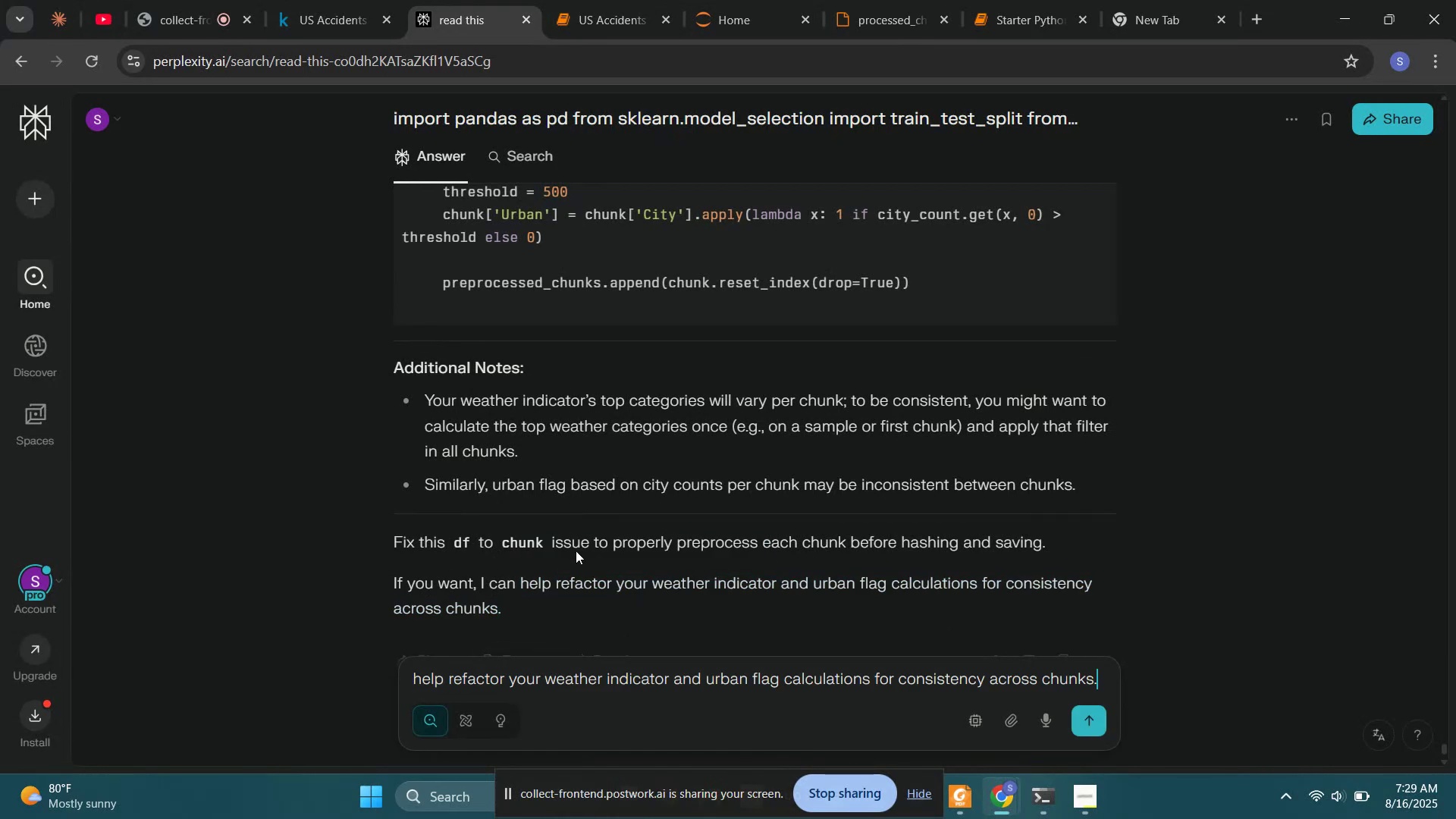 
scroll: coordinate [1051, 254], scroll_direction: up, amount: 11.0
 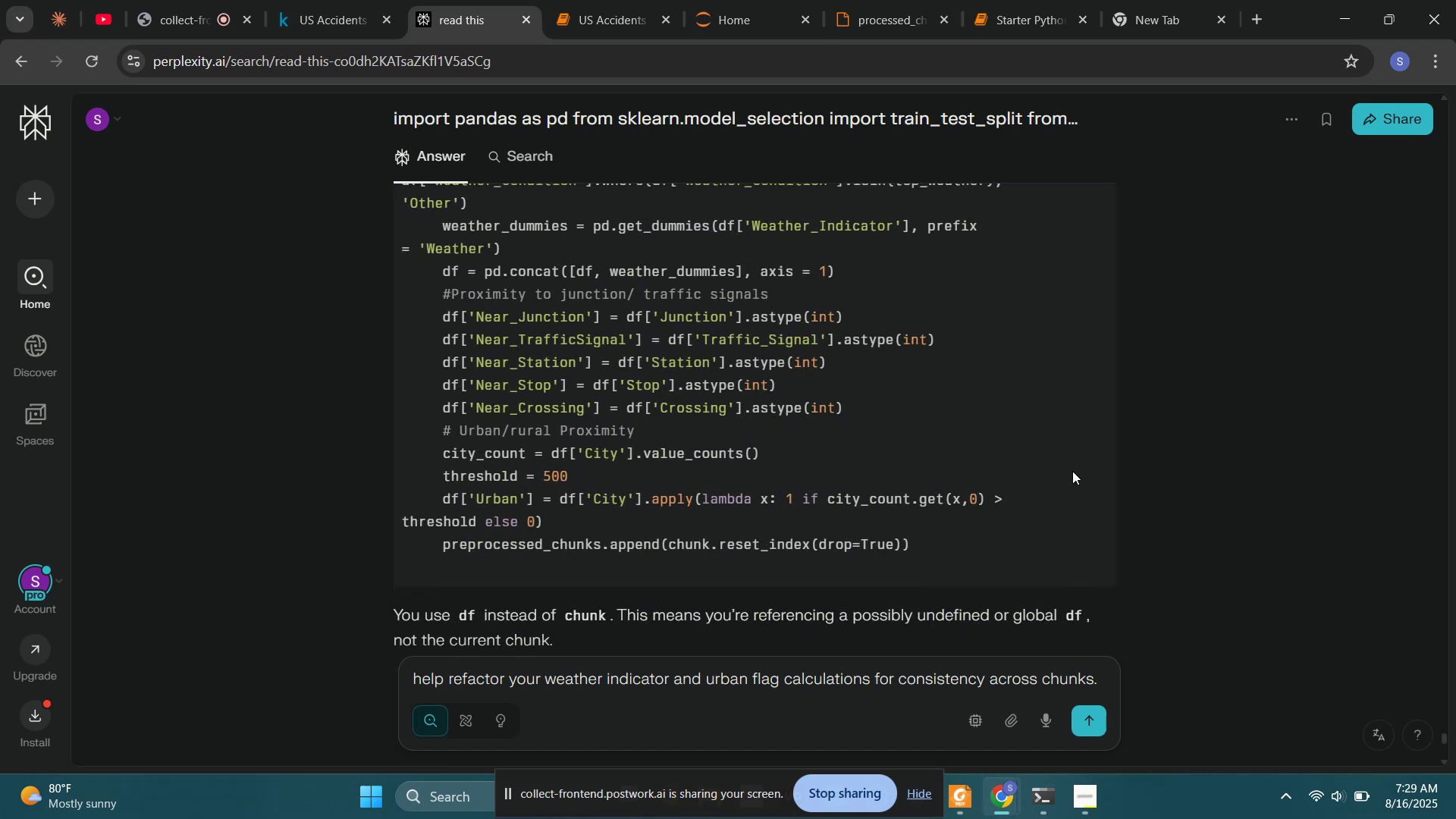 
scroll: coordinate [1038, 505], scroll_direction: down, amount: 1.0
 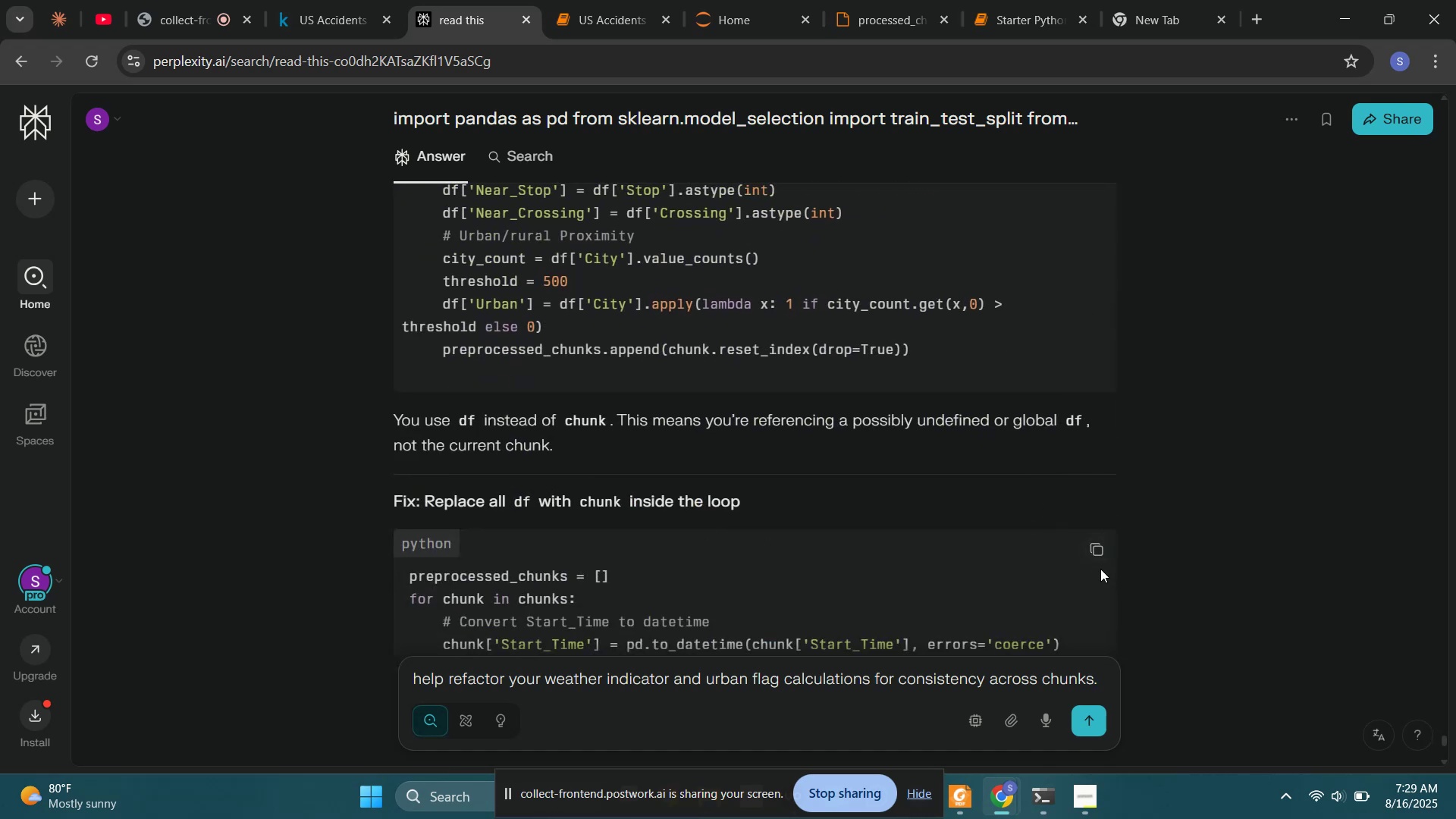 
left_click([1097, 551])
 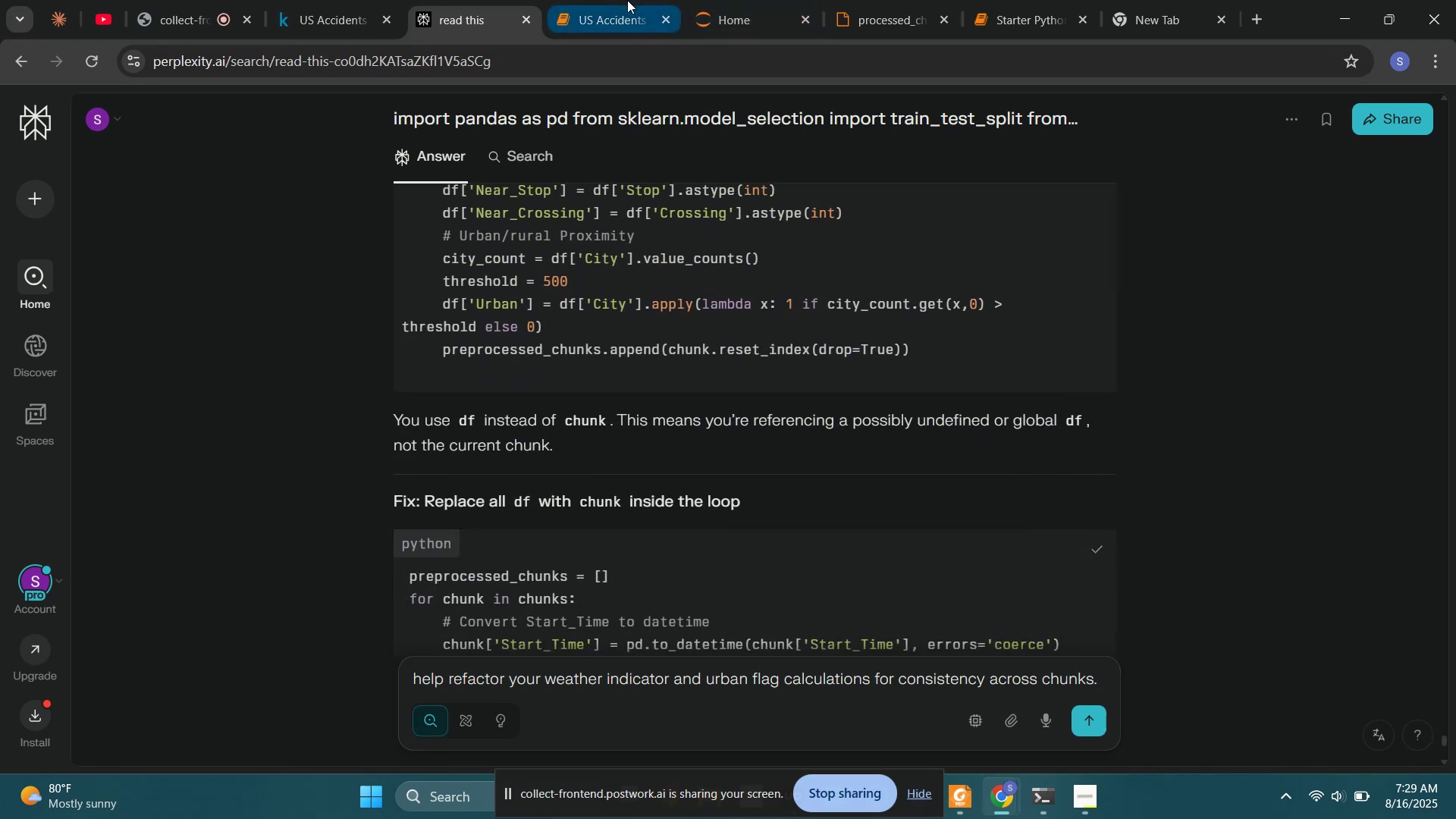 
left_click([638, 0])
 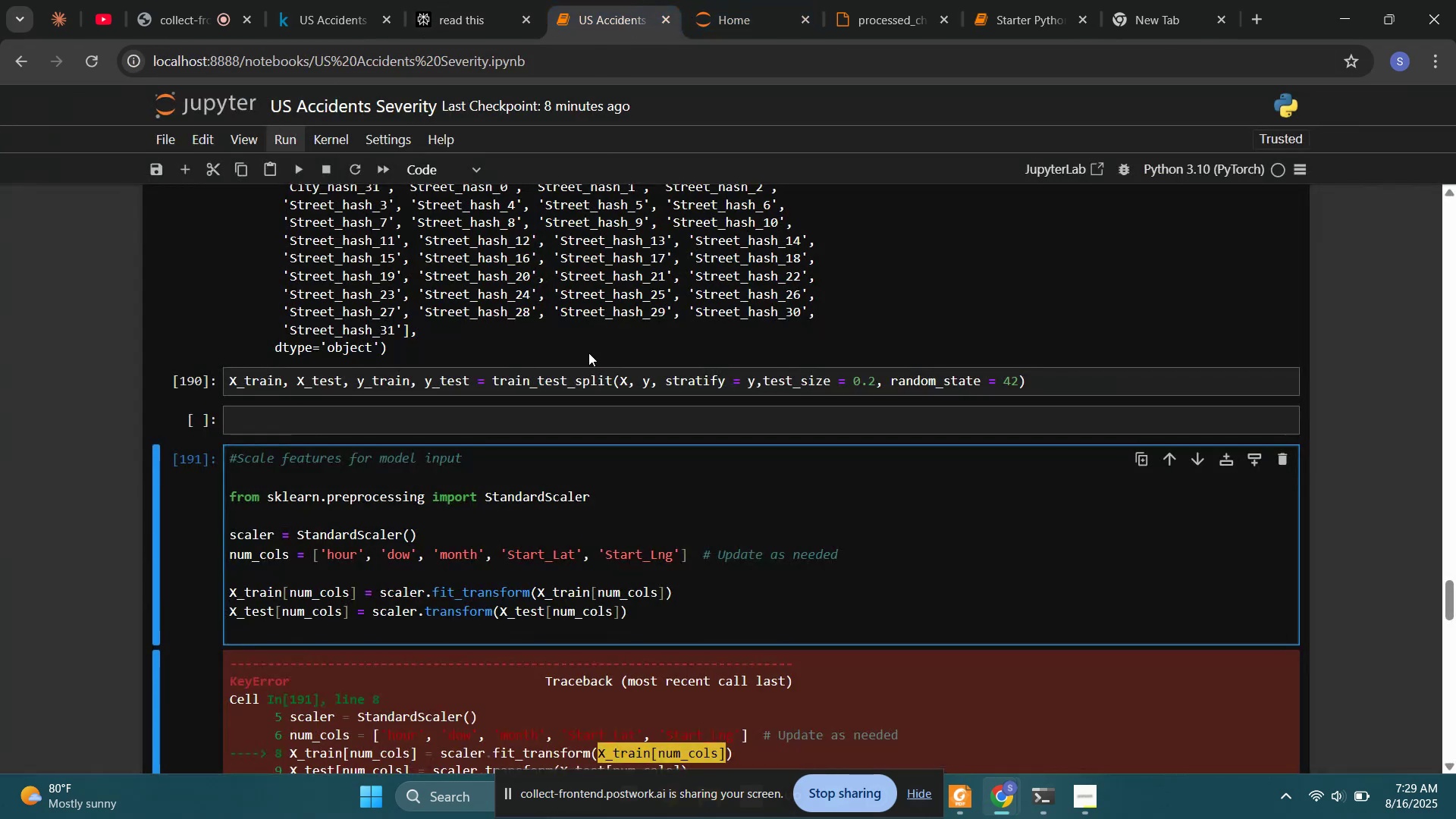 
scroll: coordinate [594, 358], scroll_direction: up, amount: 43.0
 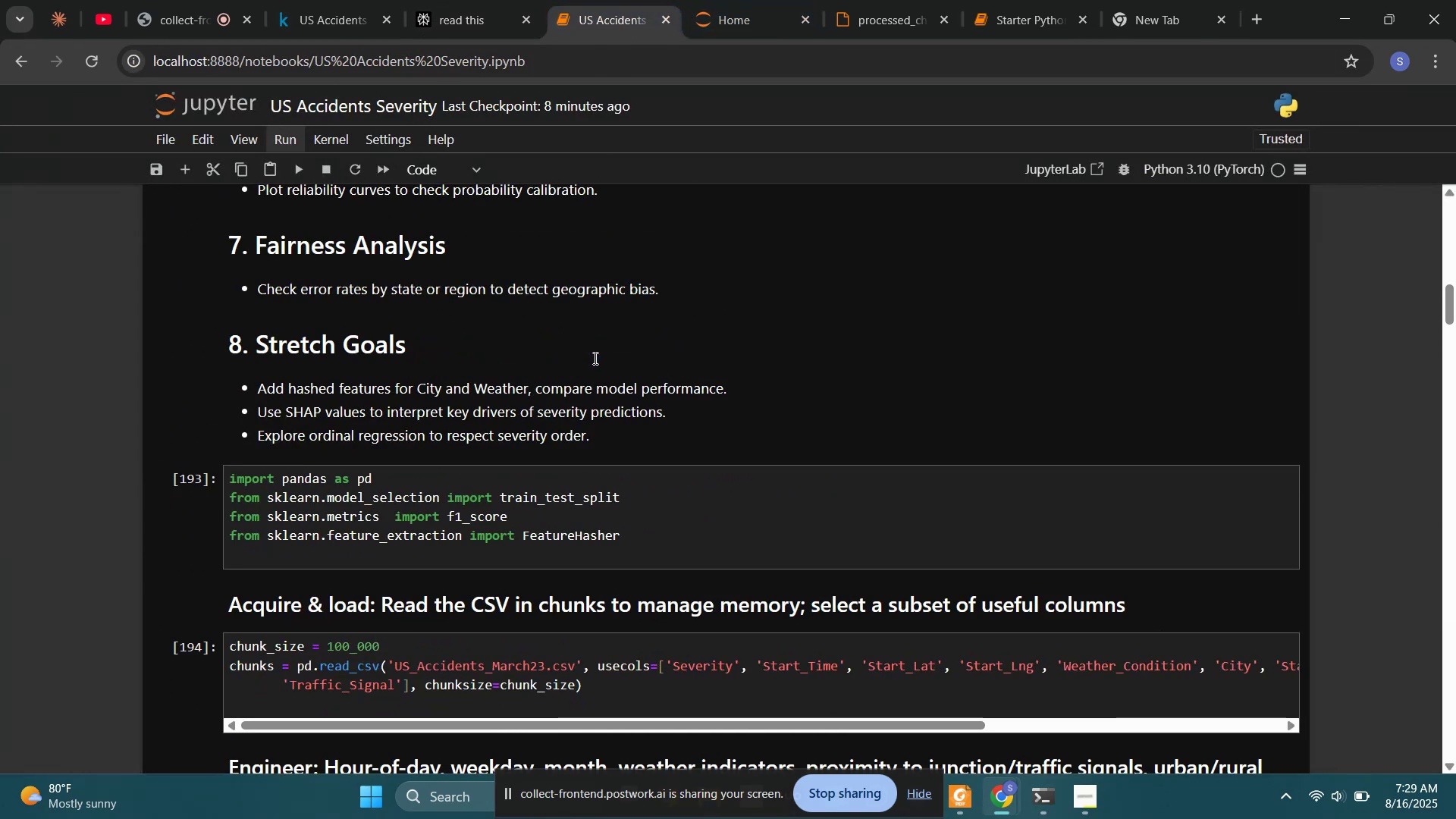 
scroll: coordinate [589, 362], scroll_direction: down, amount: 4.0
 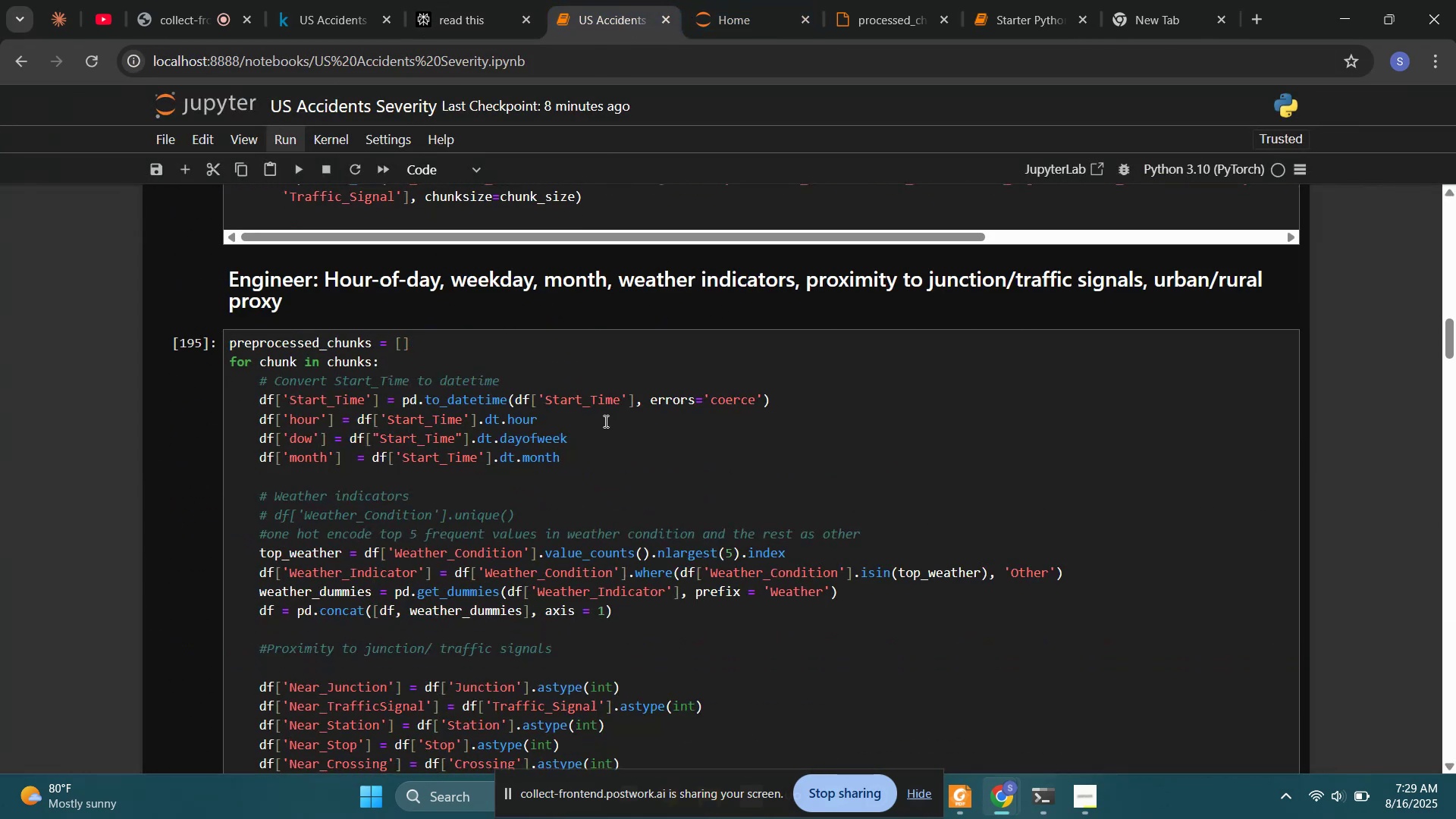 
left_click([604, 425])
 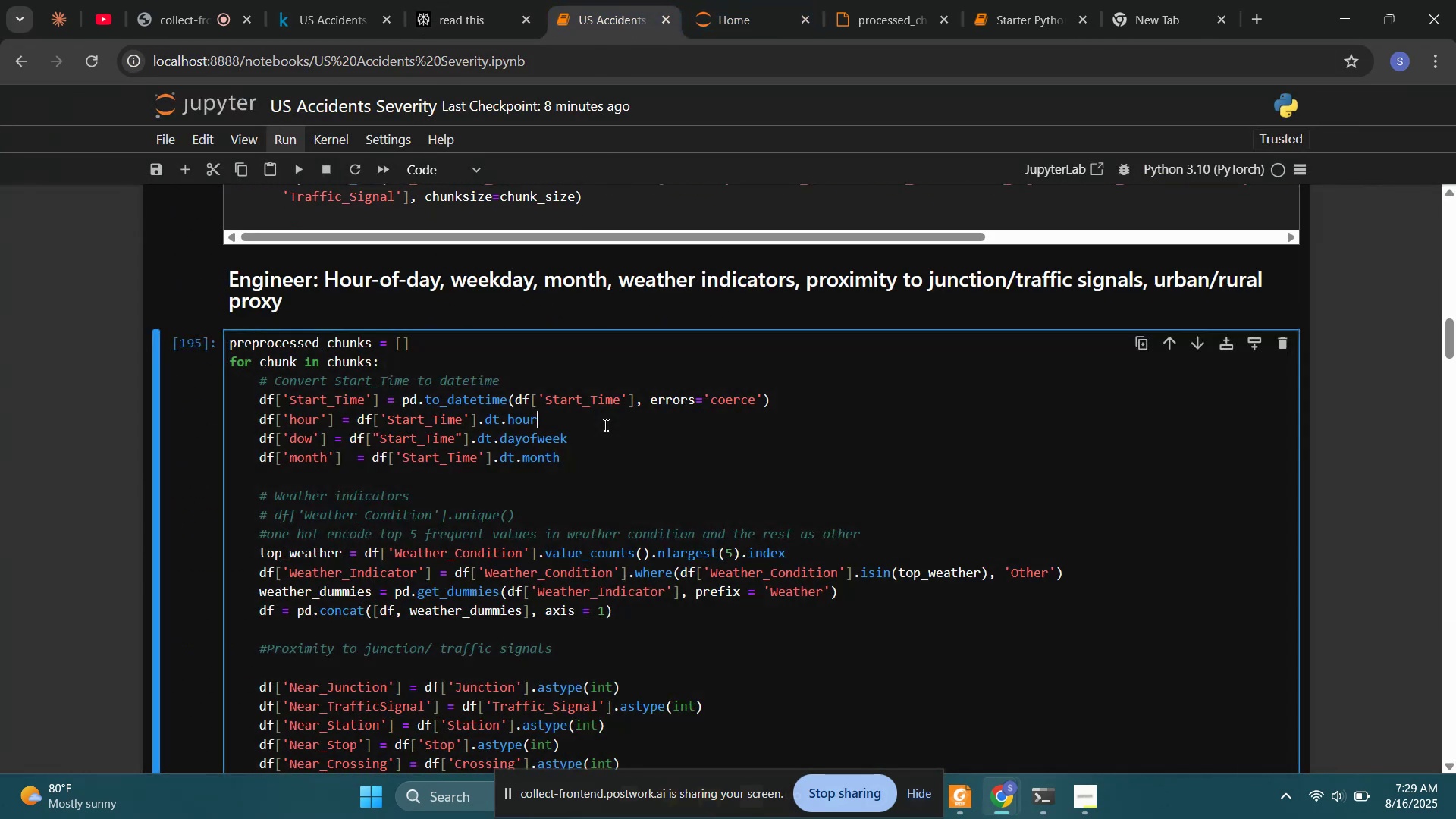 
hold_key(key=ControlLeft, duration=0.59)
 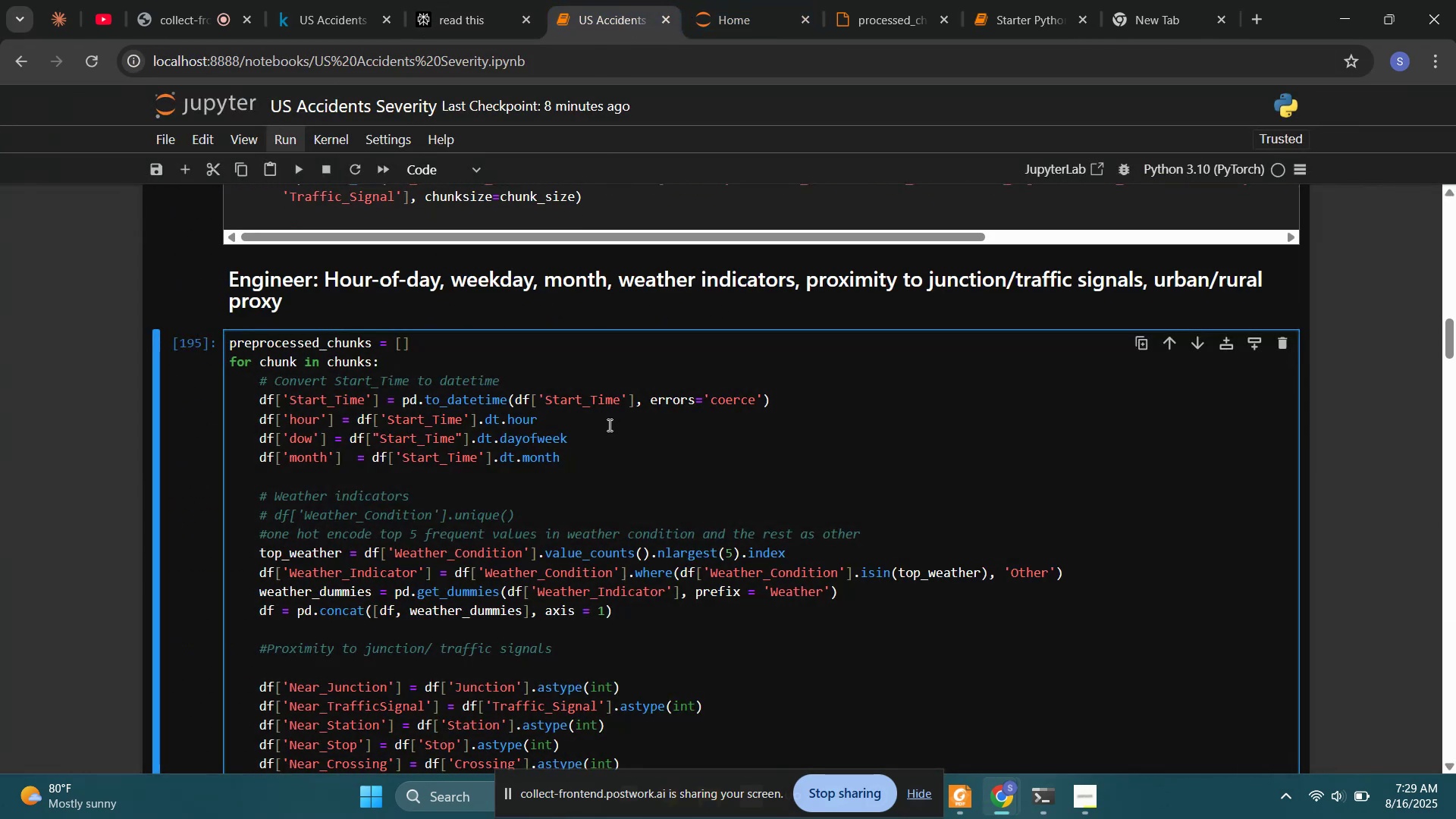 
key(Control+A)
 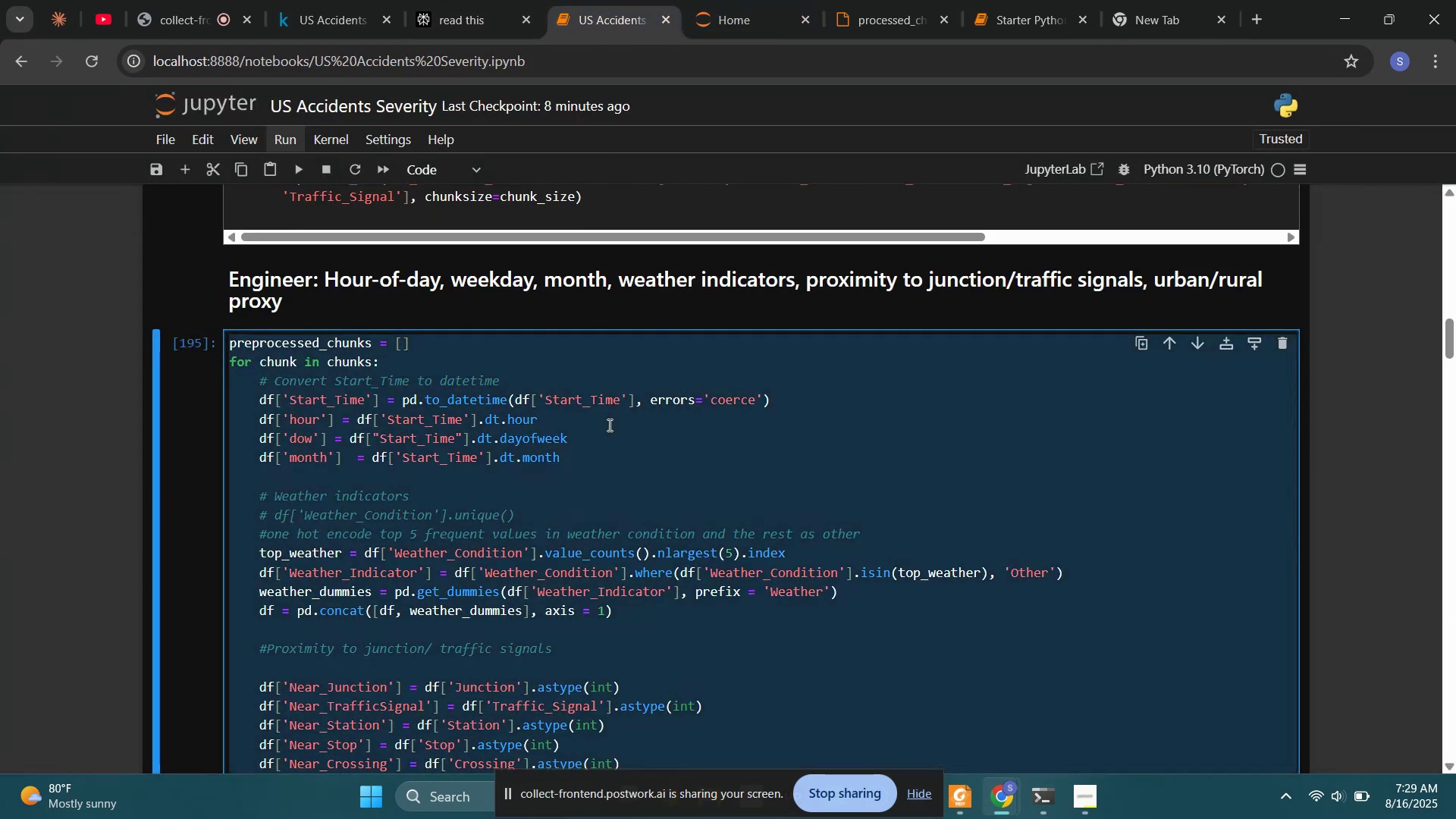 
key(Control+V)
 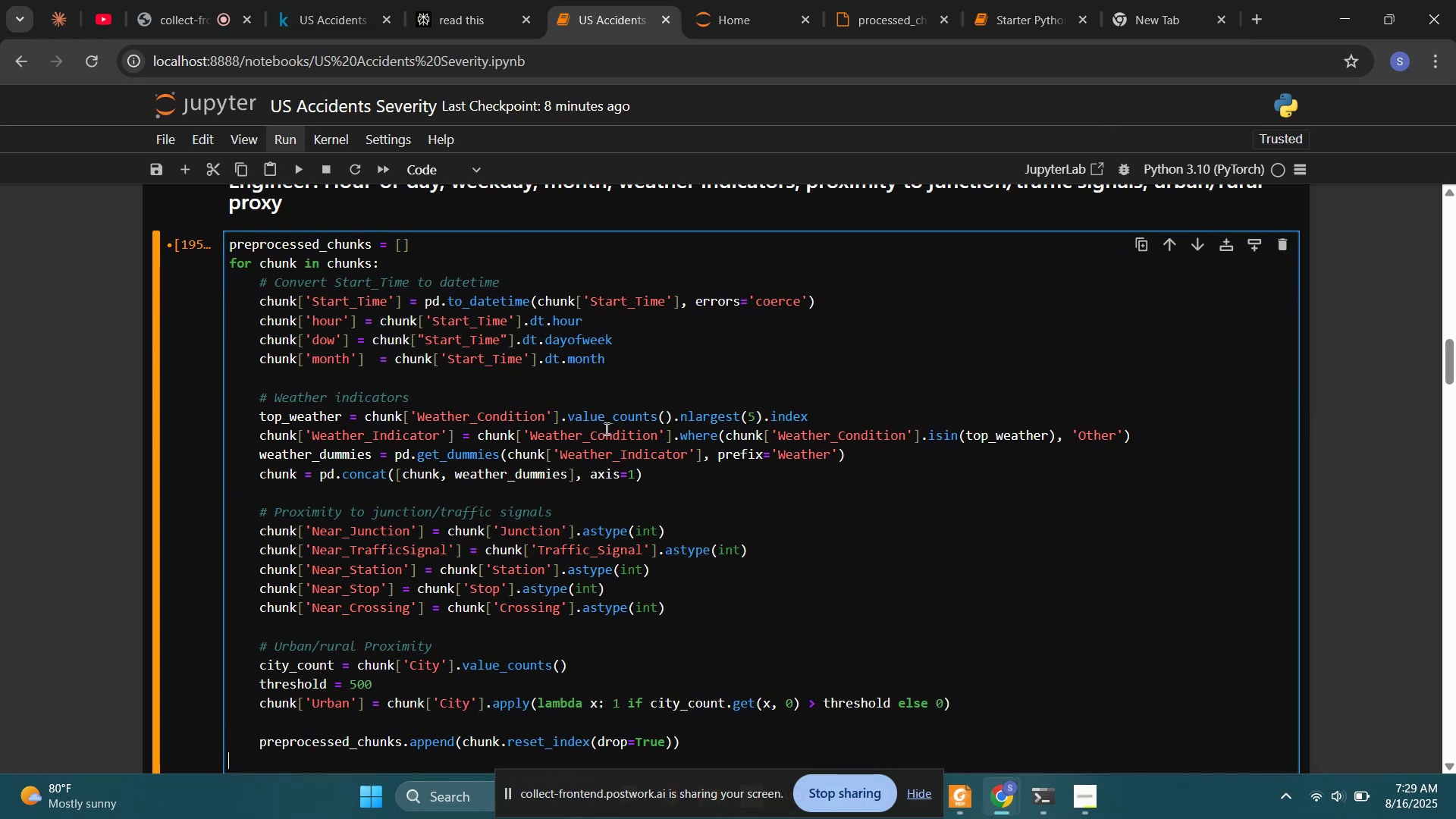 
scroll: coordinate [589, 423], scroll_direction: up, amount: 6.0
 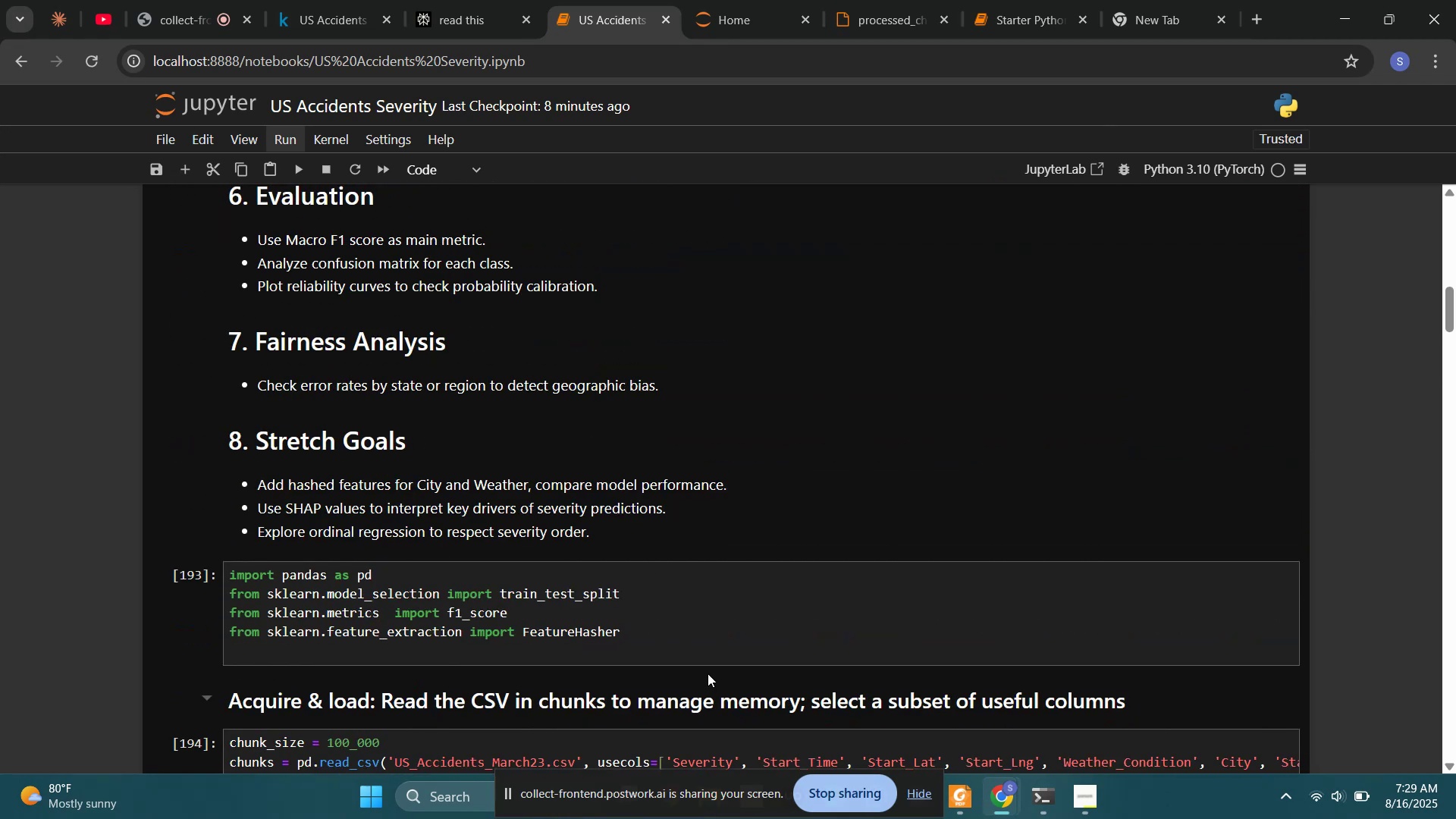 
left_click([698, 620])
 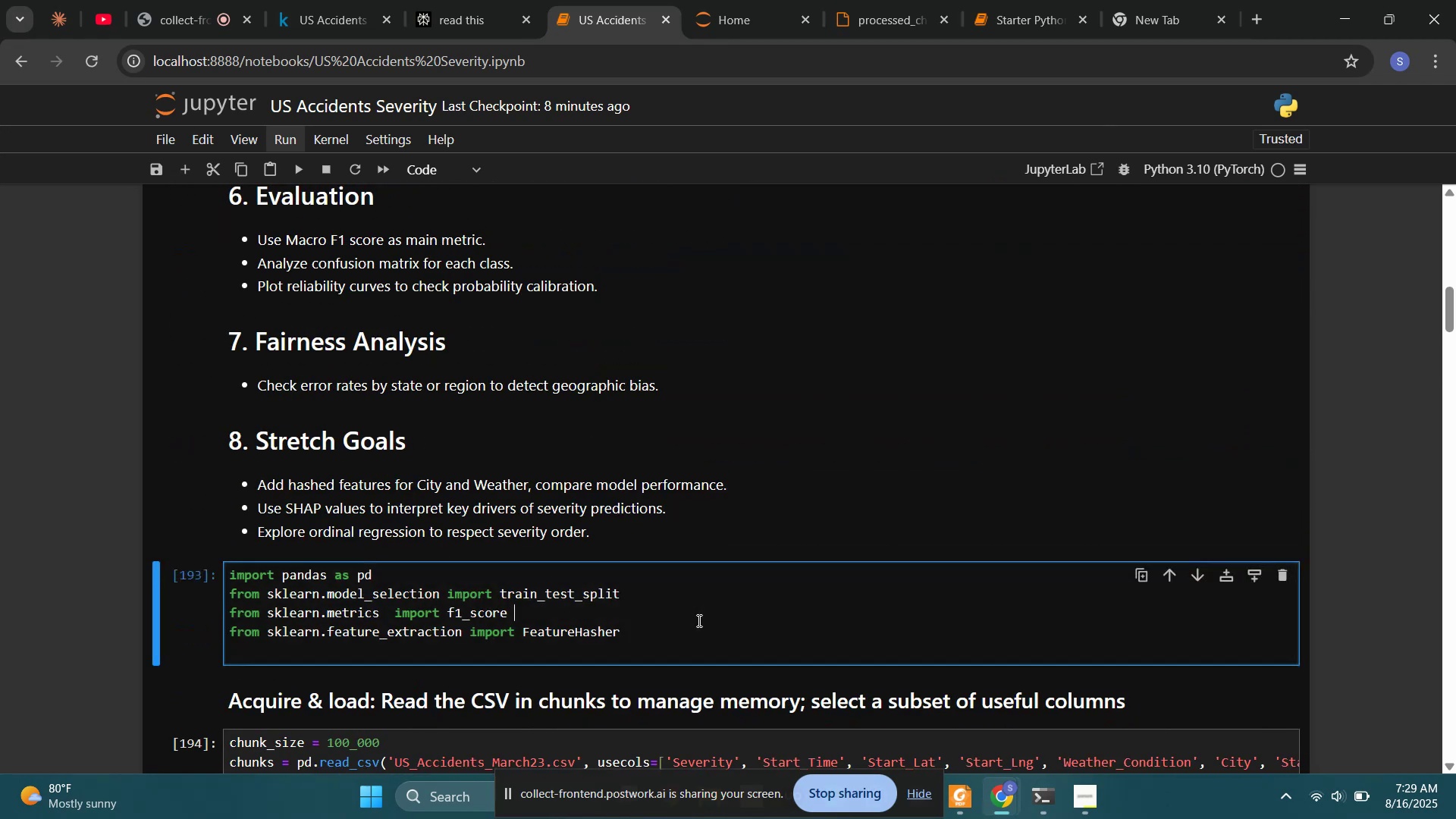 
key(Shift+Enter)
 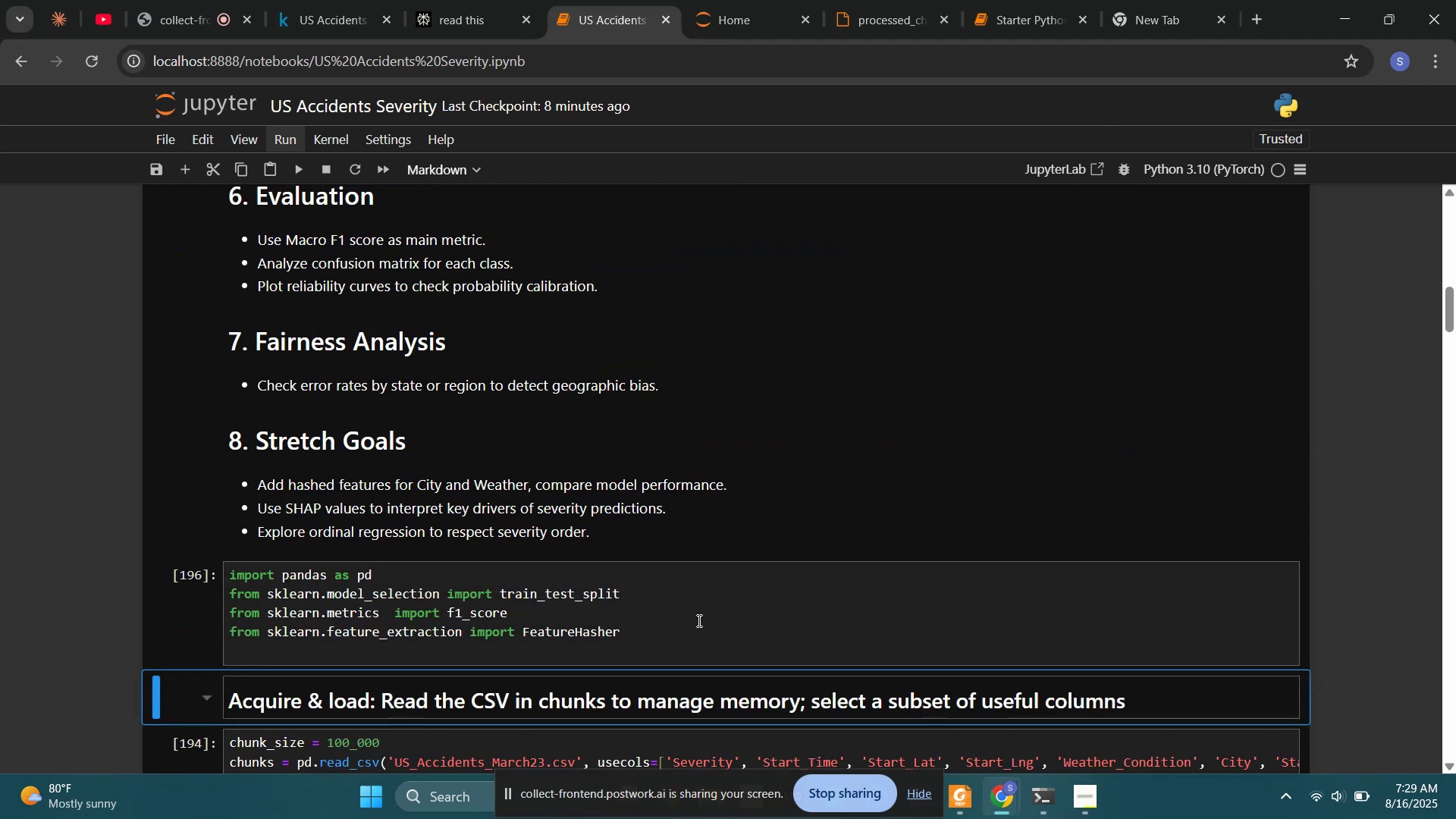 
key(Shift+Enter)
 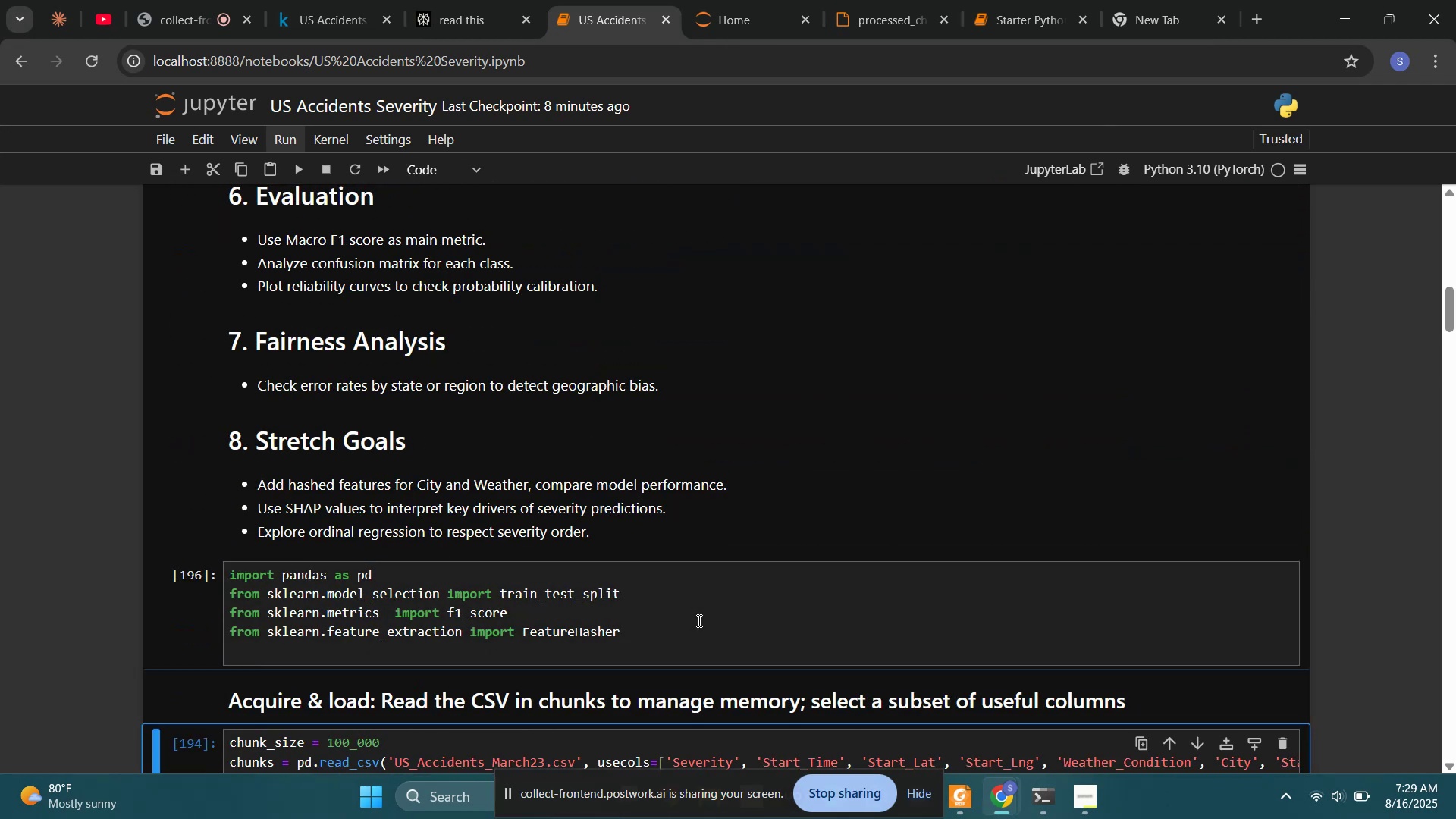 
key(Shift+Enter)
 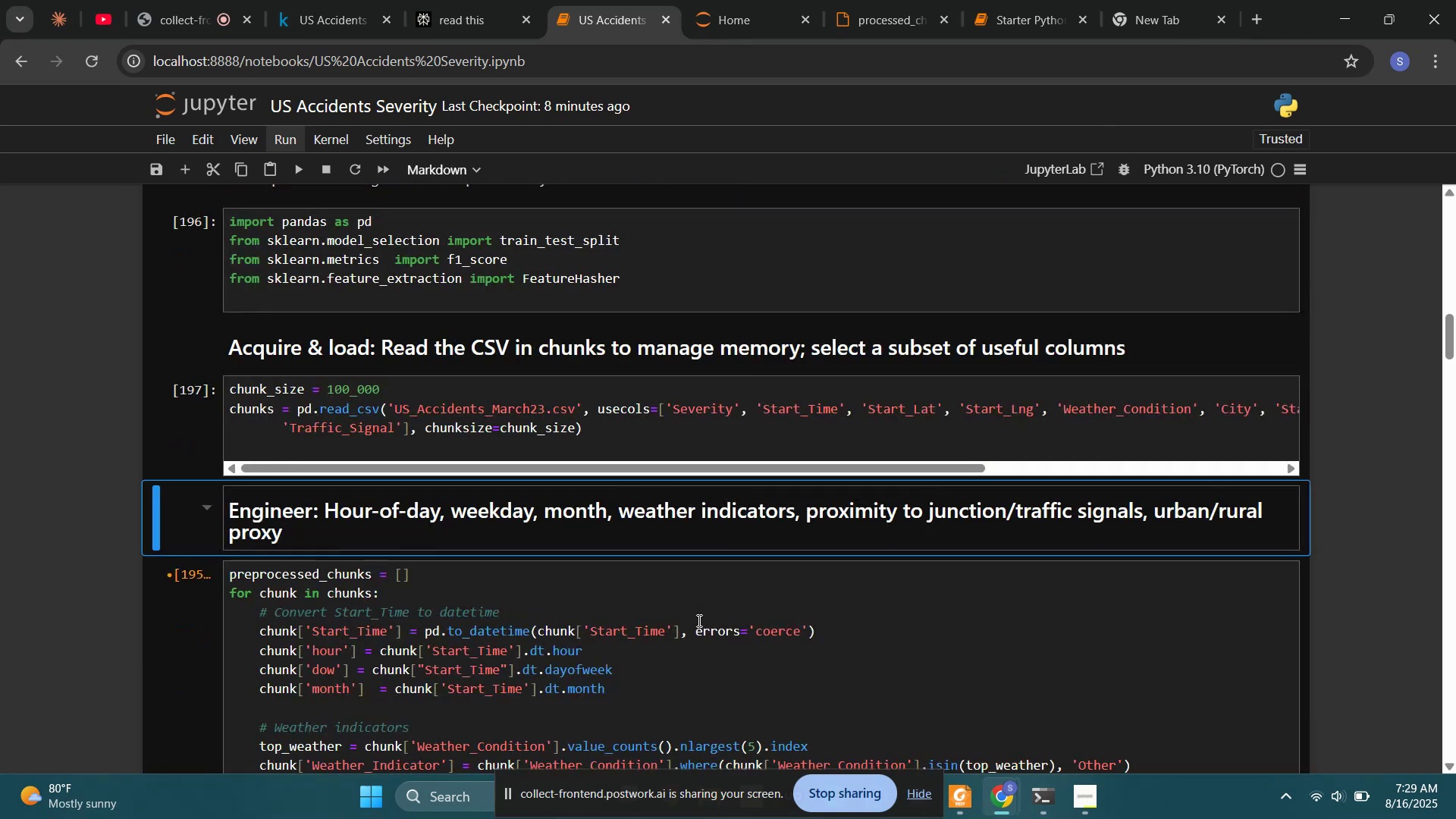 
key(Shift+Enter)
 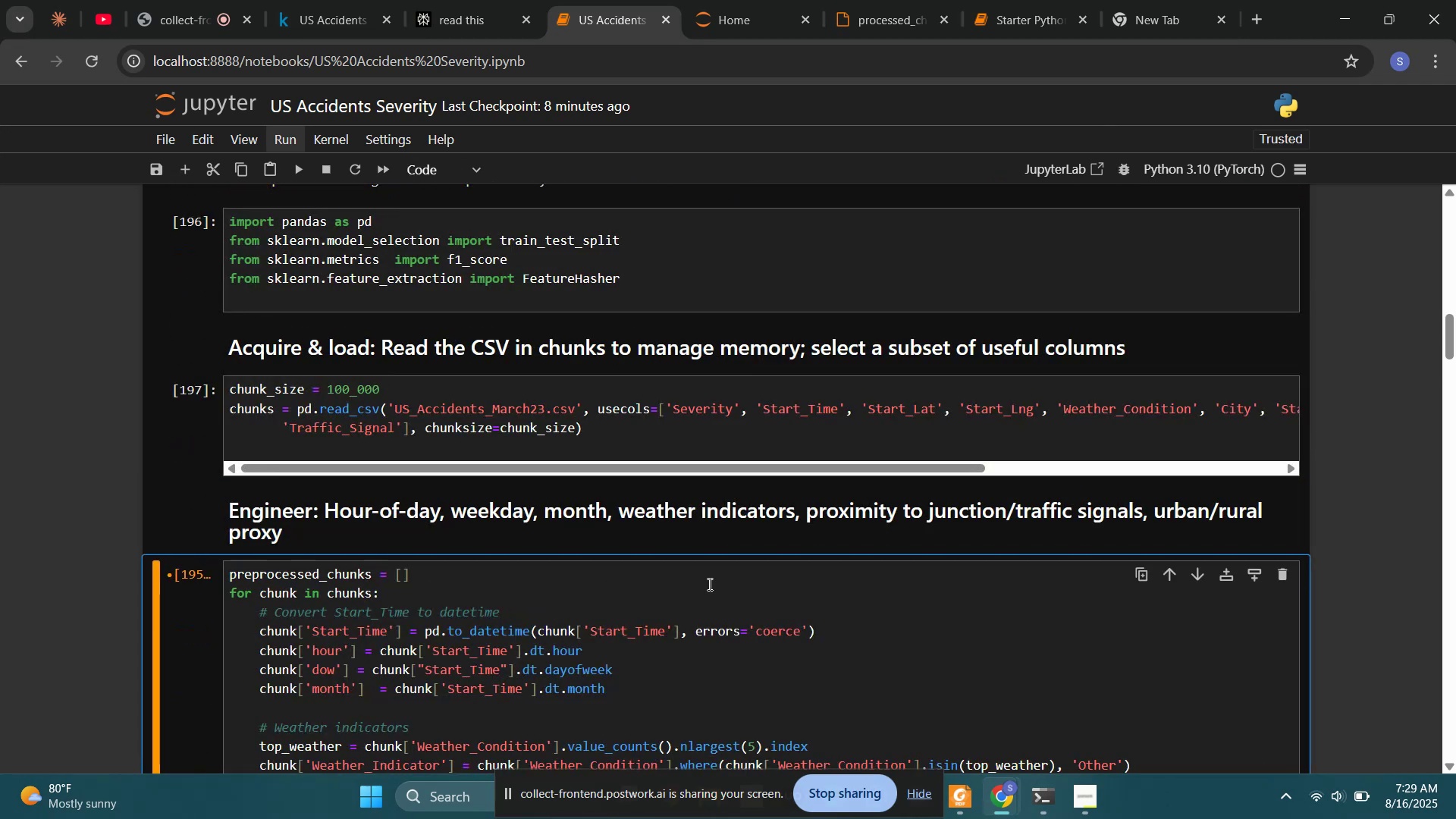 
wait(8.86)
 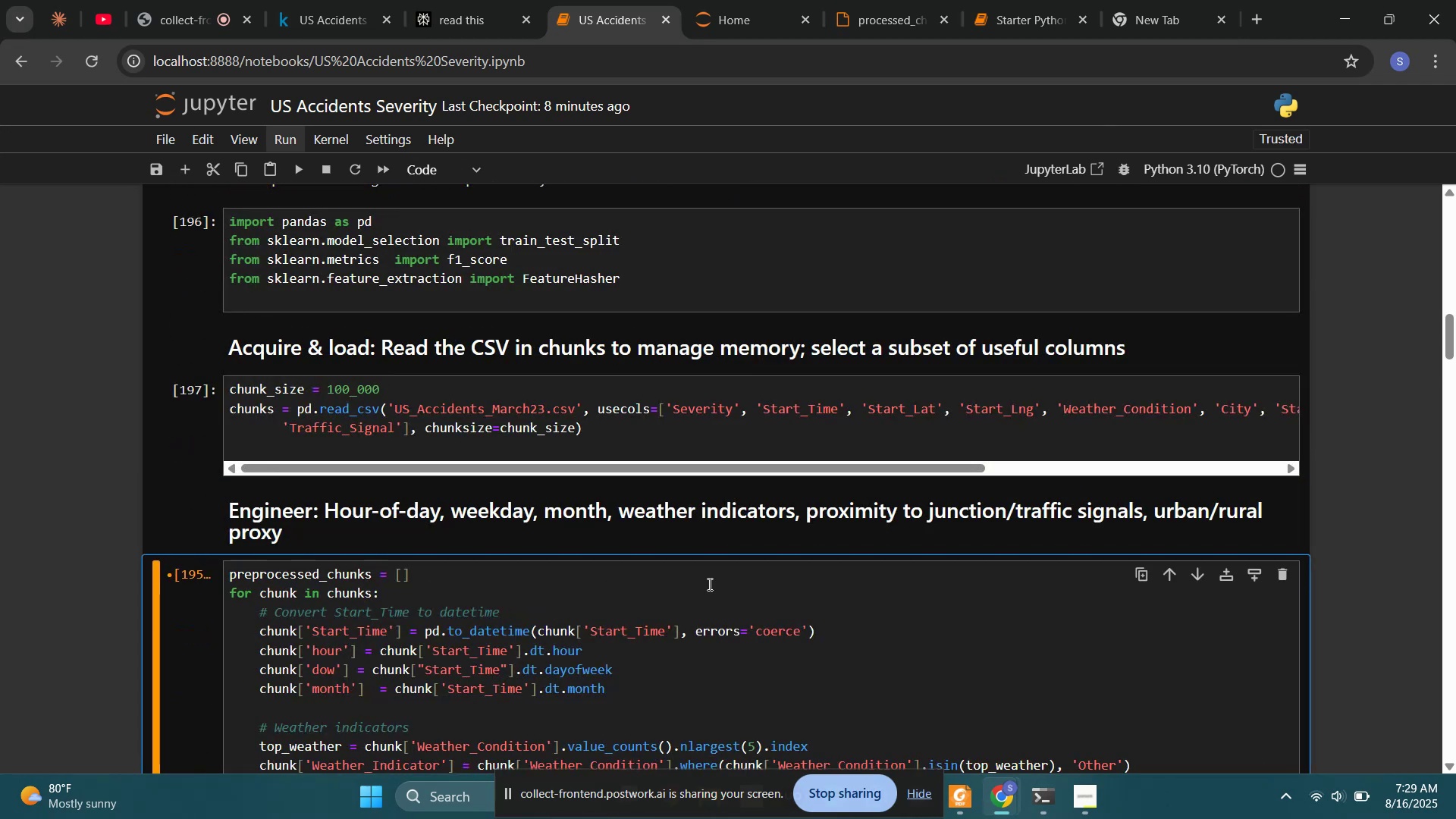 
left_click([708, 576])
 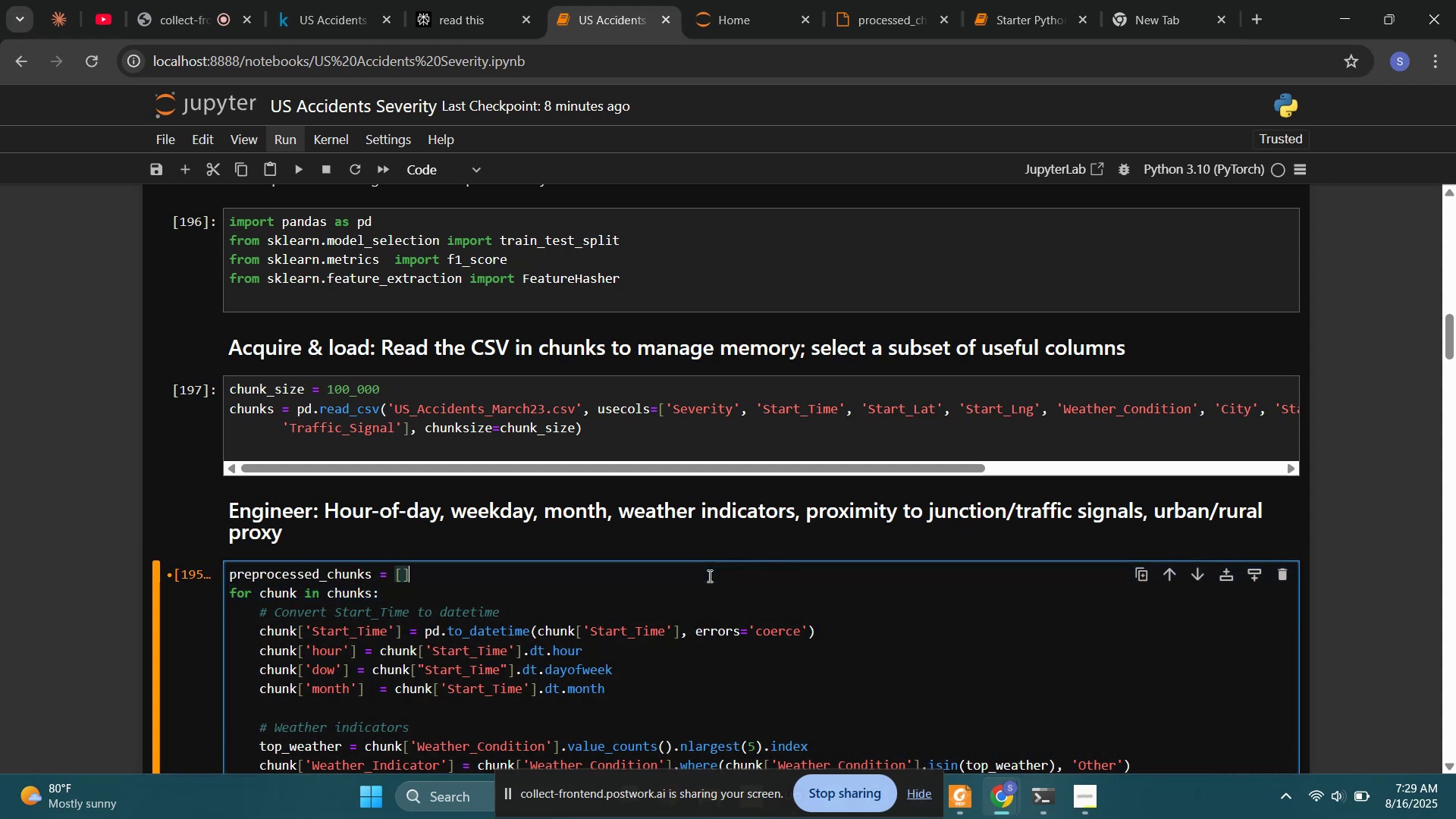 
key(Shift+ShiftRight)
 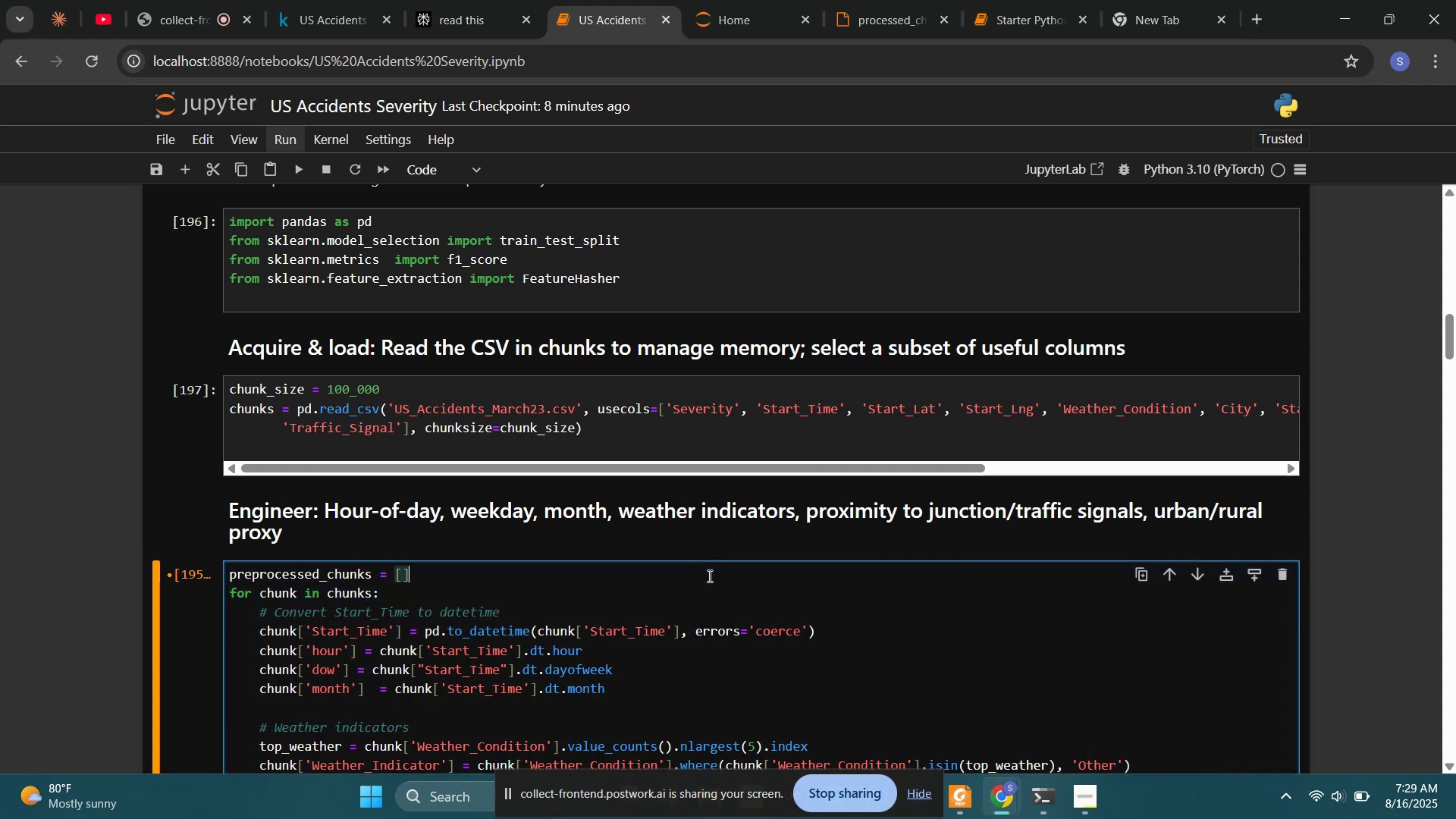 
key(Shift+Enter)
 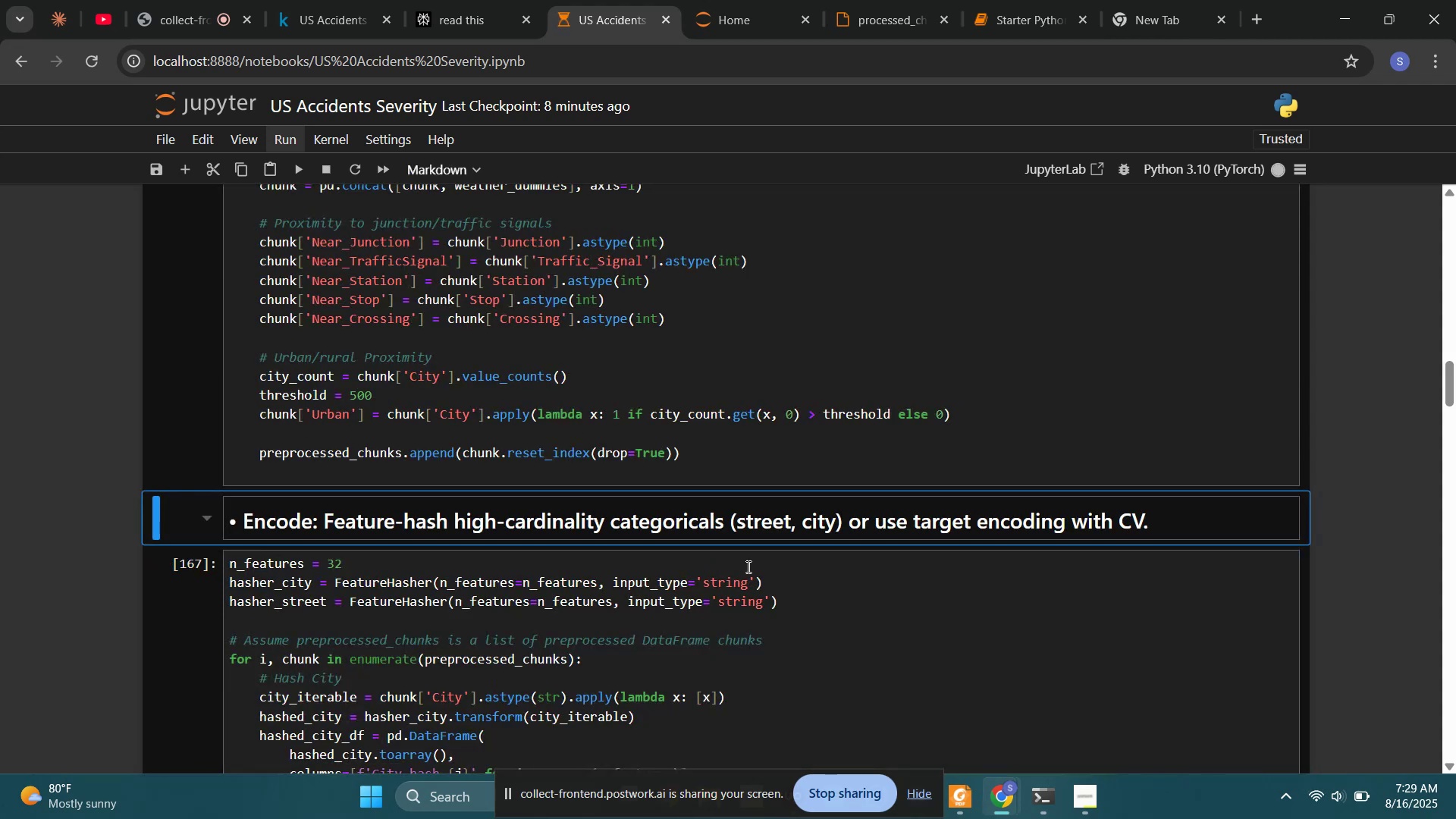 
scroll: coordinate [827, 400], scroll_direction: down, amount: 2.0
 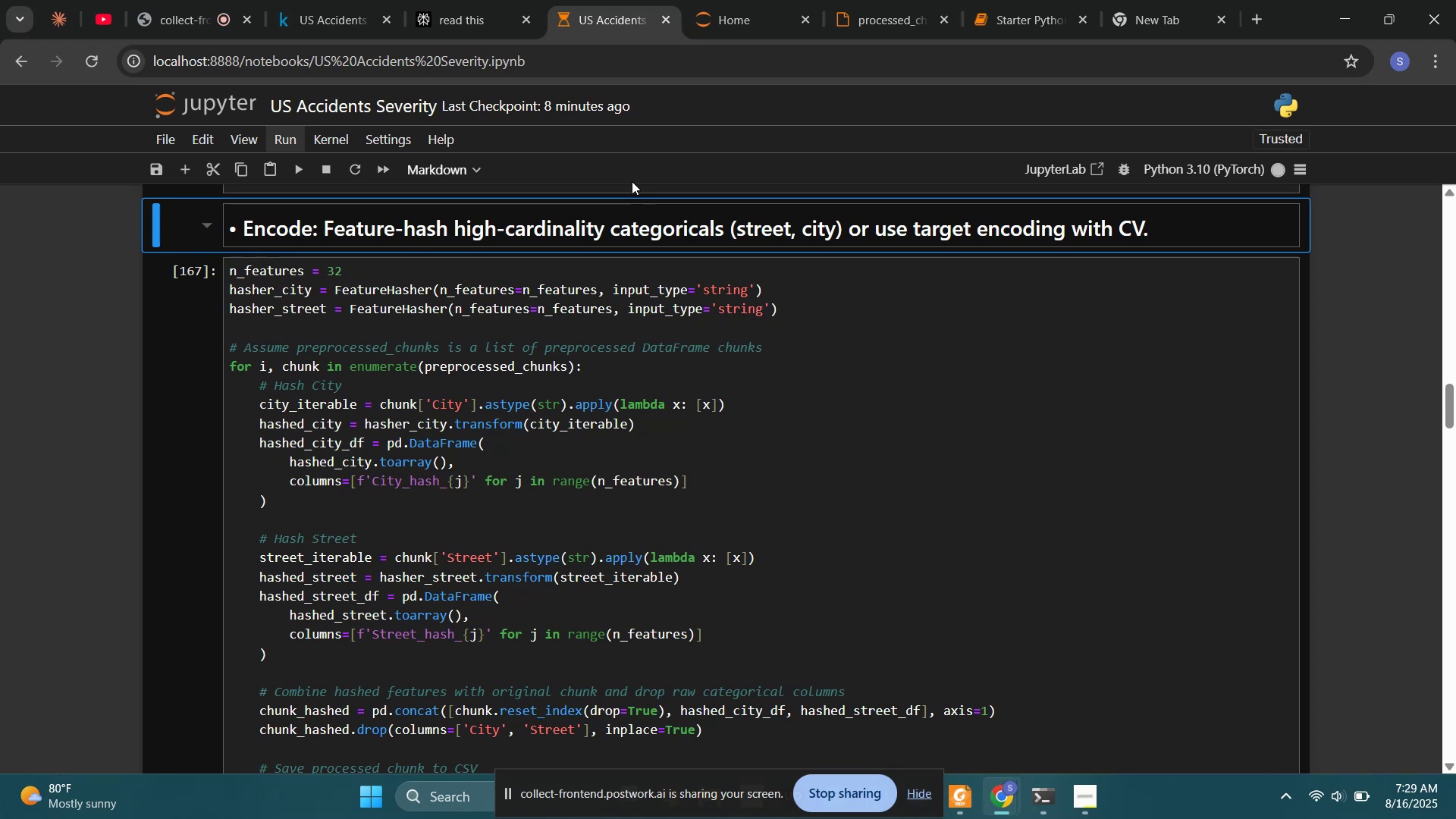 
left_click([486, 12])
 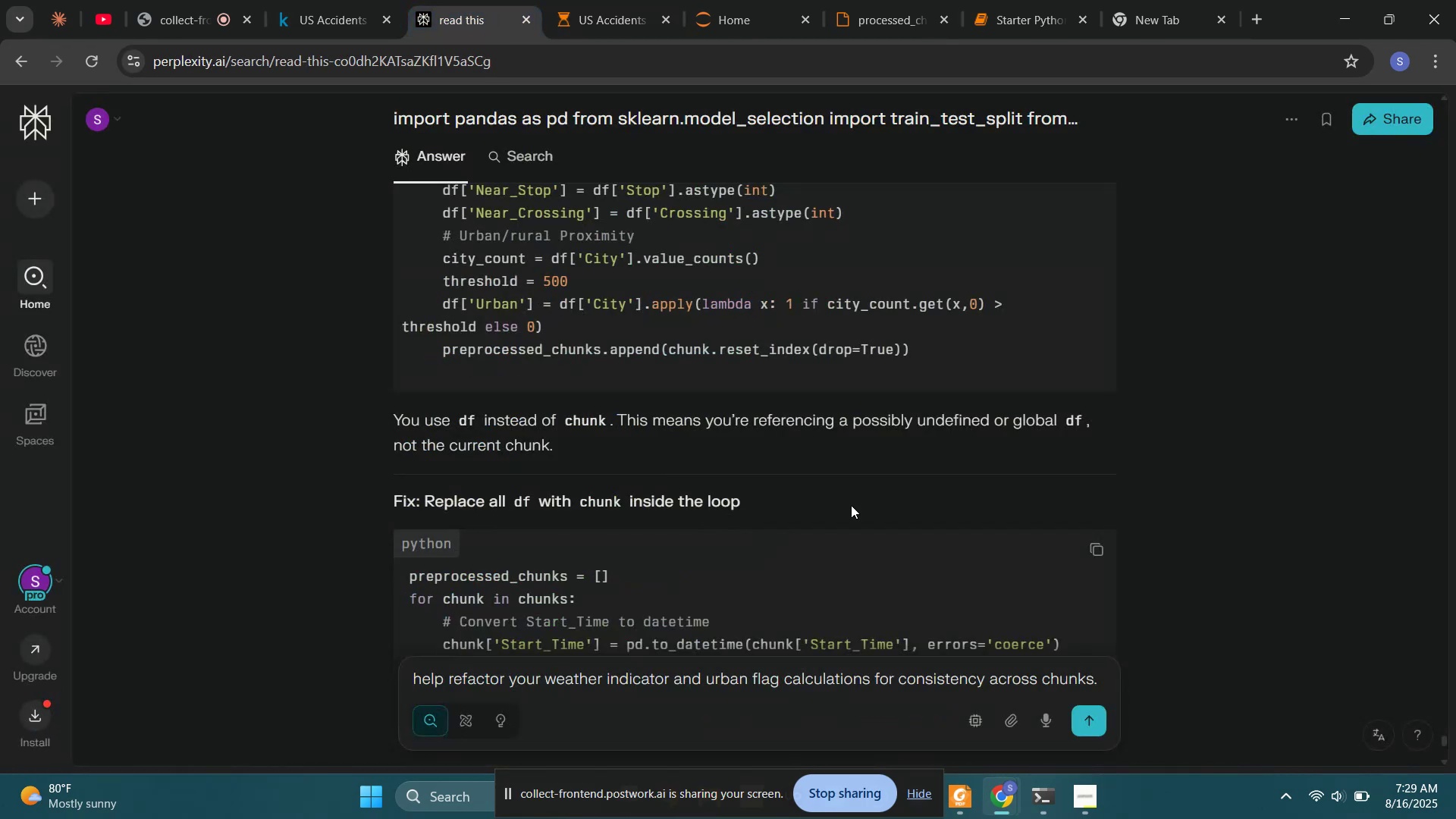 
scroll: coordinate [855, 494], scroll_direction: down, amount: 9.0
 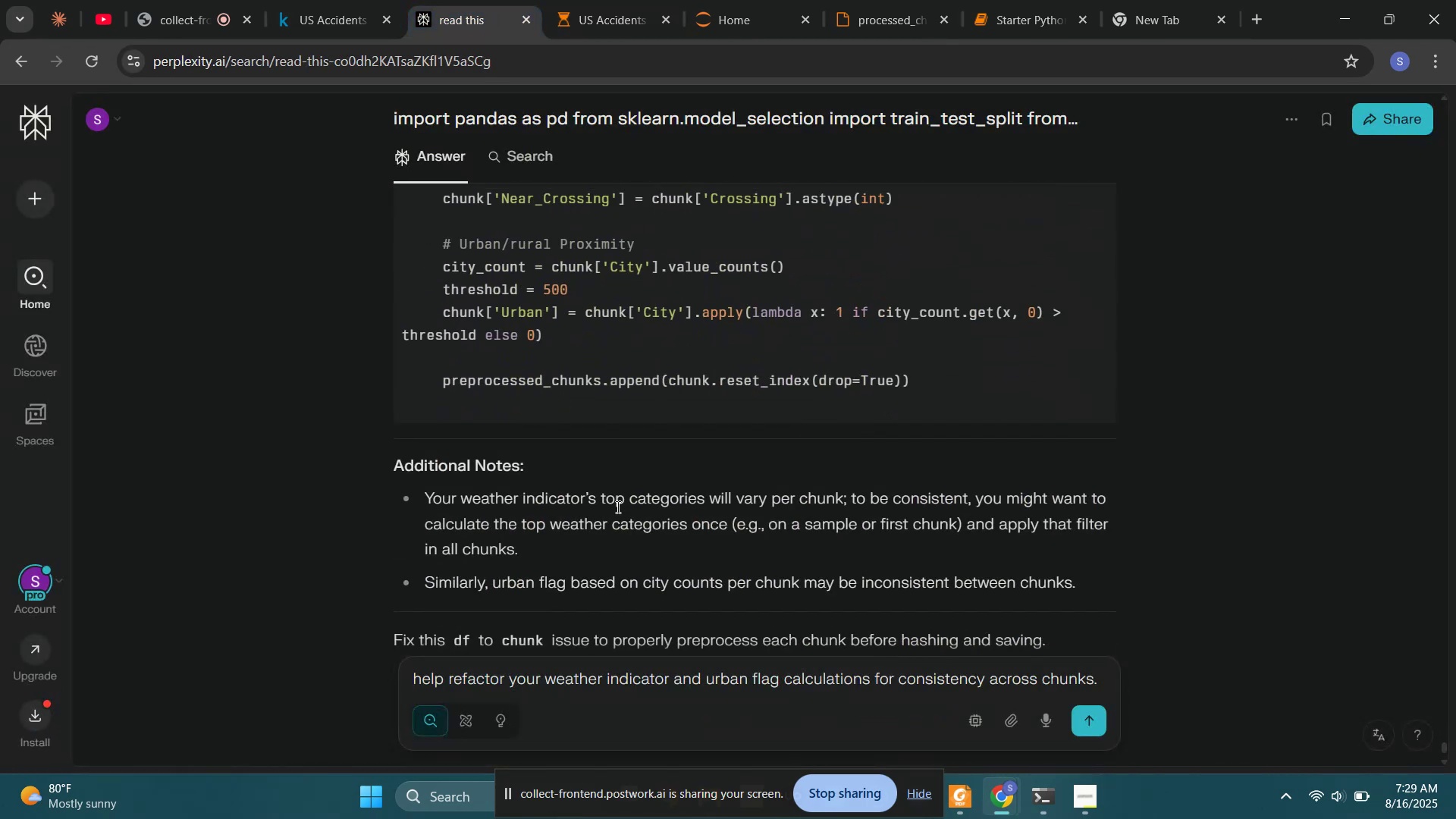 
left_click_drag(start_coordinate=[602, 503], to_coordinate=[914, 519])
 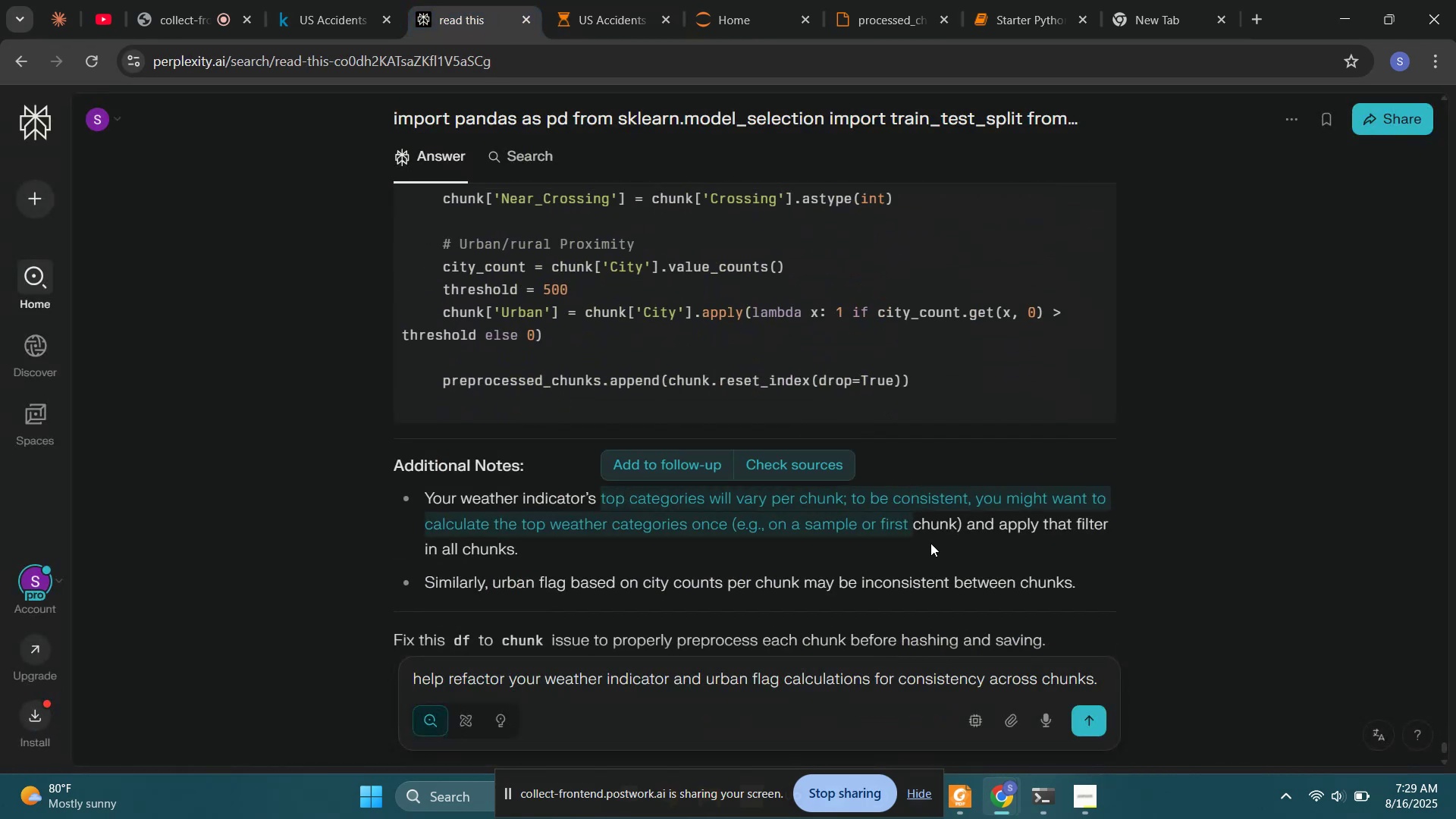 
left_click([930, 543])
 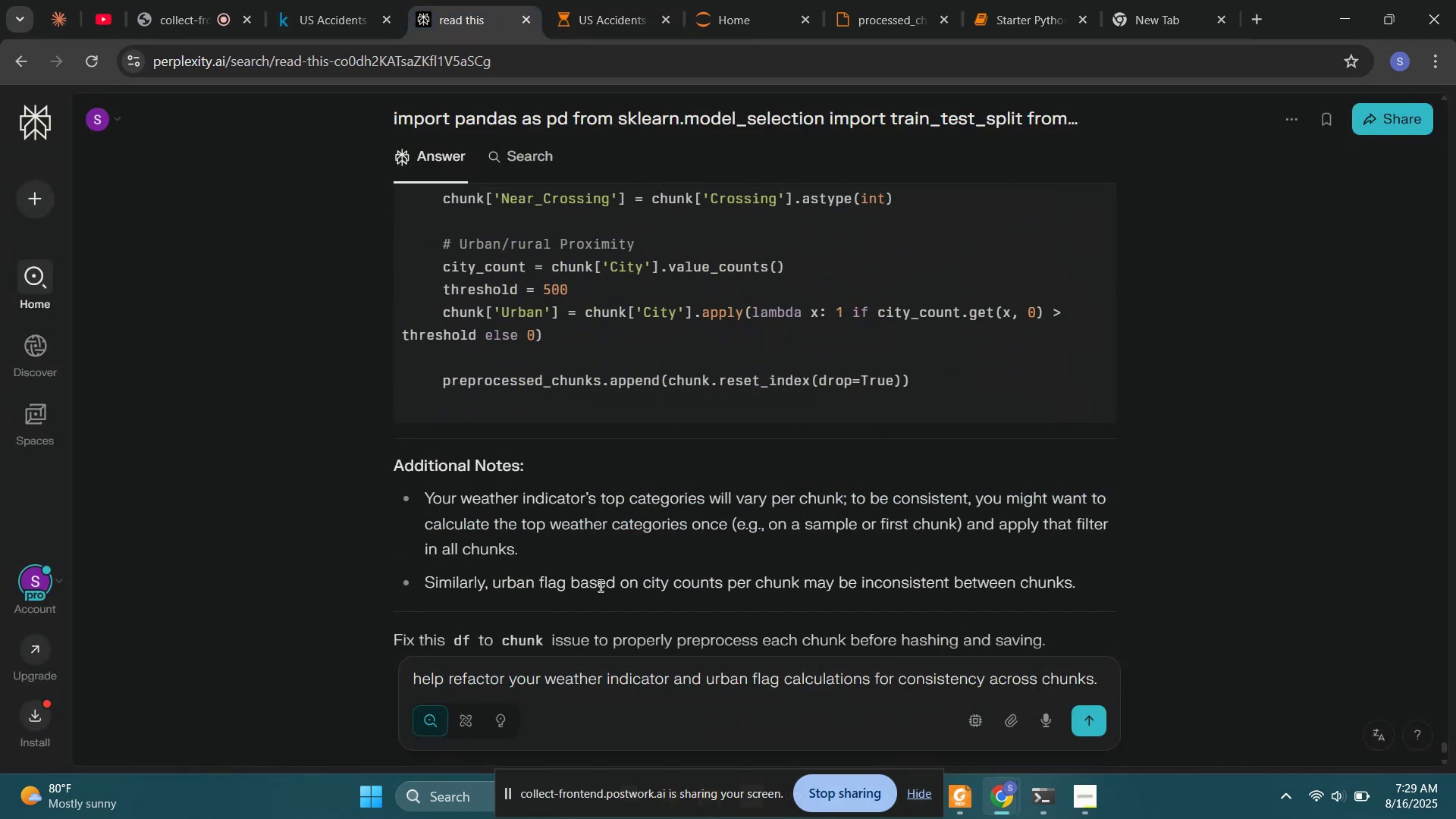 
left_click_drag(start_coordinate=[587, 584], to_coordinate=[846, 584])
 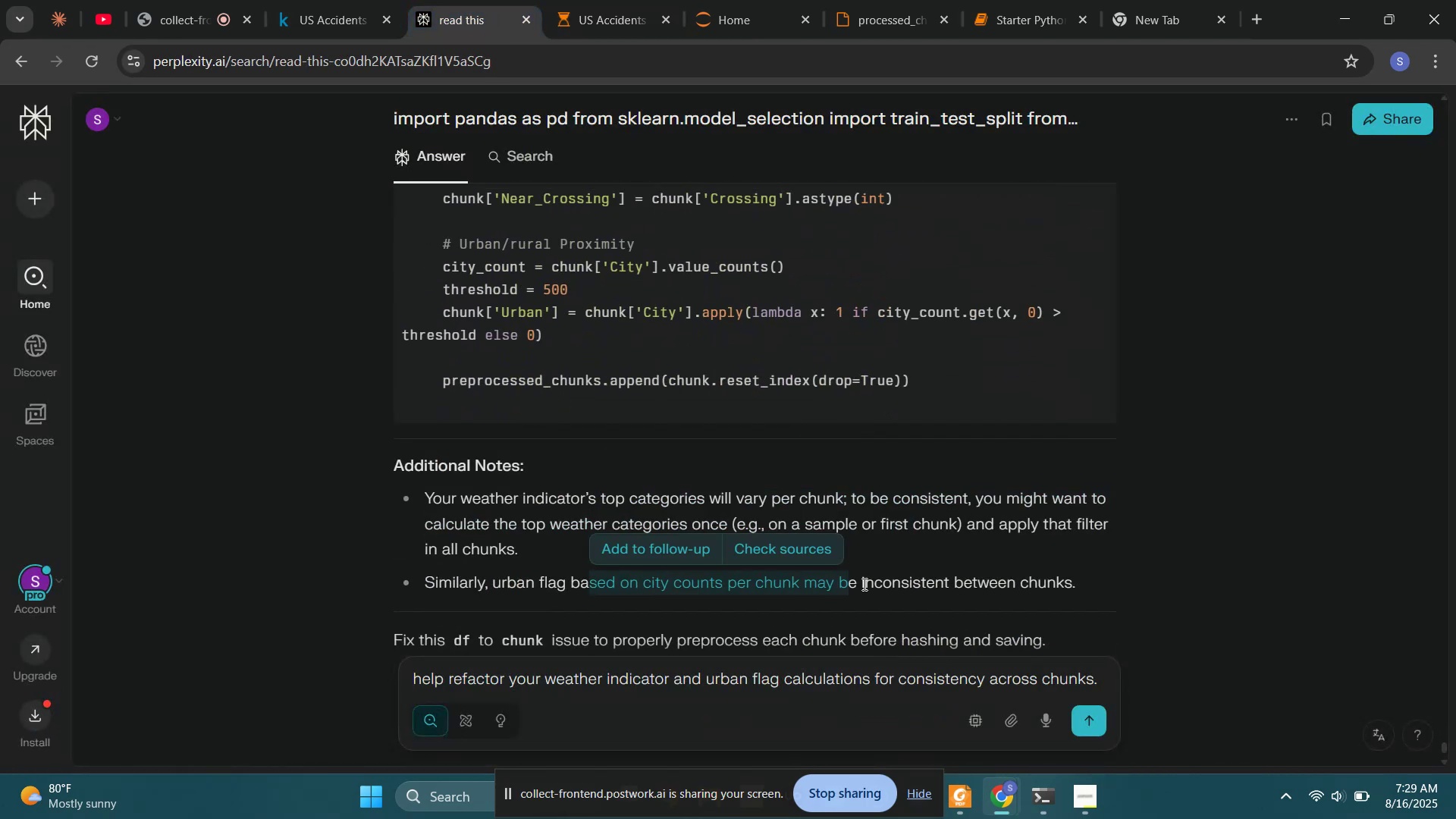 
left_click([863, 584])
 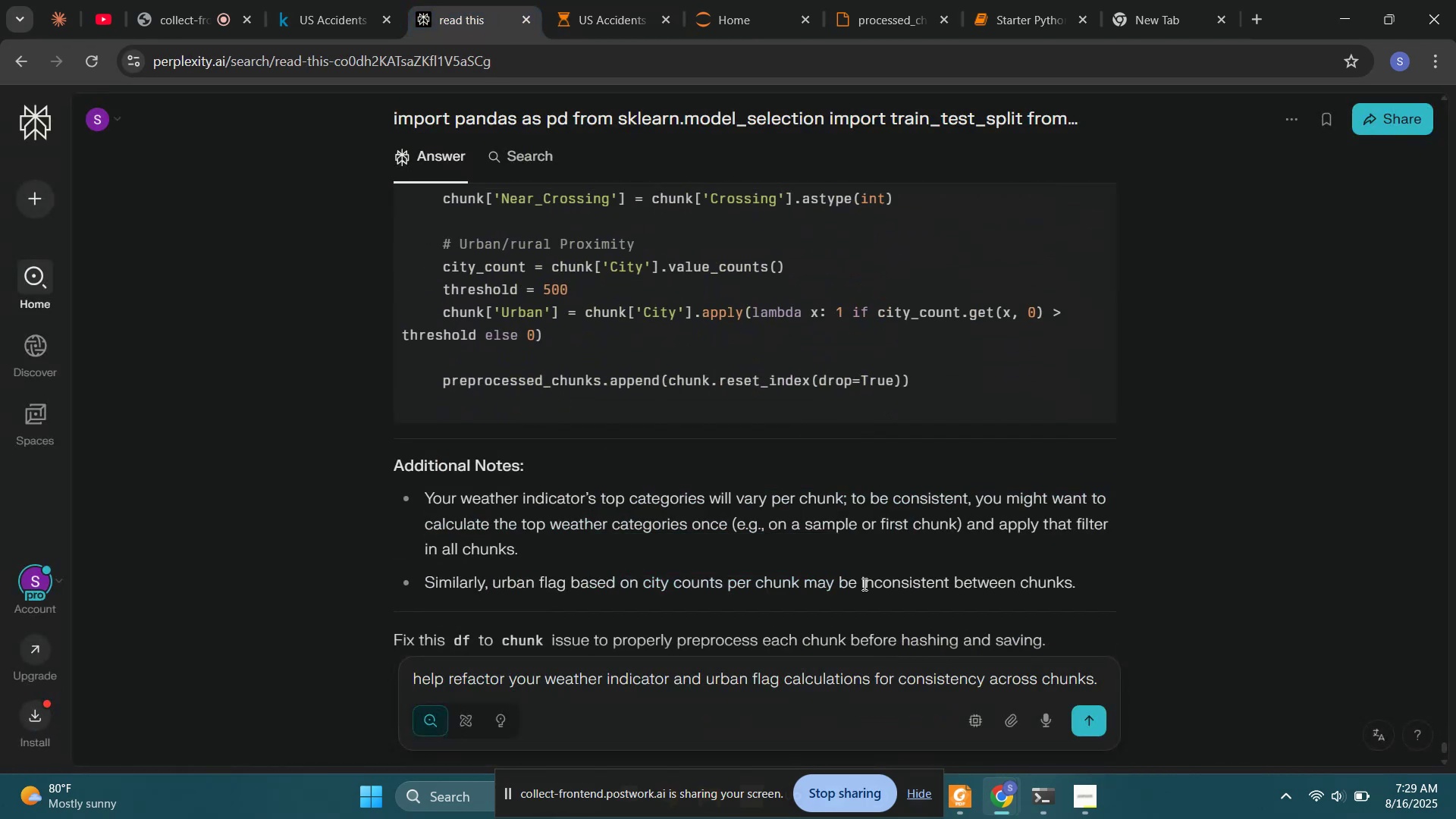 
scroll: coordinate [863, 584], scroll_direction: down, amount: 2.0
 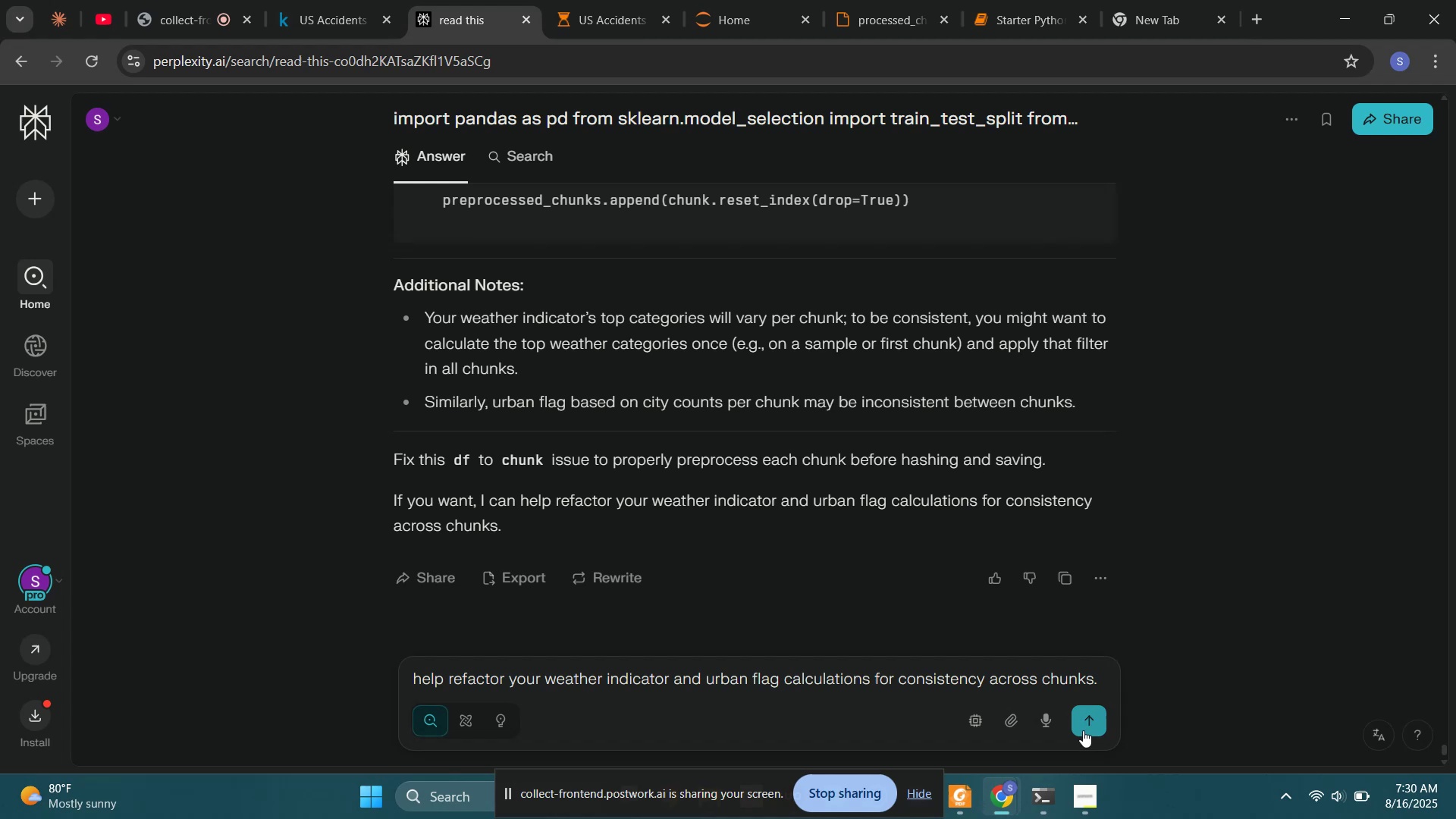 
left_click([1083, 723])
 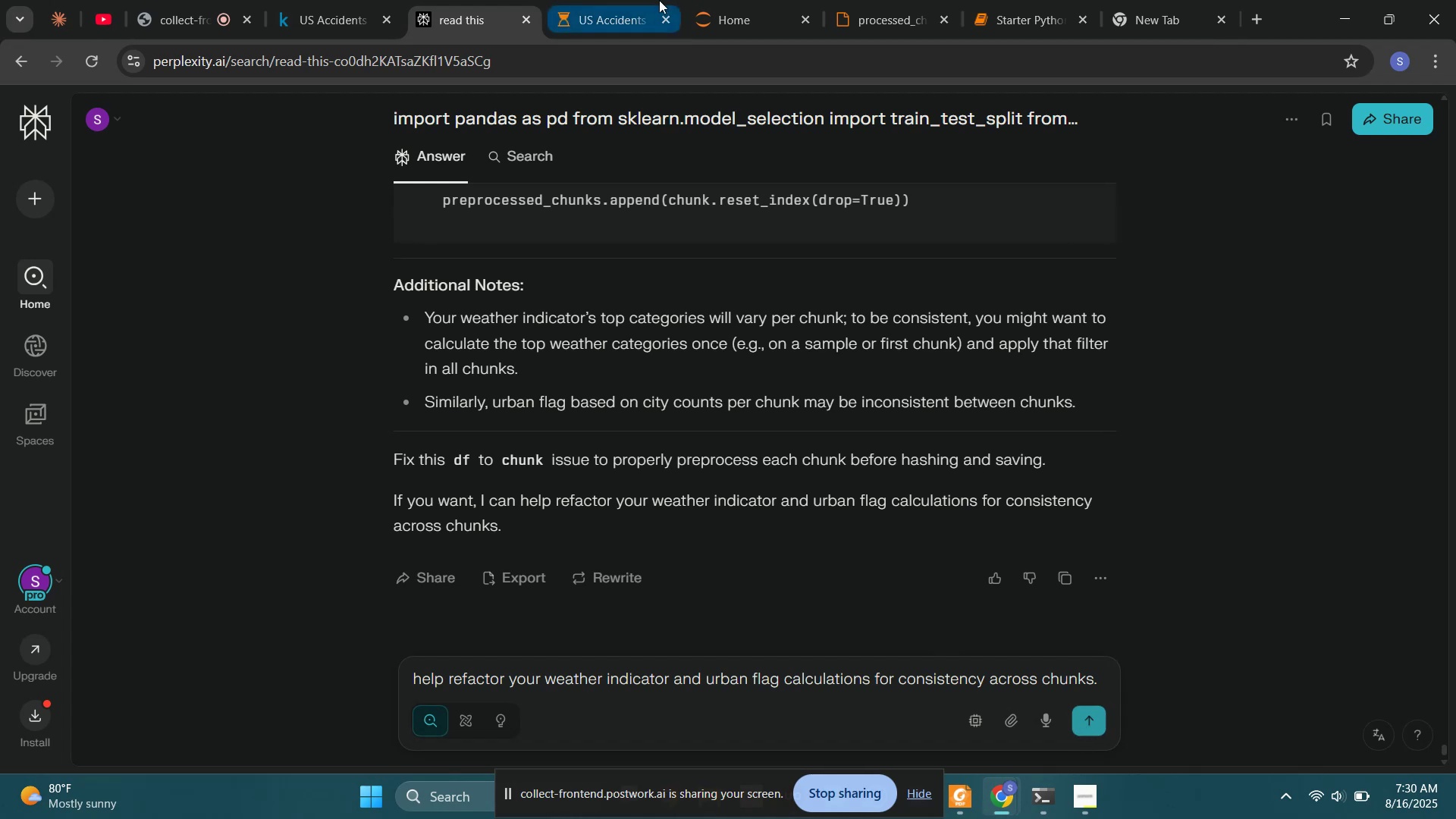 
left_click([645, 0])
 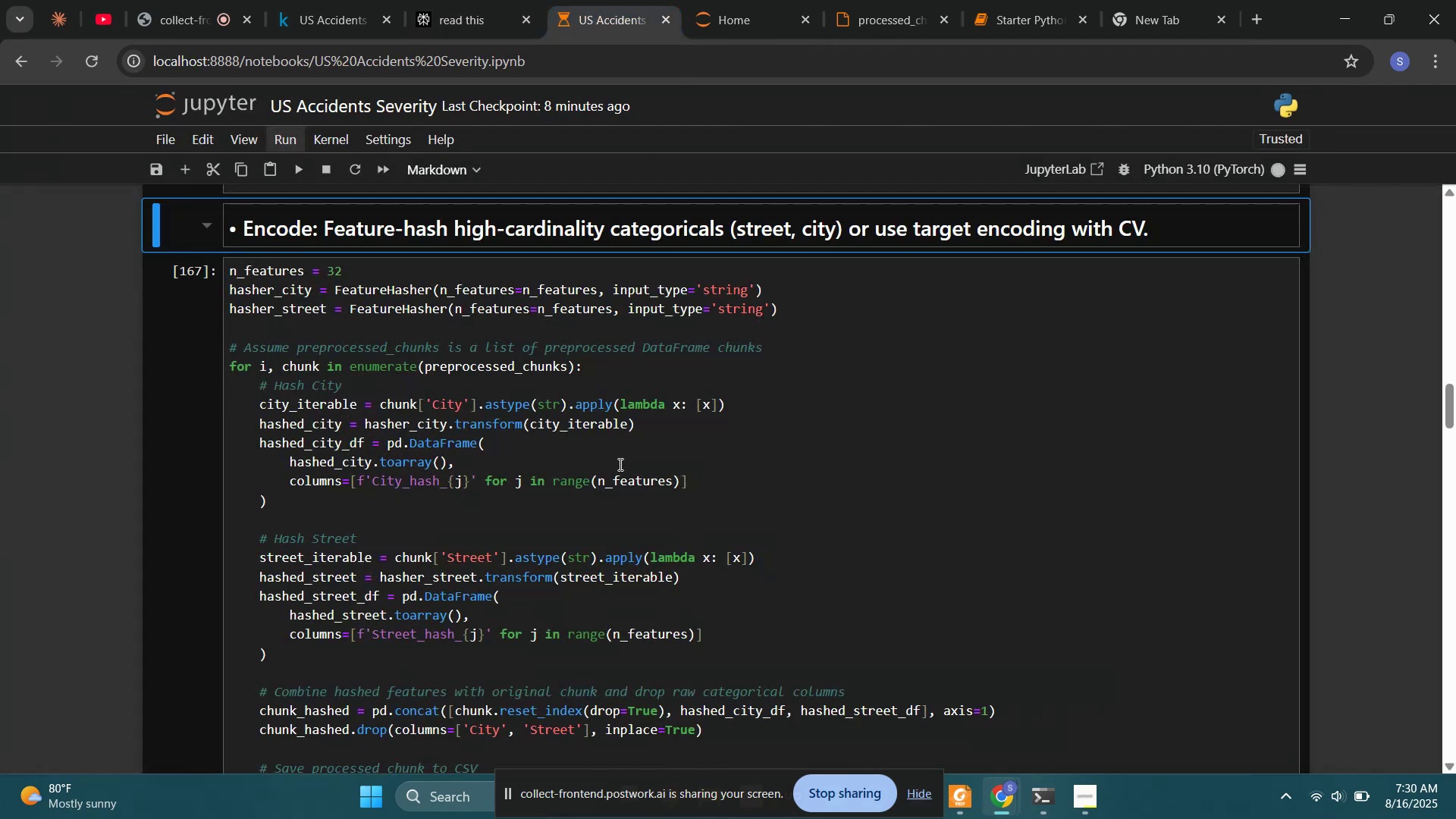 
left_click([619, 464])
 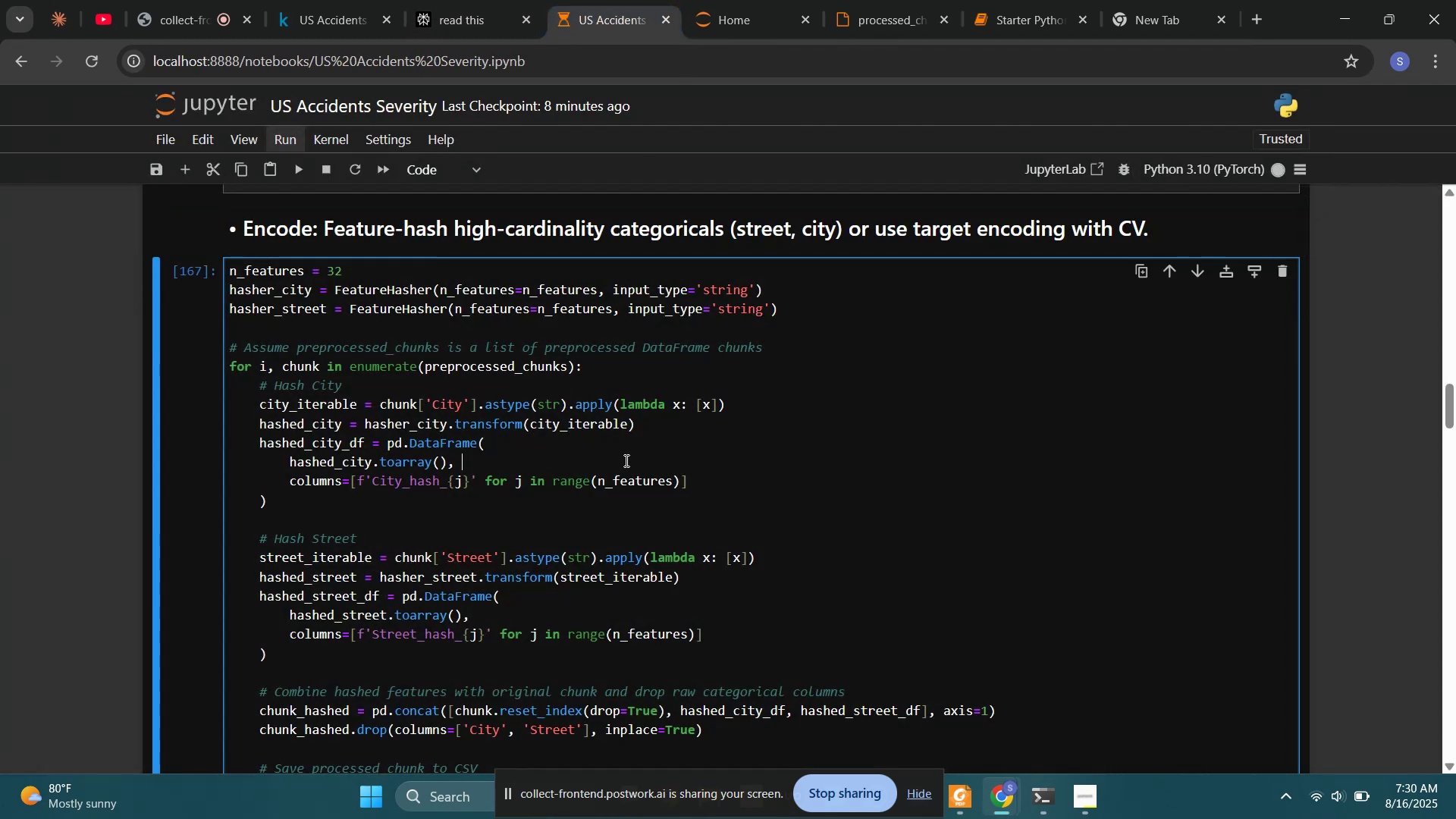 
scroll: coordinate [639, 460], scroll_direction: up, amount: 4.0
 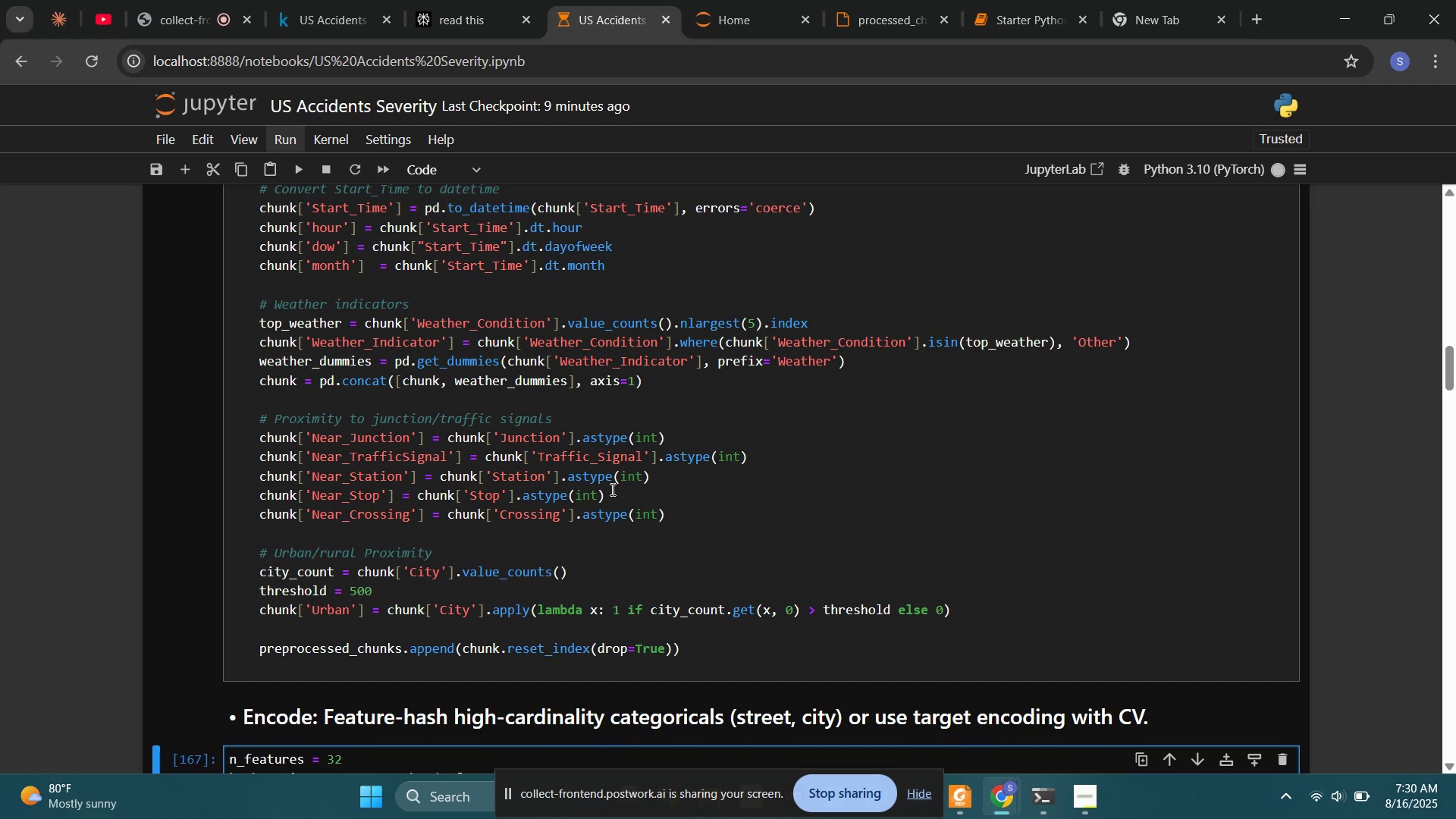 
wait(12.2)
 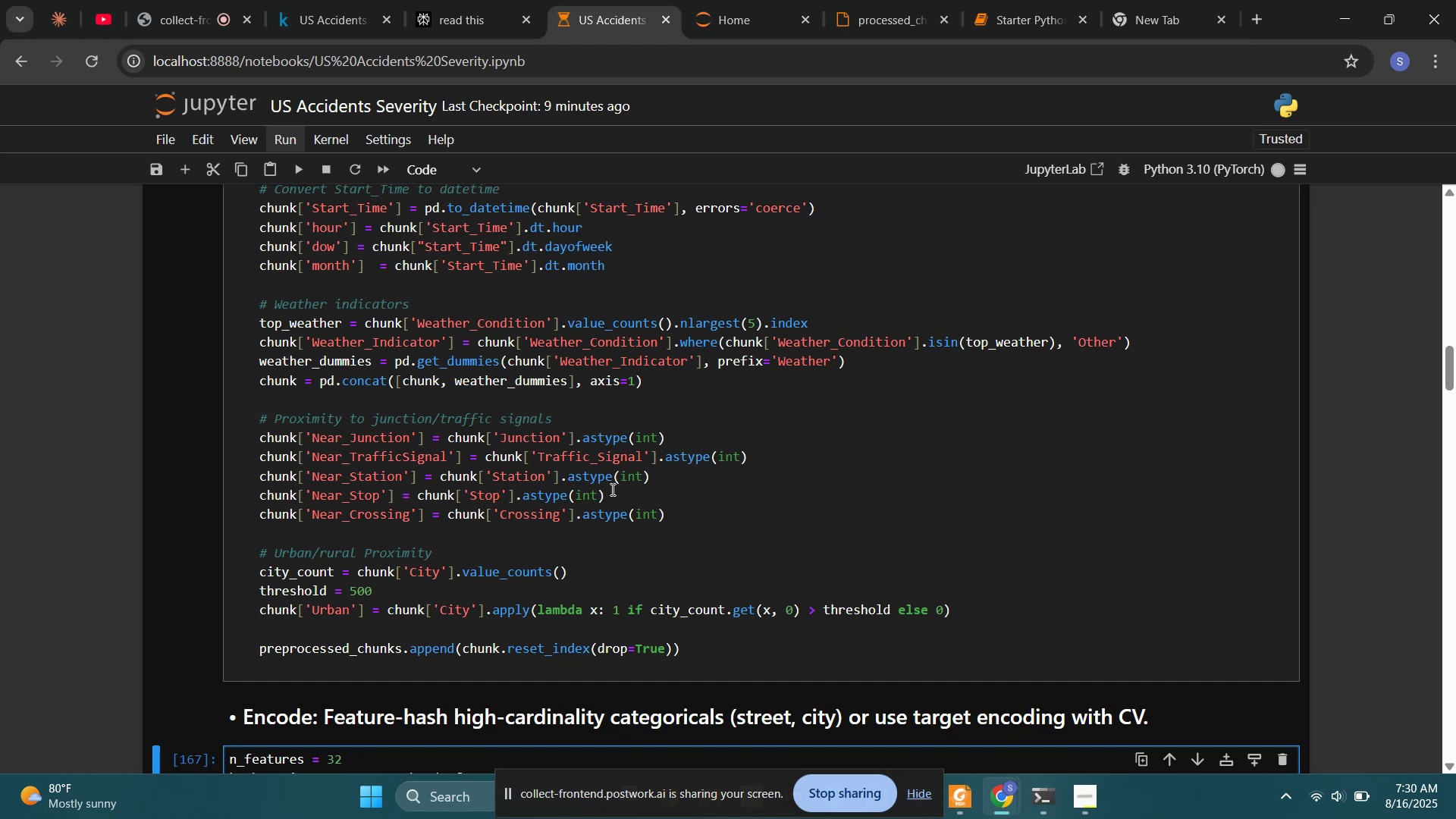 
left_click_drag(start_coordinate=[694, 809], to_coordinate=[694, 767])
 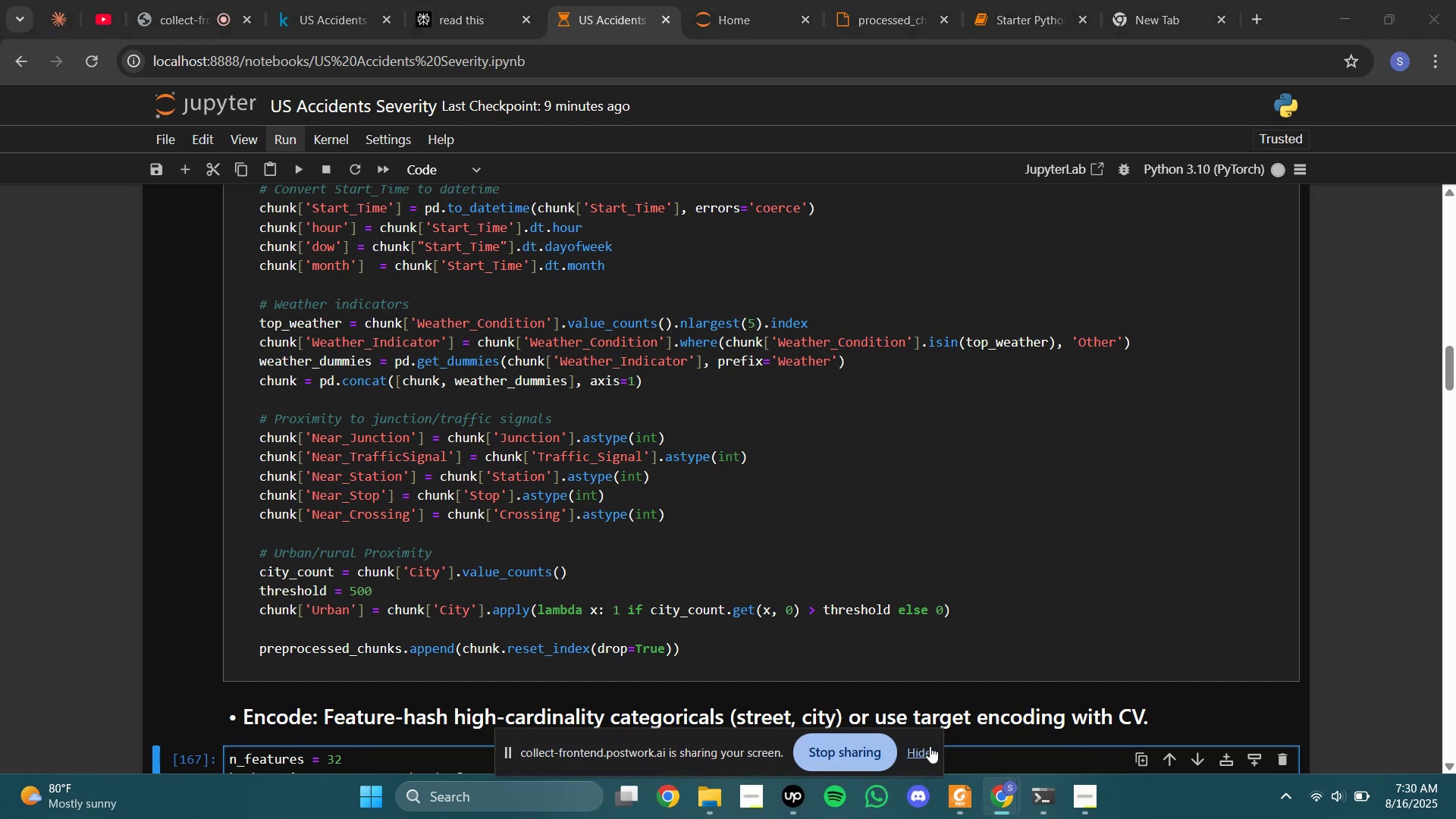 
left_click([928, 747])
 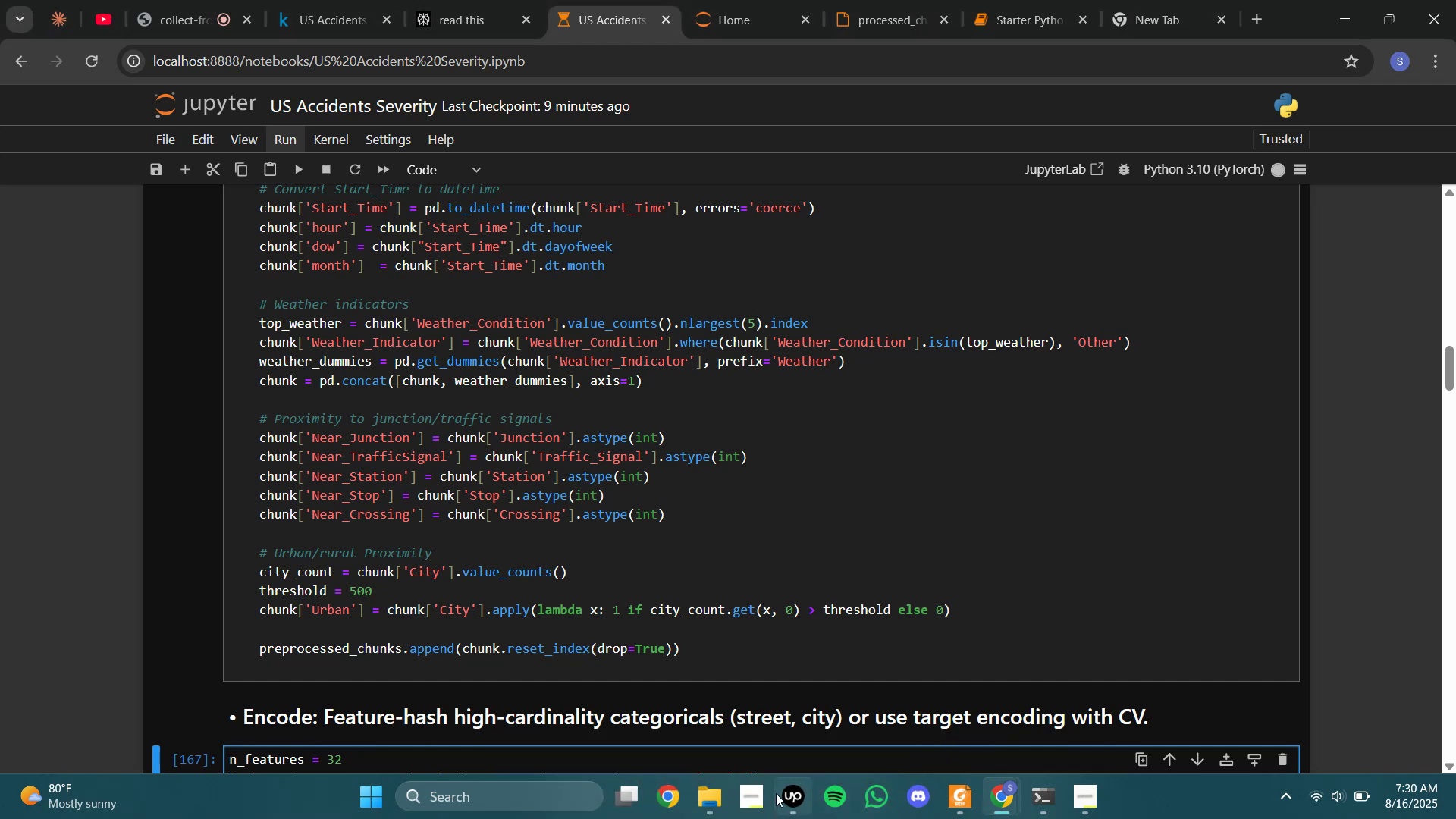 
left_click([776, 793])
 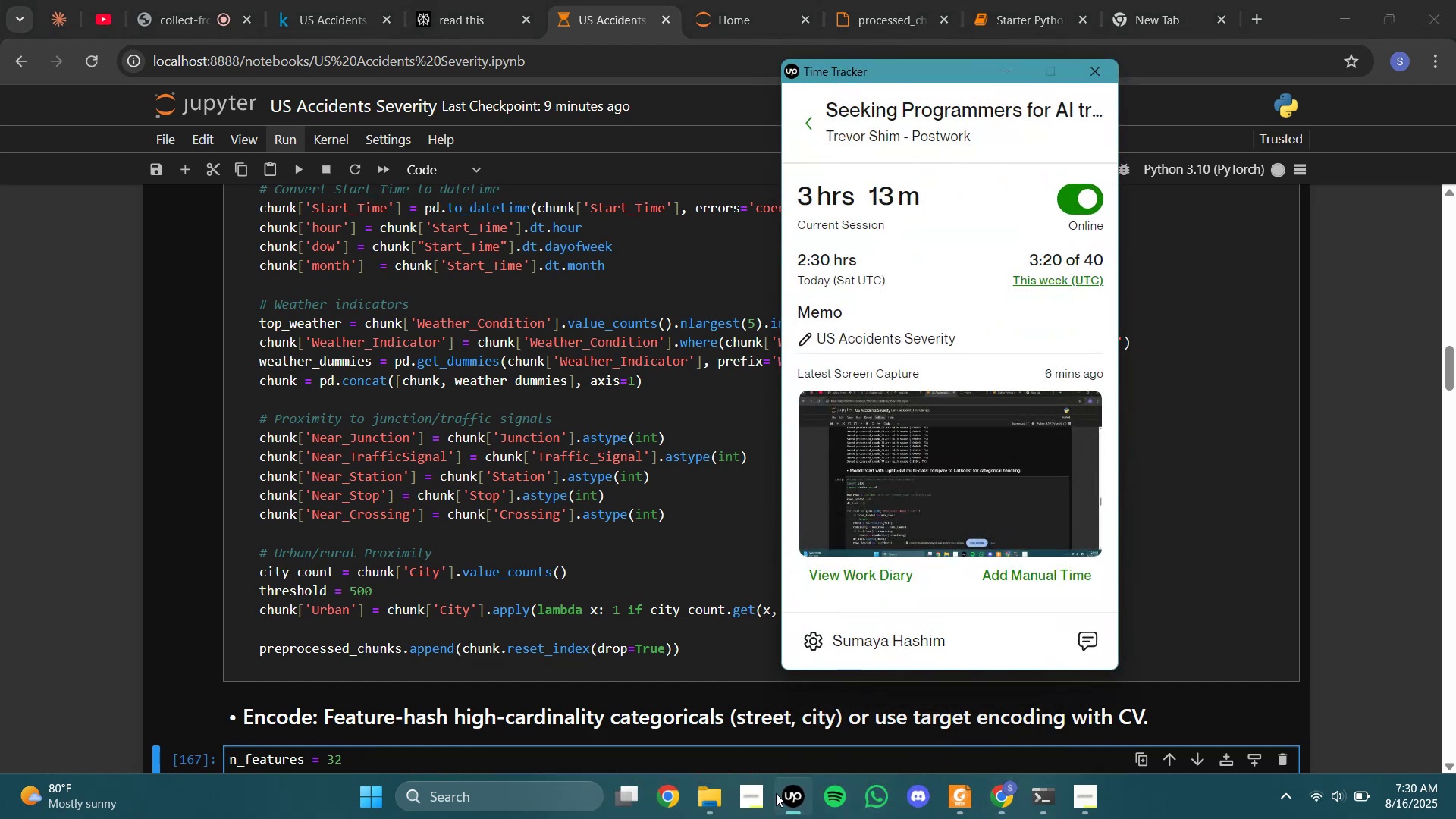 
left_click([776, 793])
 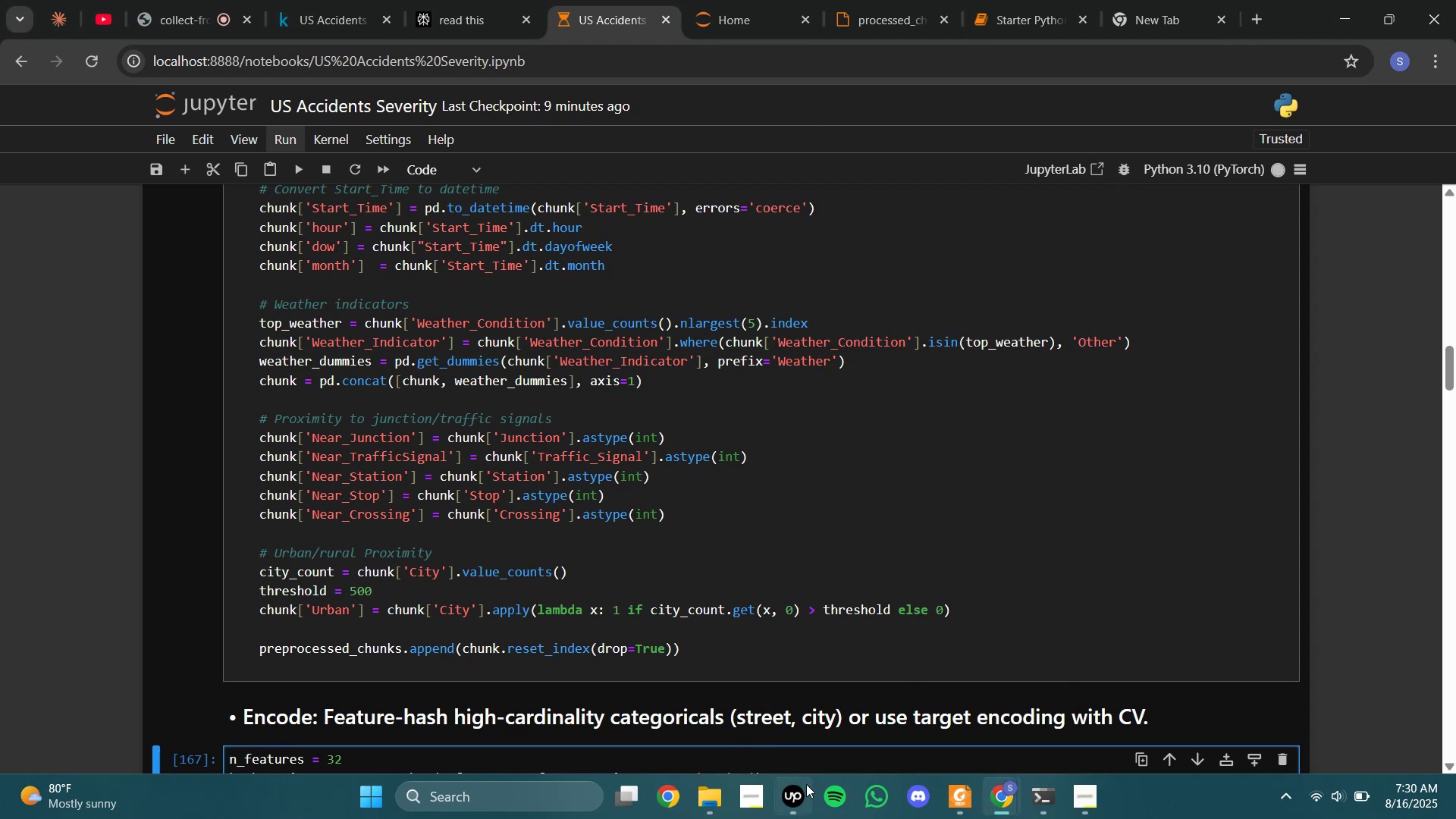 
left_click([795, 791])
 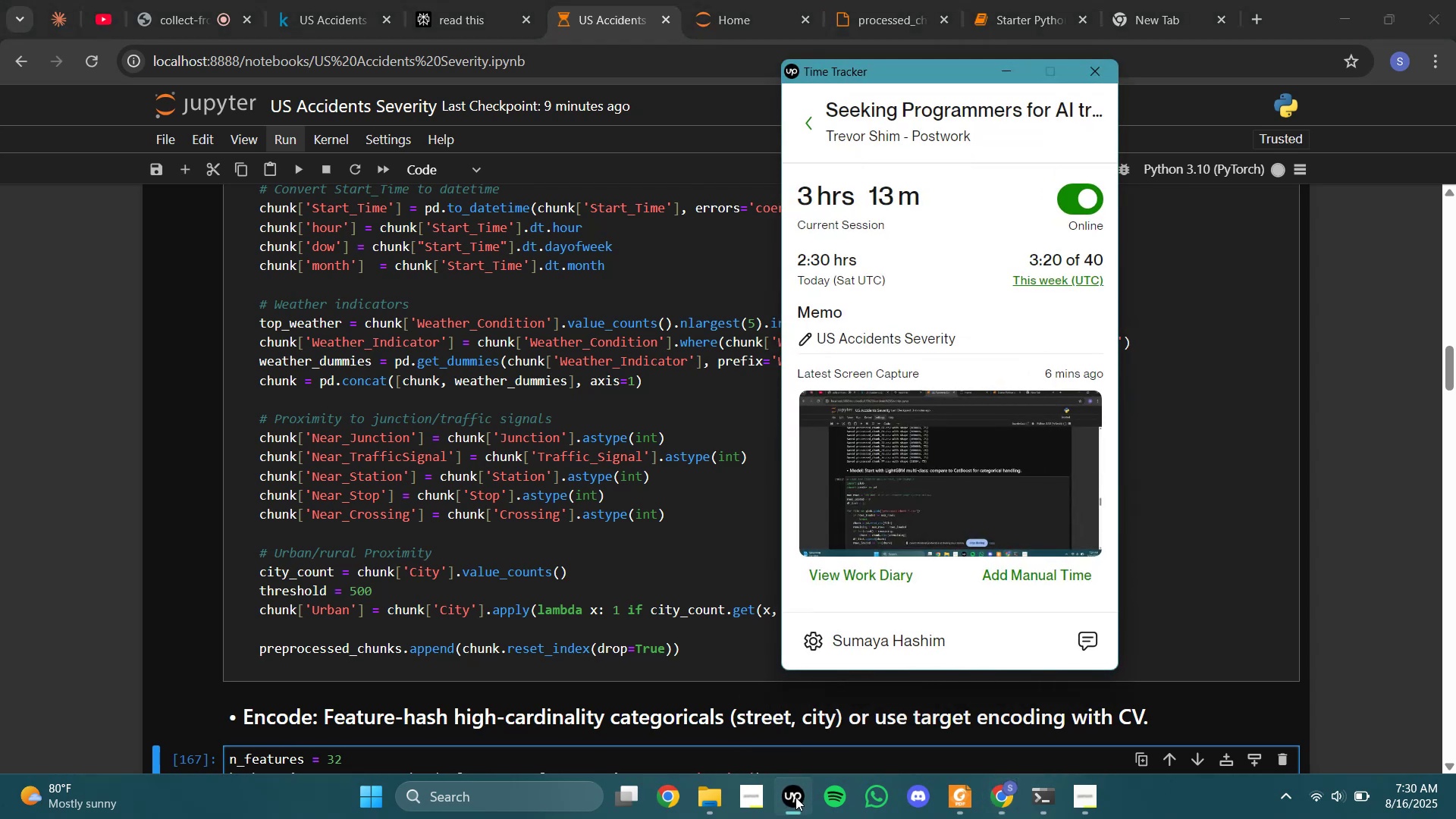 
wait(7.38)
 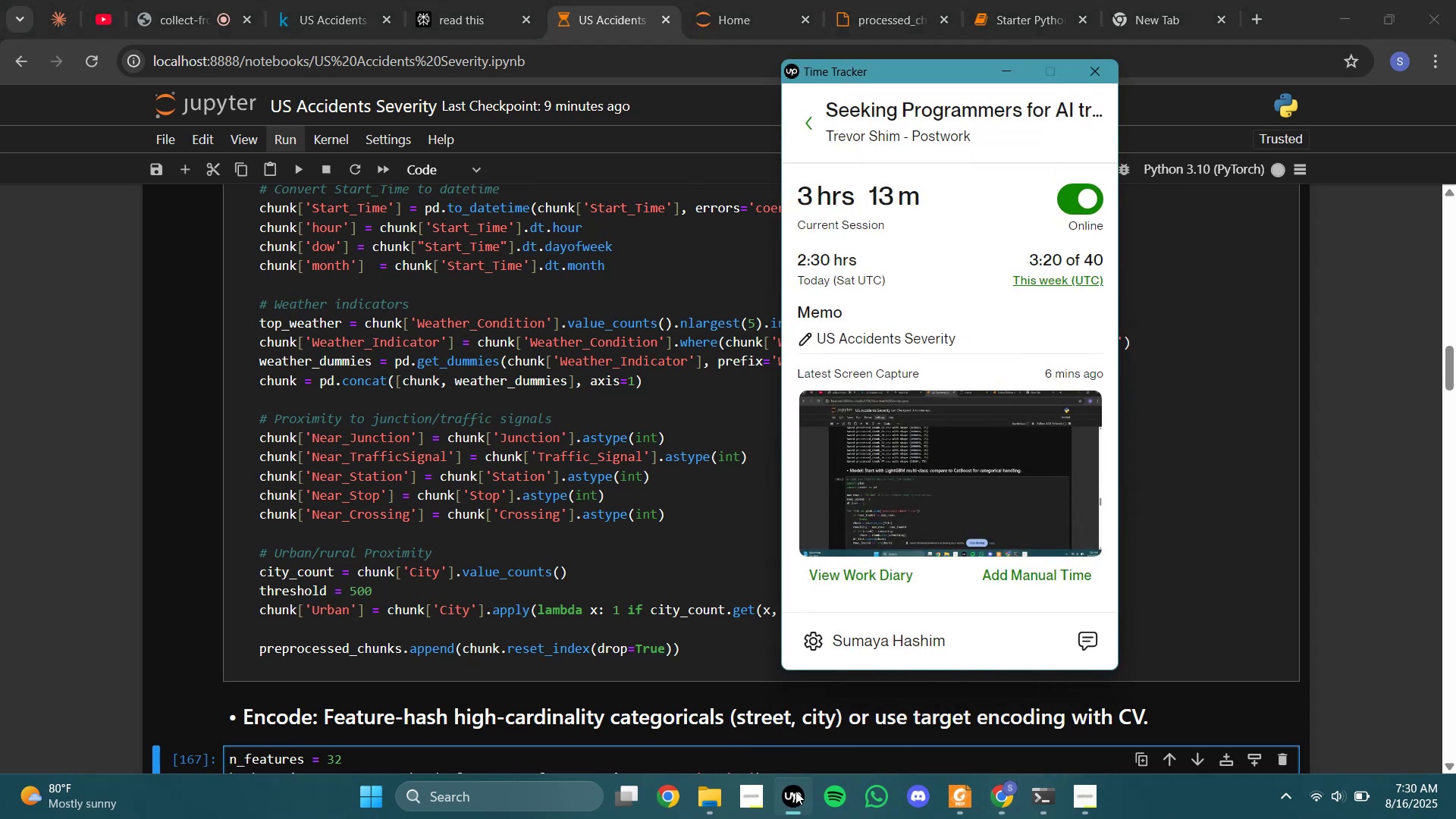 
left_click([795, 797])
 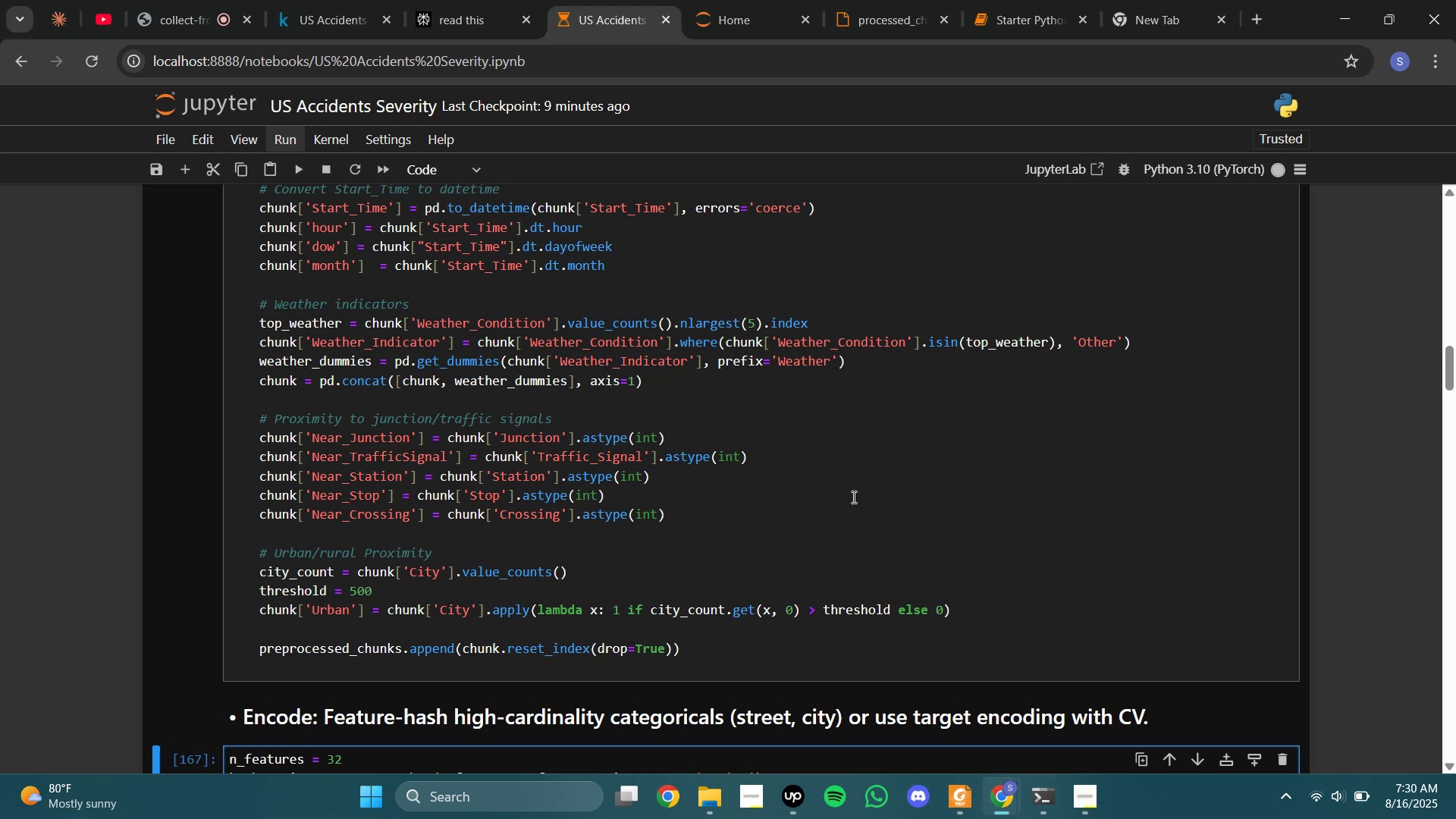 
wait(12.64)
 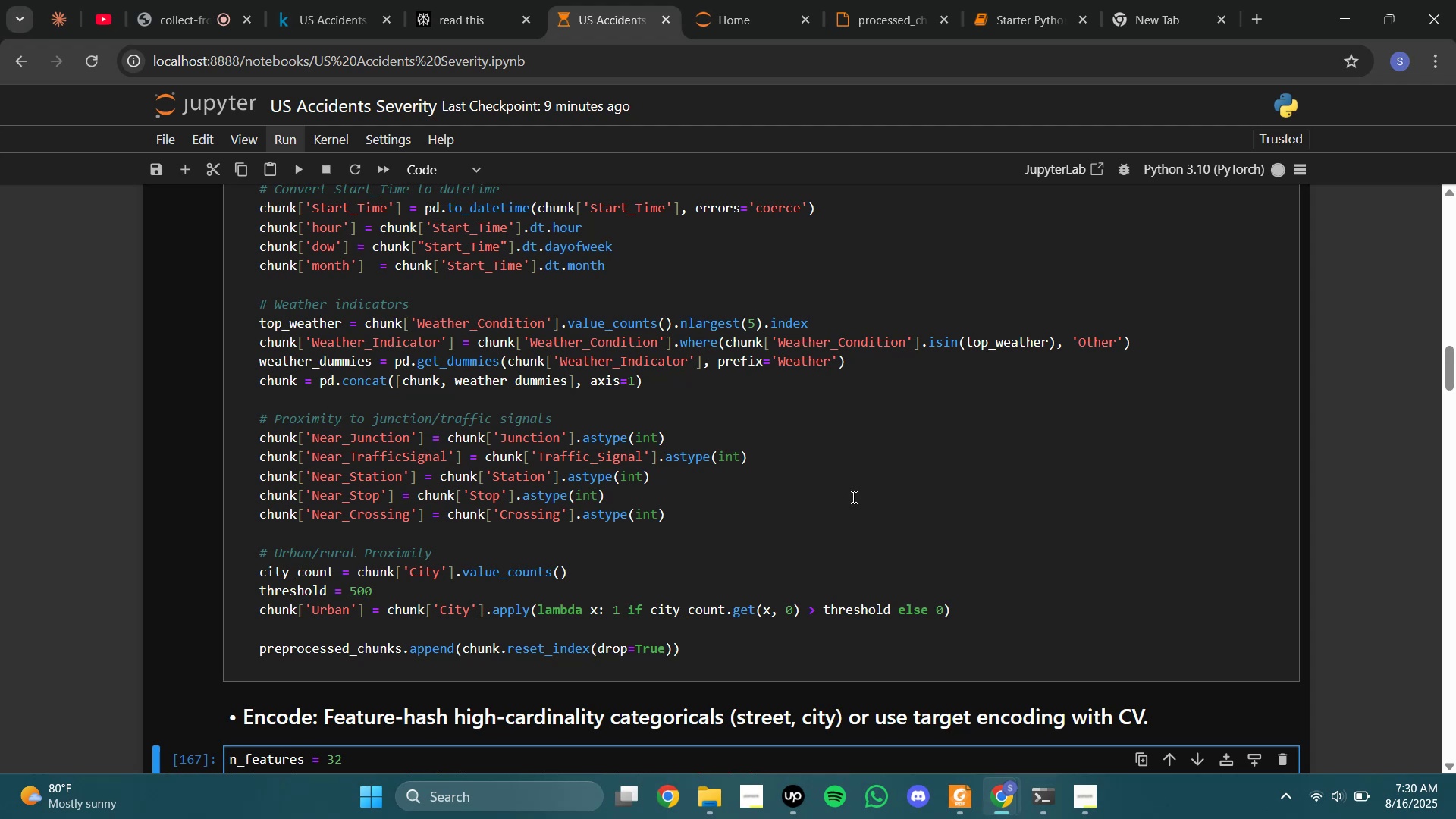 
scroll: coordinate [665, 341], scroll_direction: none, amount: 0.0
 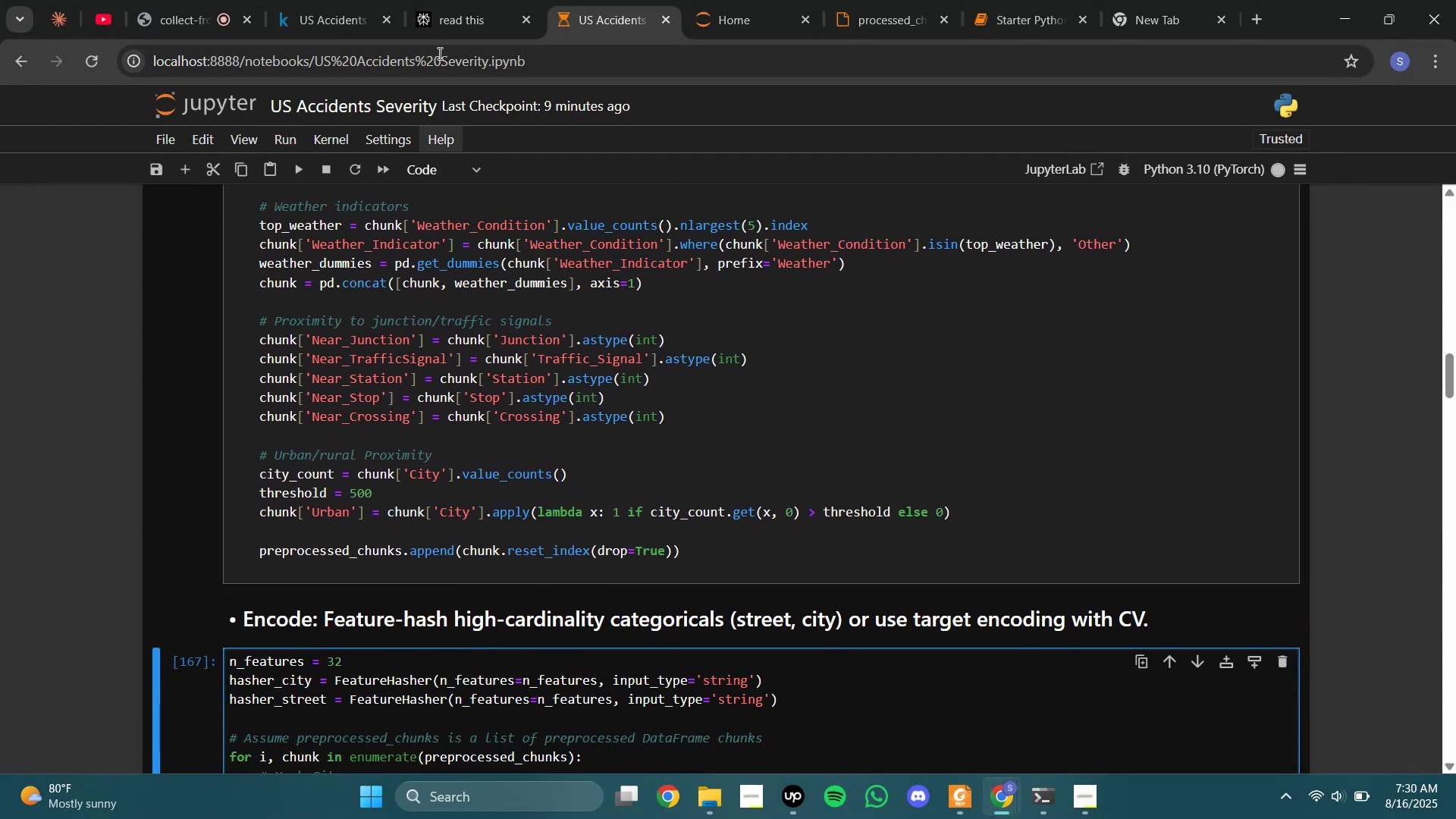 
left_click([453, 0])
 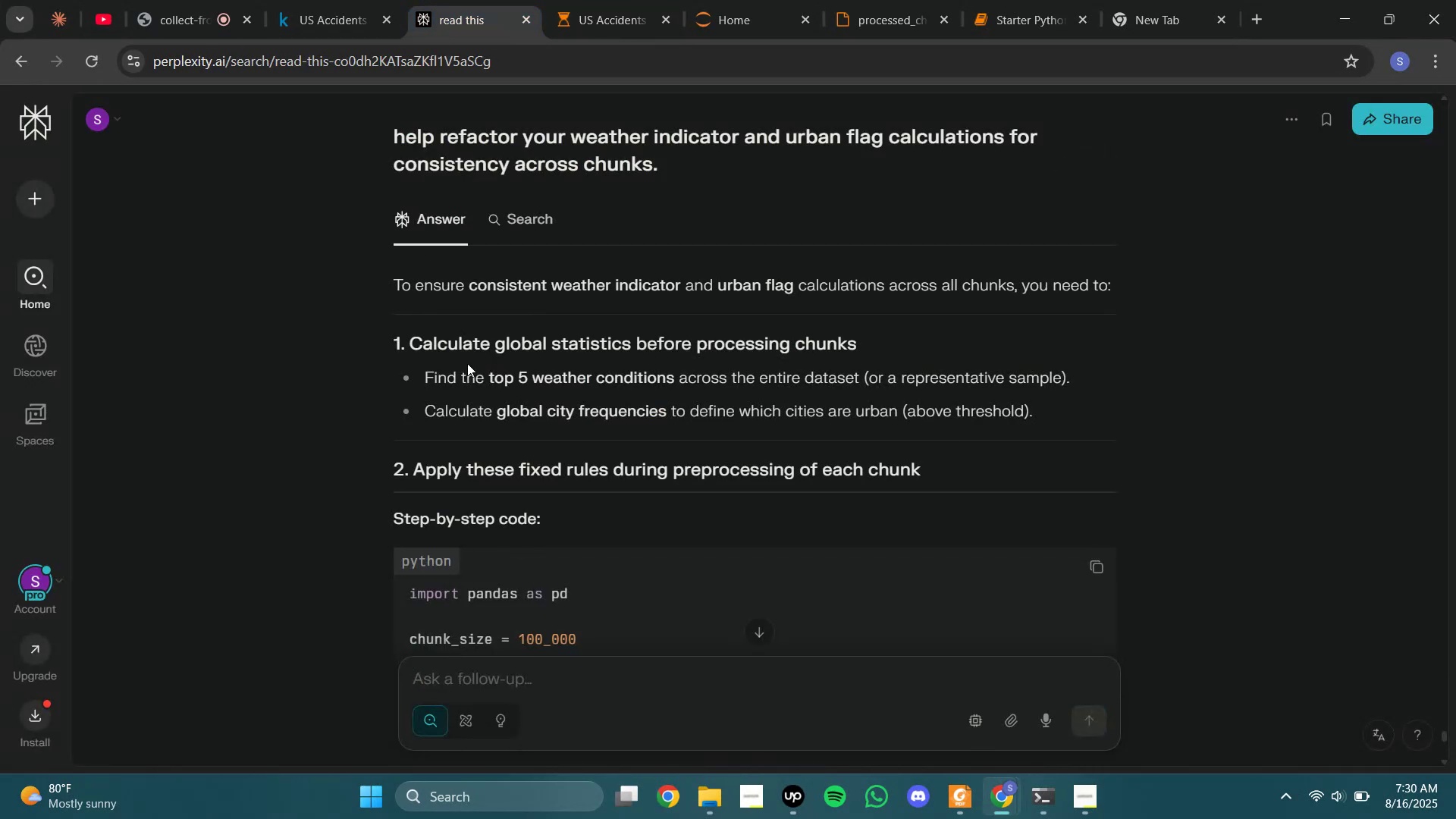 
left_click_drag(start_coordinate=[438, 358], to_coordinate=[882, 346])
 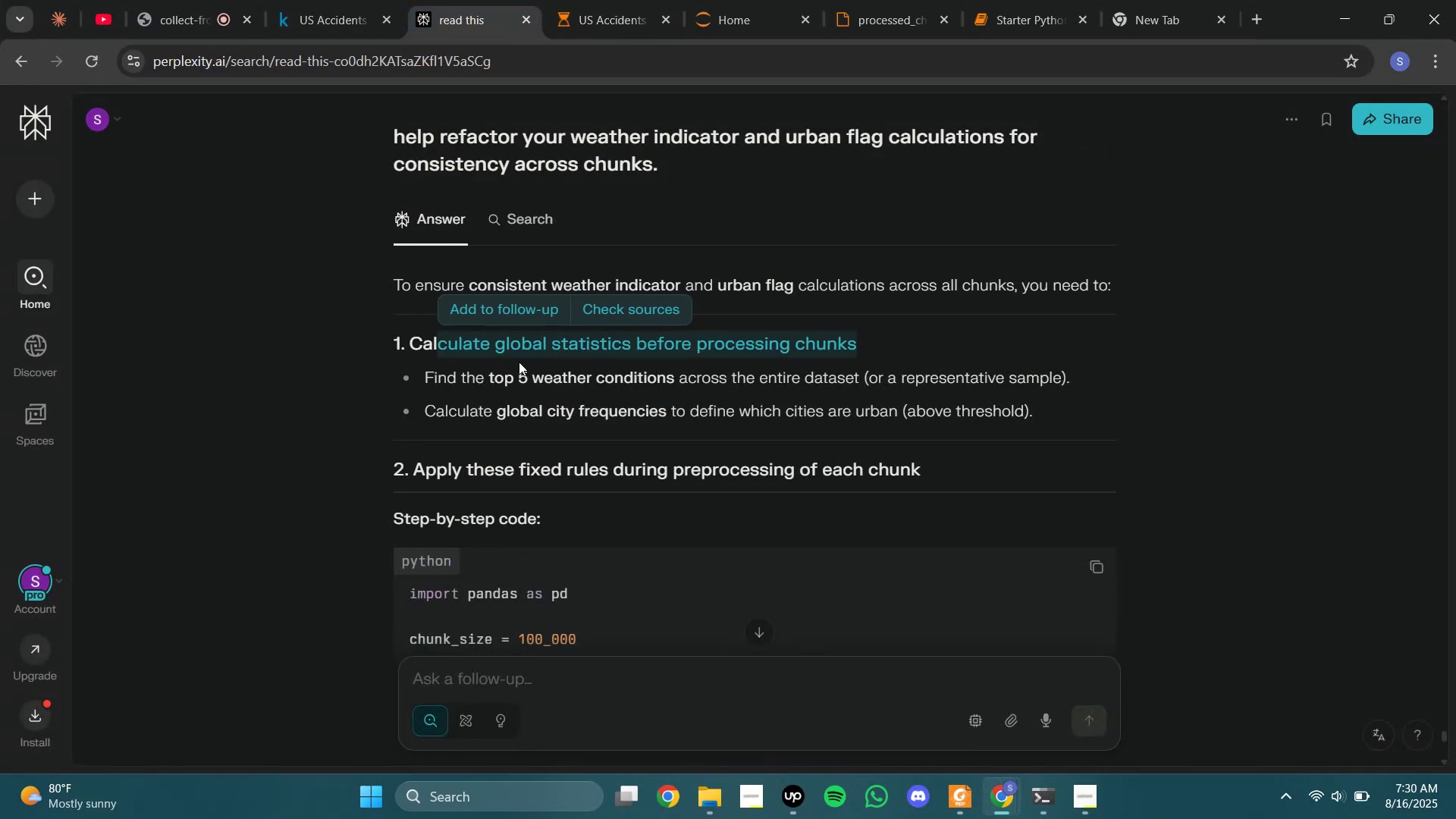 
left_click_drag(start_coordinate=[517, 384], to_coordinate=[990, 389])
 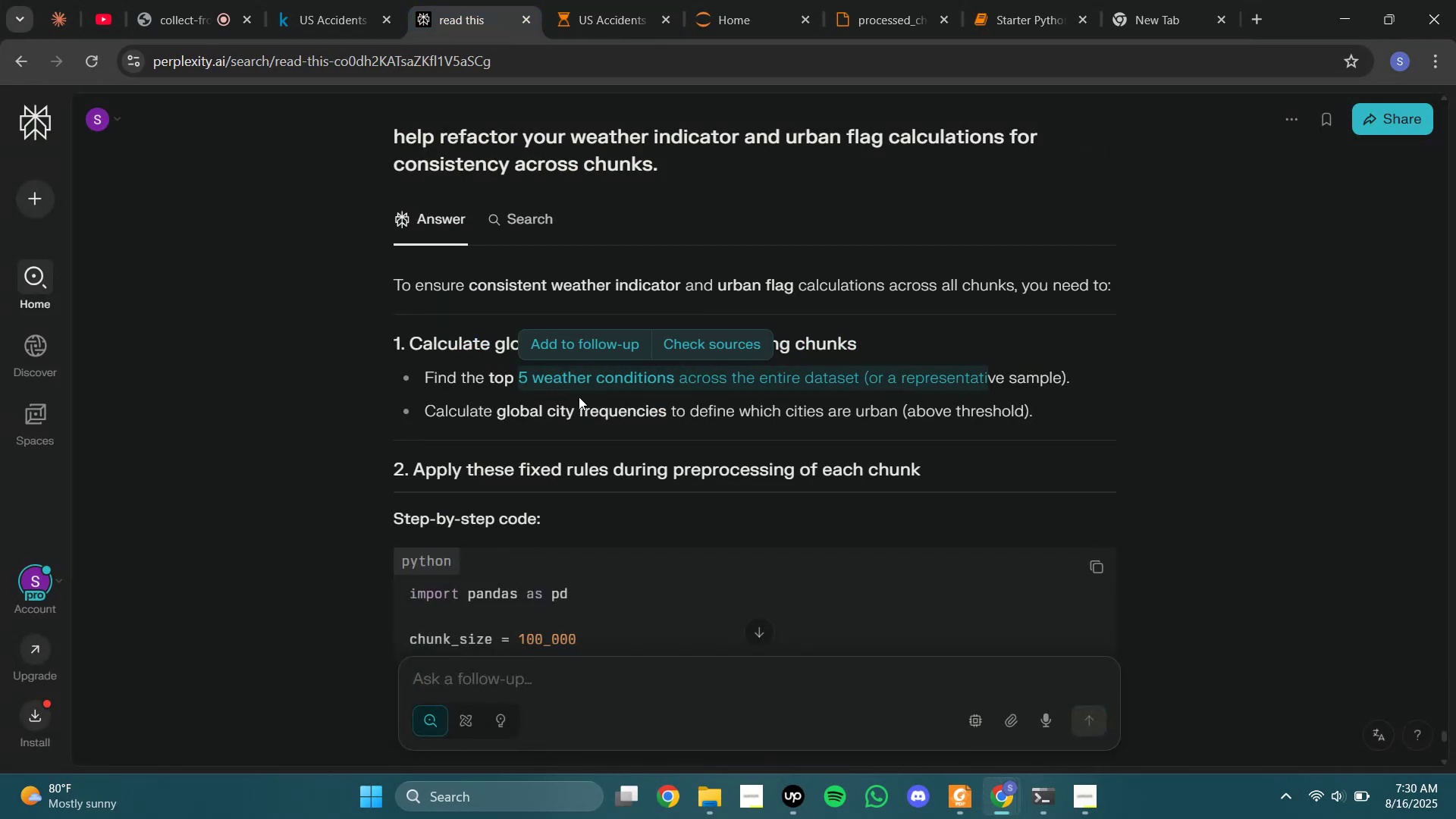 
left_click_drag(start_coordinate=[498, 418], to_coordinate=[857, 418])
 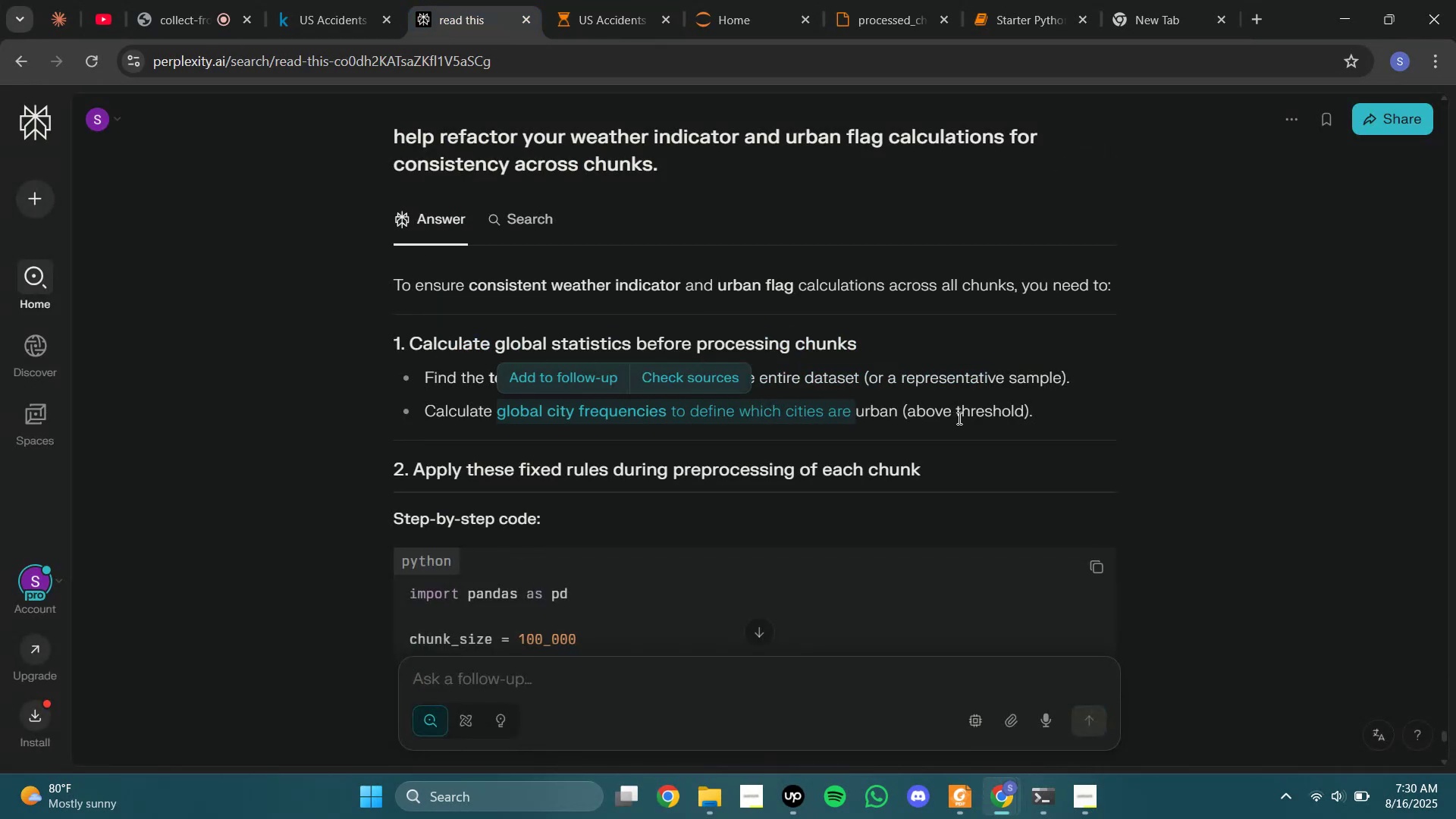 
left_click([1007, 418])
 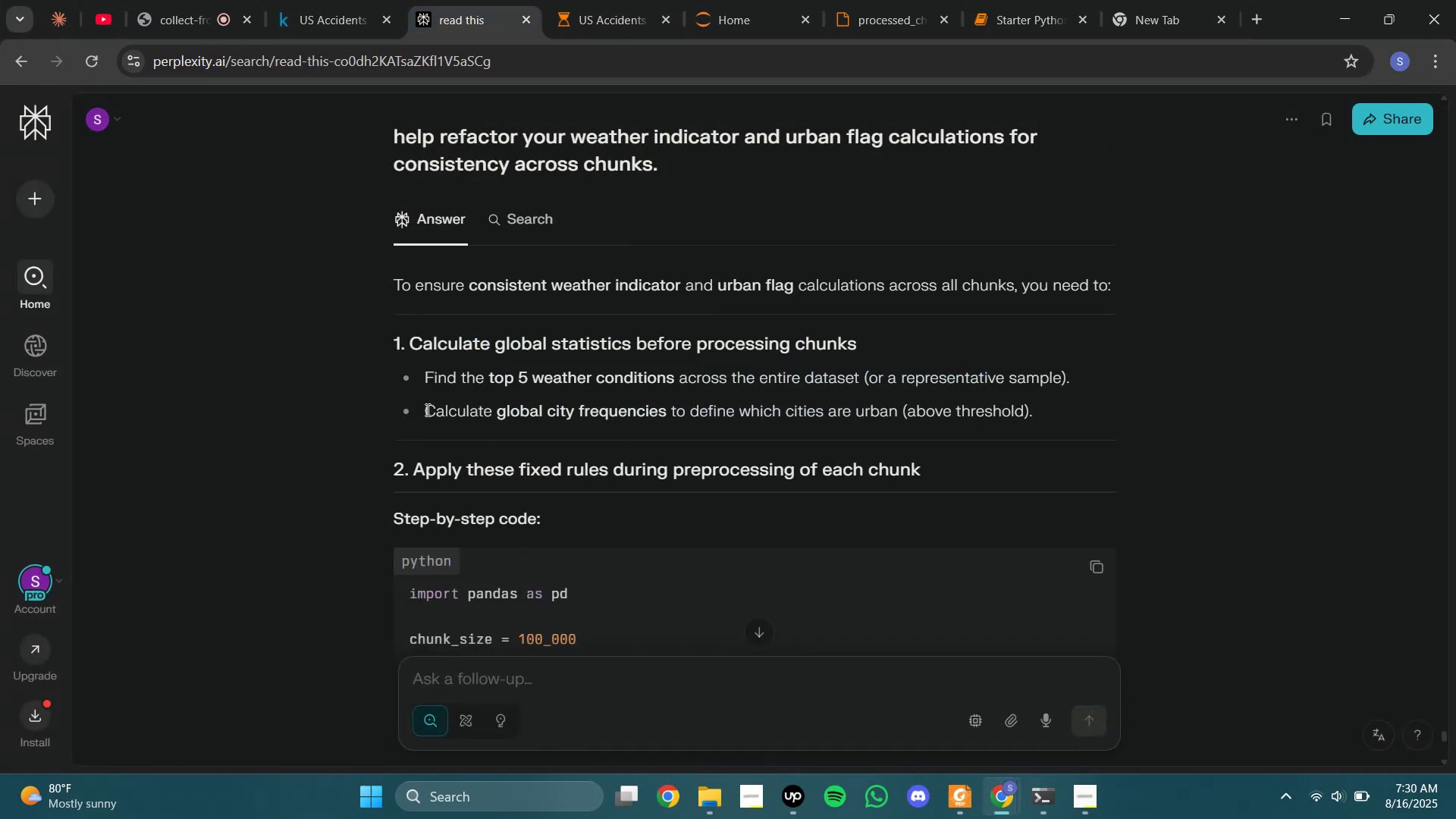 
left_click_drag(start_coordinate=[426, 406], to_coordinate=[759, 406])
 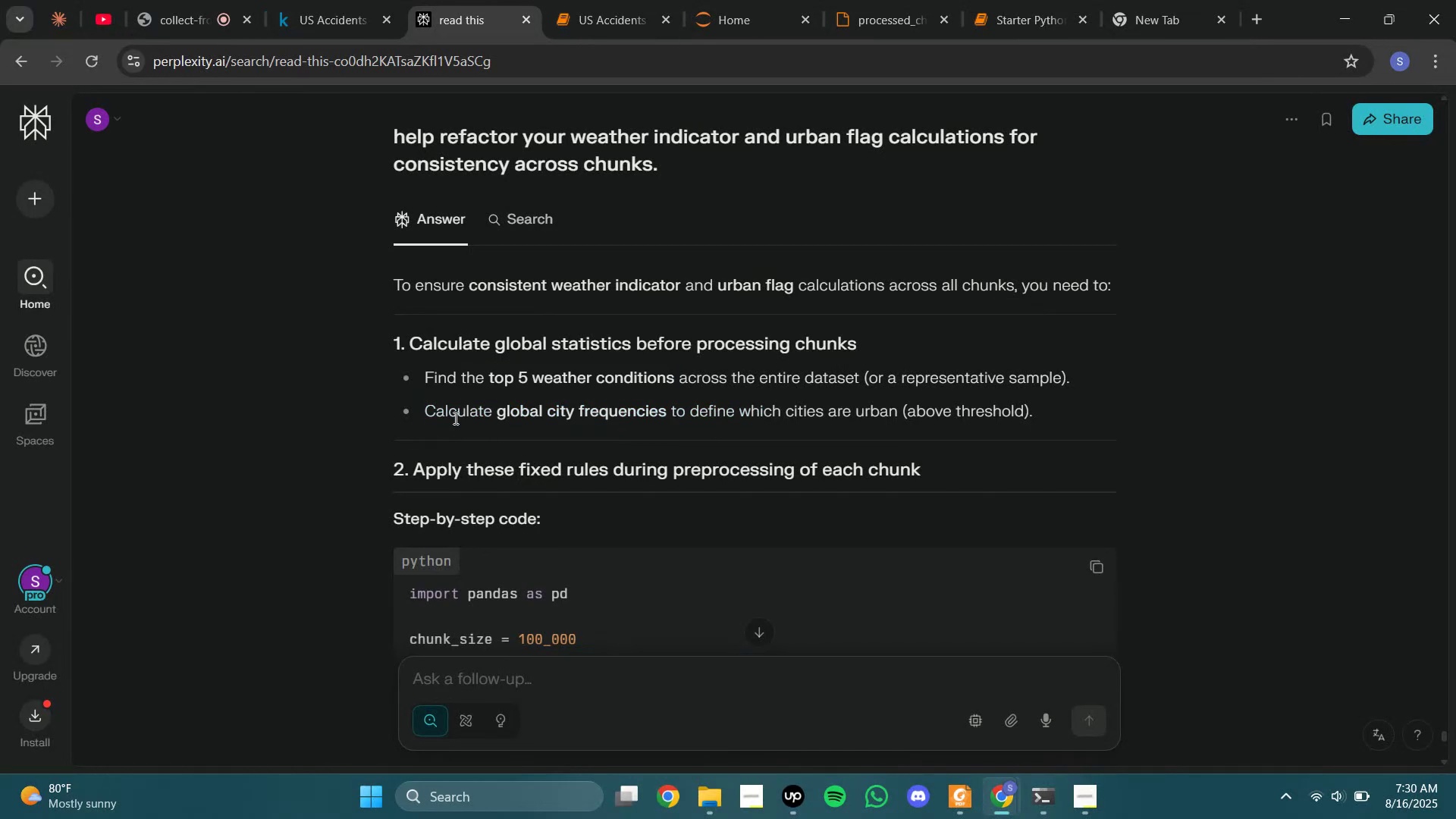 
scroll: coordinate [485, 406], scroll_direction: down, amount: 2.0
 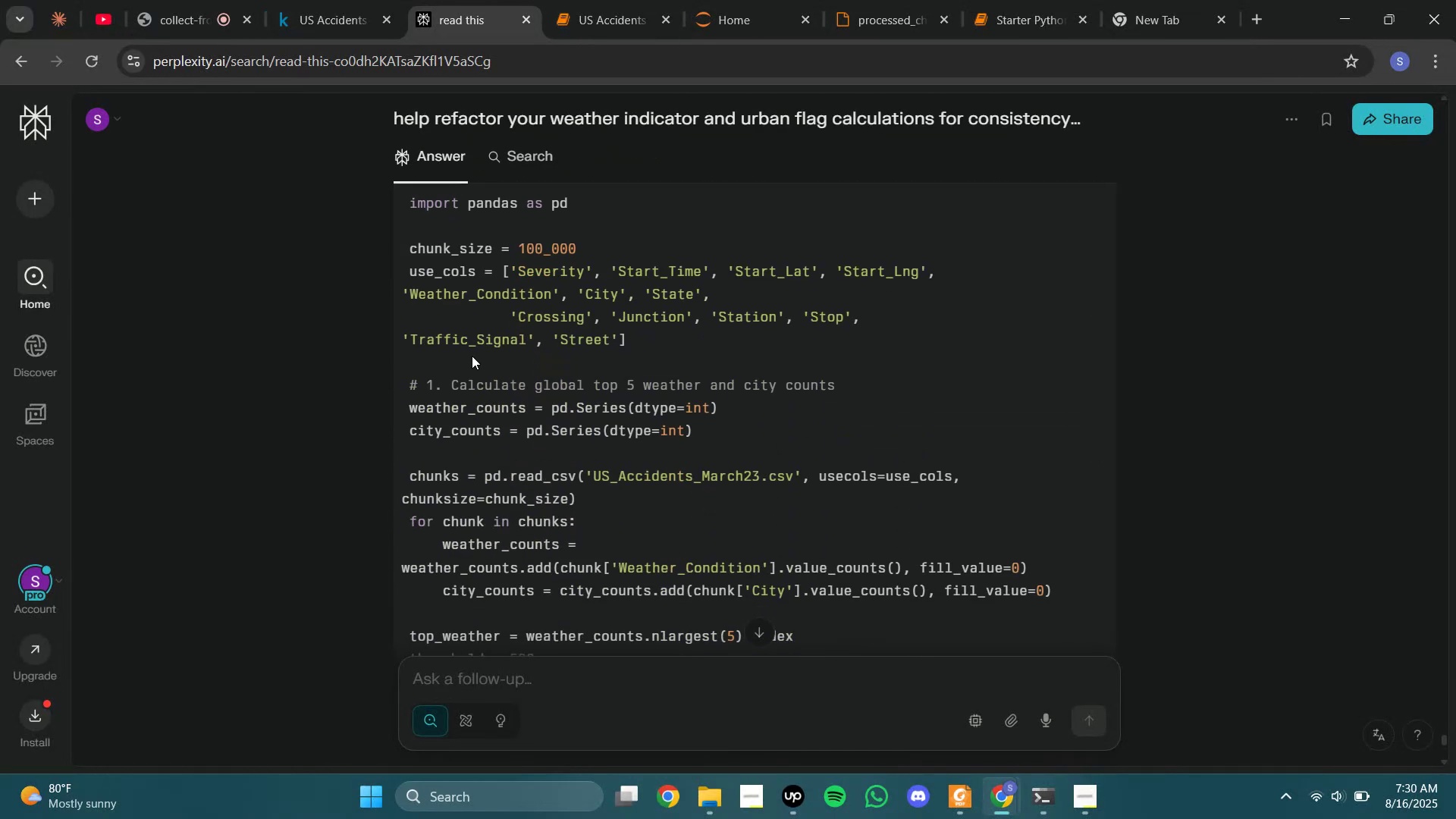 
wait(6.92)
 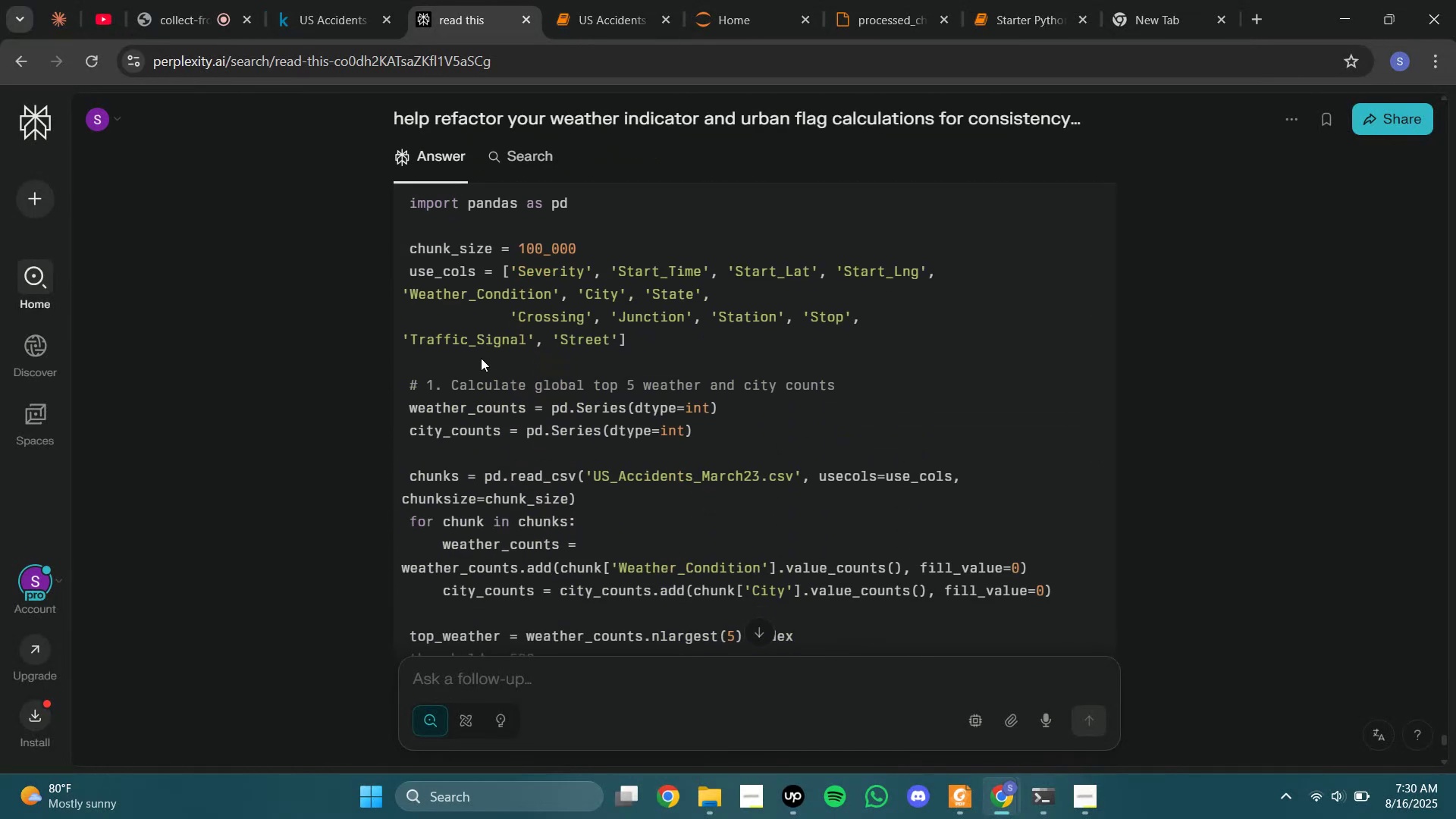 
left_click_drag(start_coordinate=[410, 386], to_coordinate=[921, 446])
 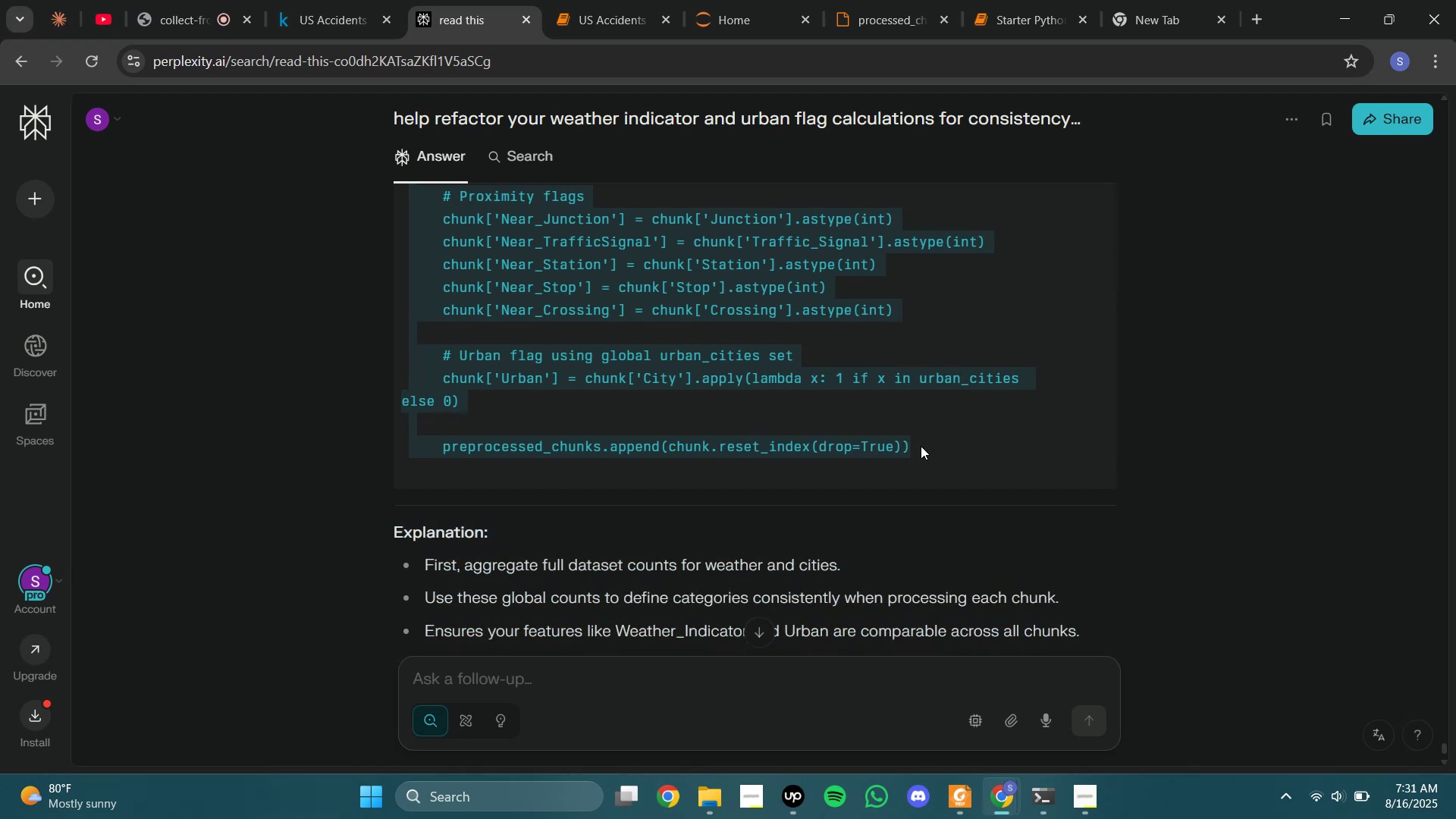 
key(Control+C)
 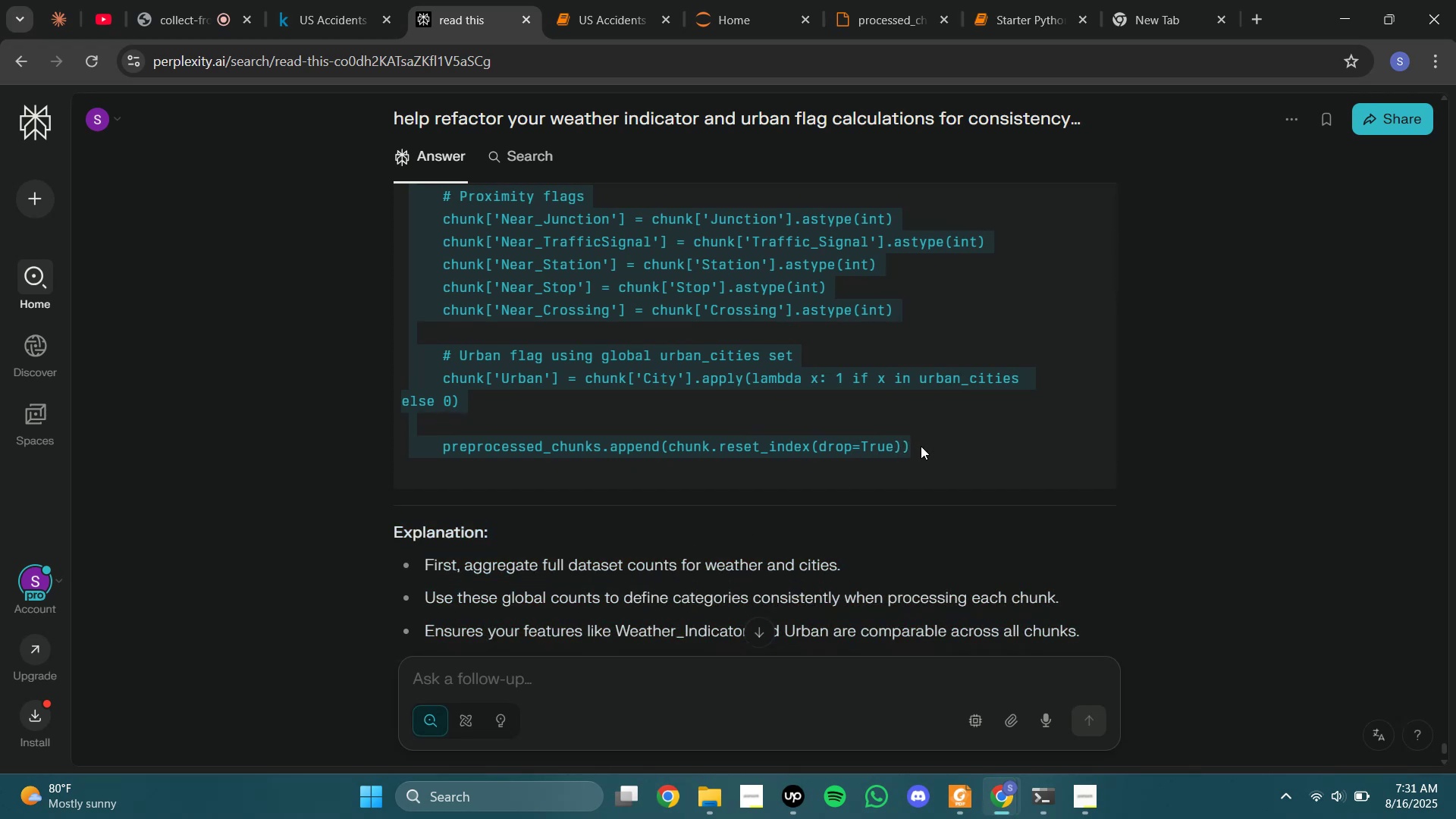 
left_click([921, 446])
 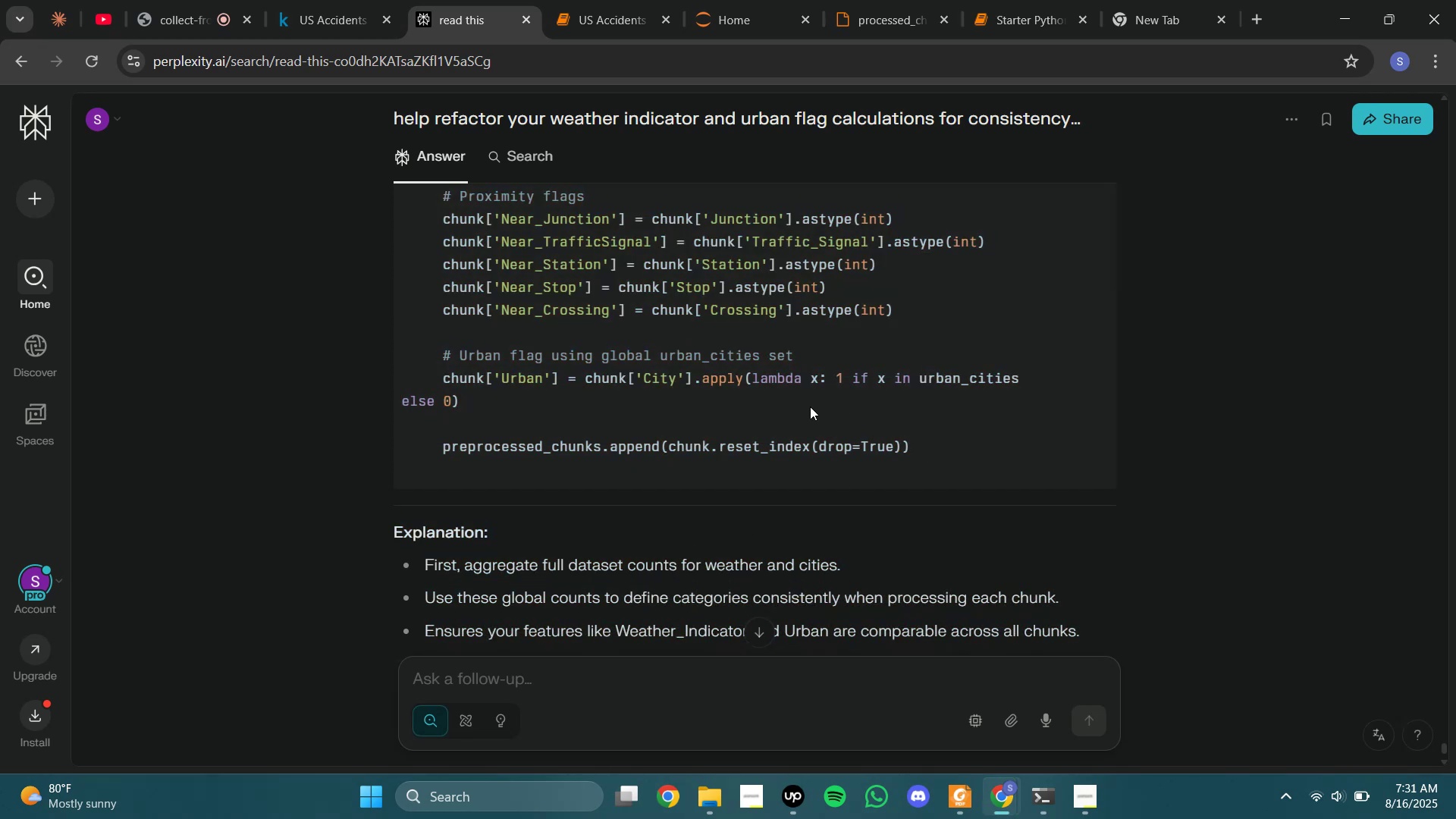 
scroll: coordinate [729, 364], scroll_direction: up, amount: 8.0
 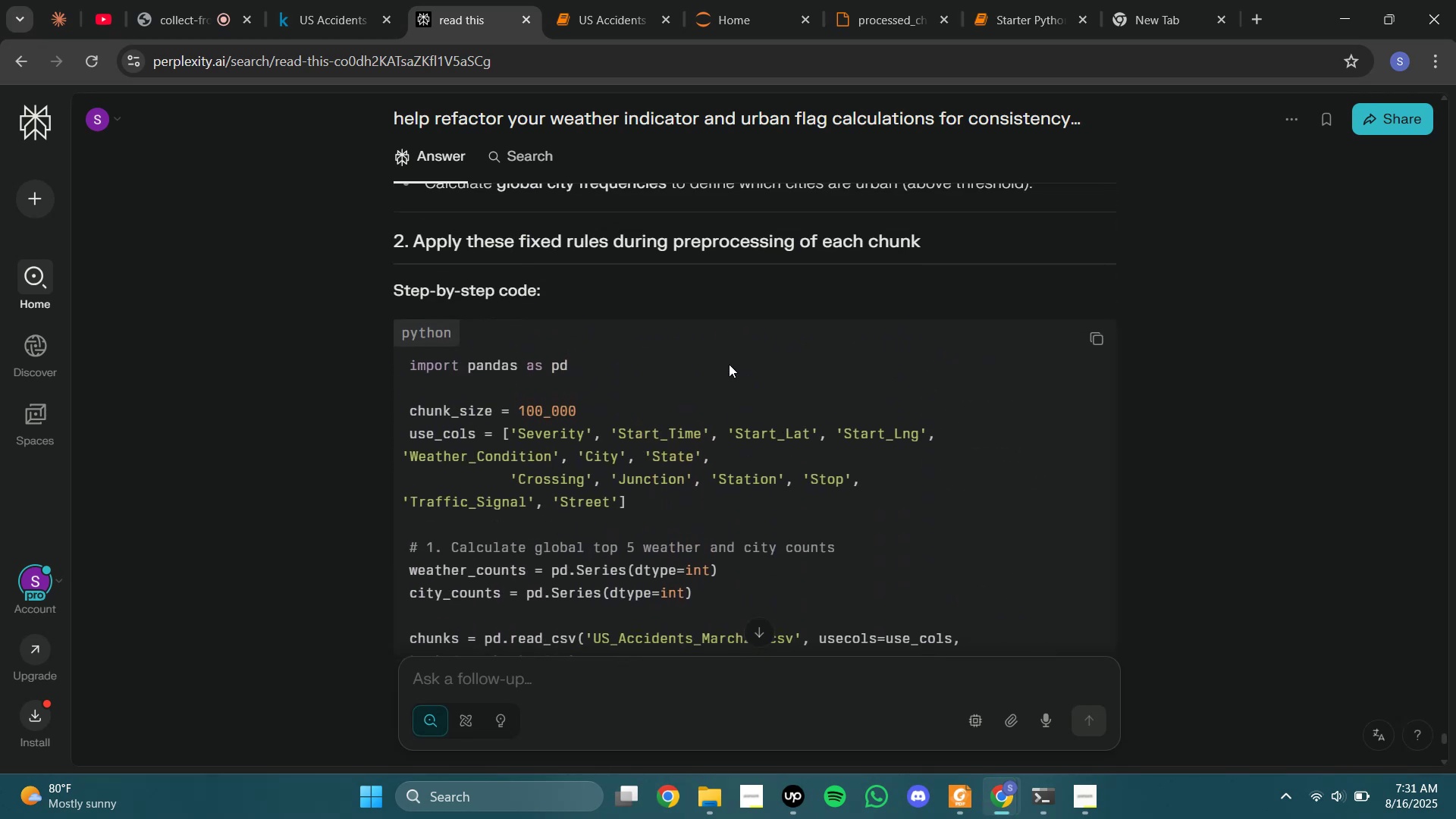 
scroll: coordinate [516, 372], scroll_direction: down, amount: 5.0
 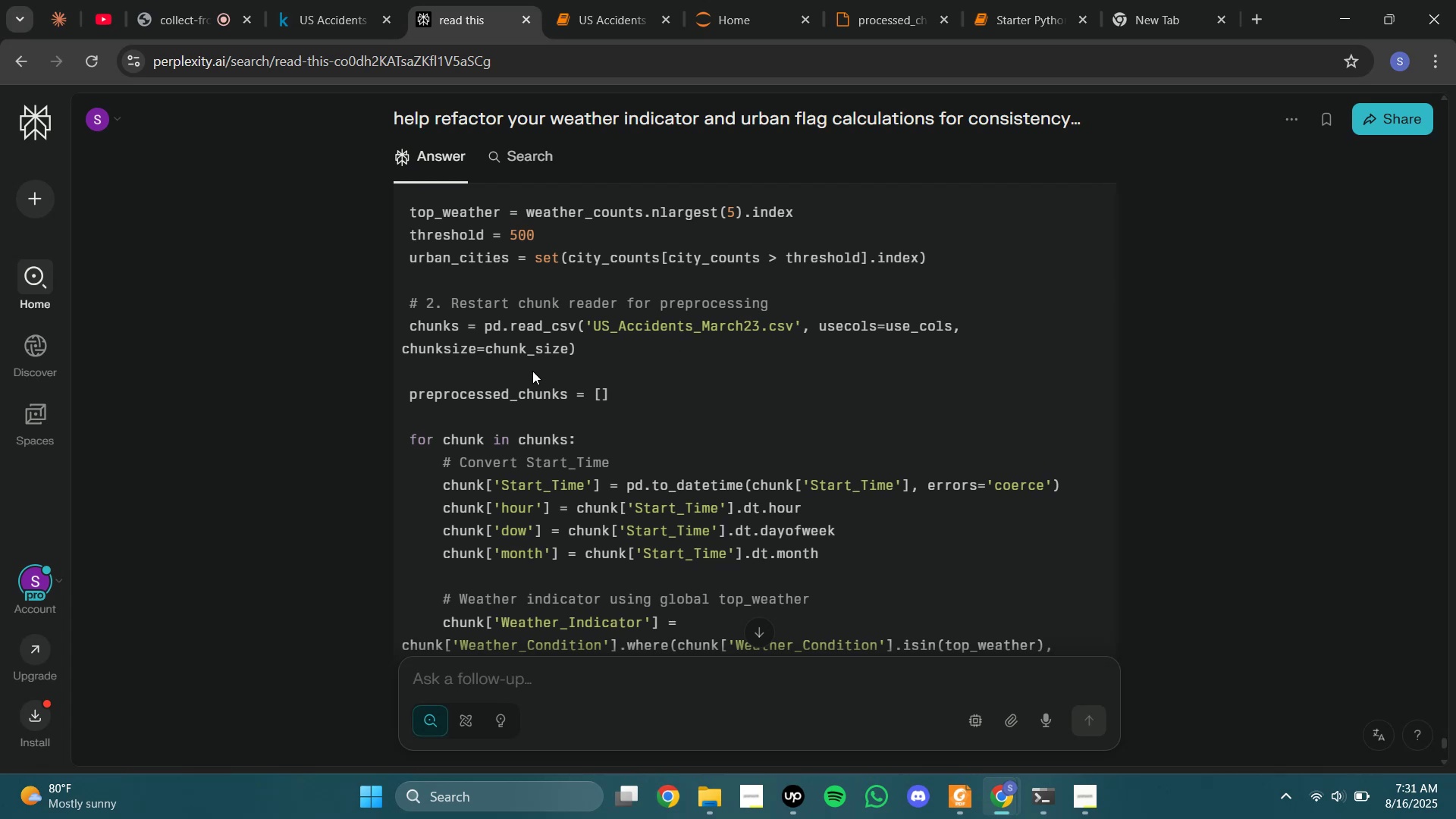 
wait(7.25)
 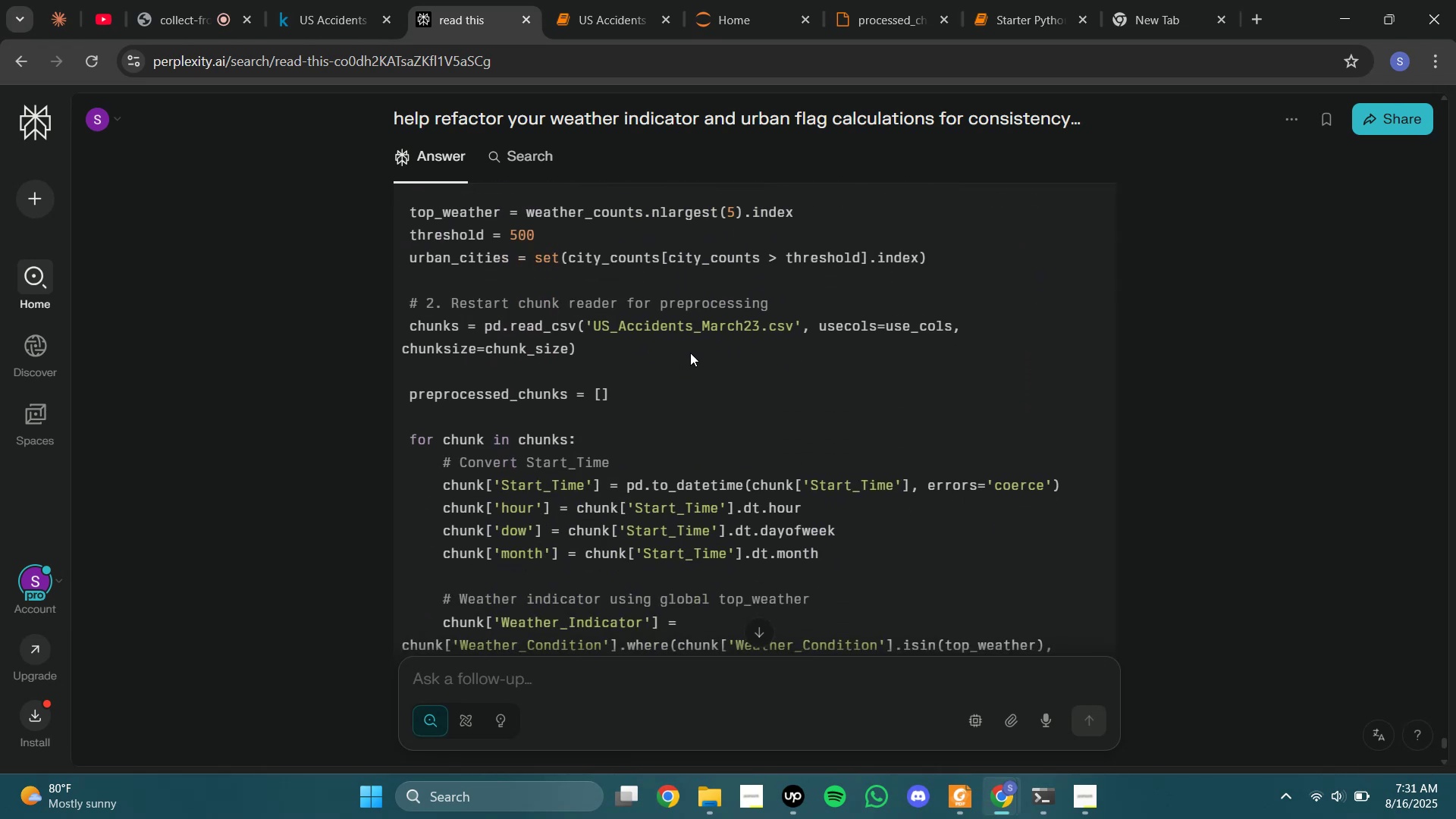 
scroll: coordinate [501, 294], scroll_direction: none, amount: 0.0
 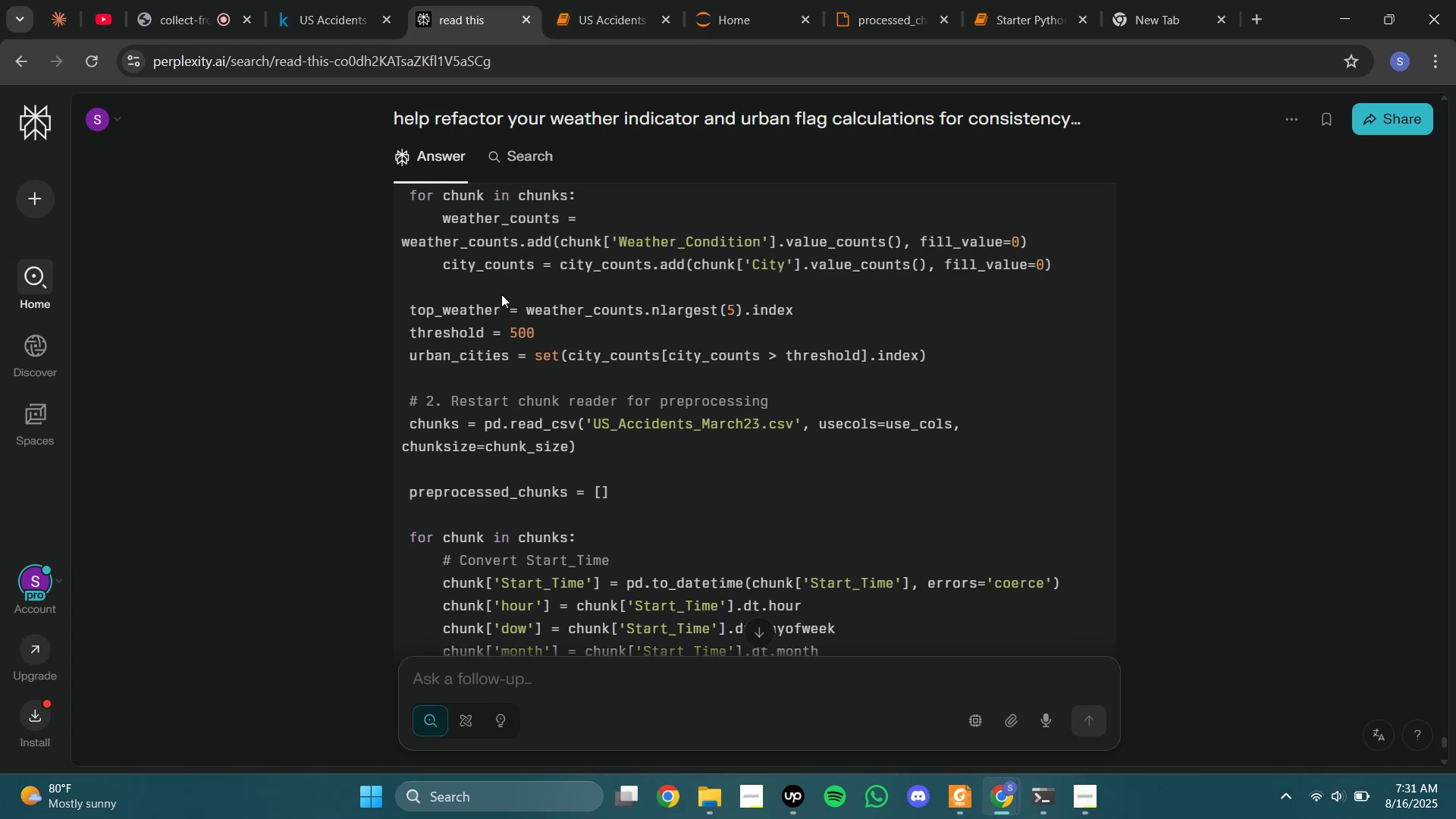 
scroll: coordinate [501, 294], scroll_direction: up, amount: 1.0
 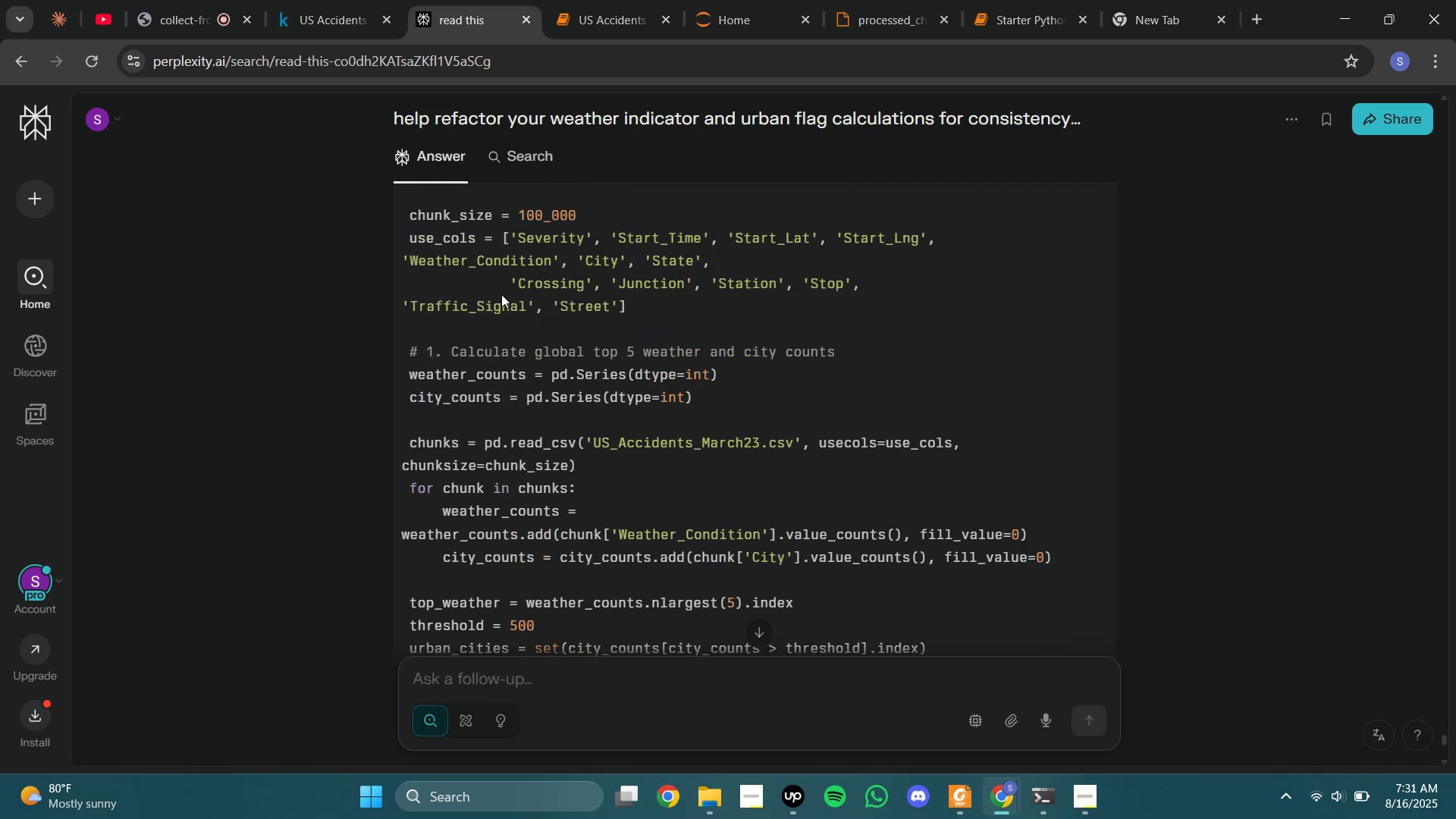 
scroll: coordinate [500, 335], scroll_direction: none, amount: 0.0
 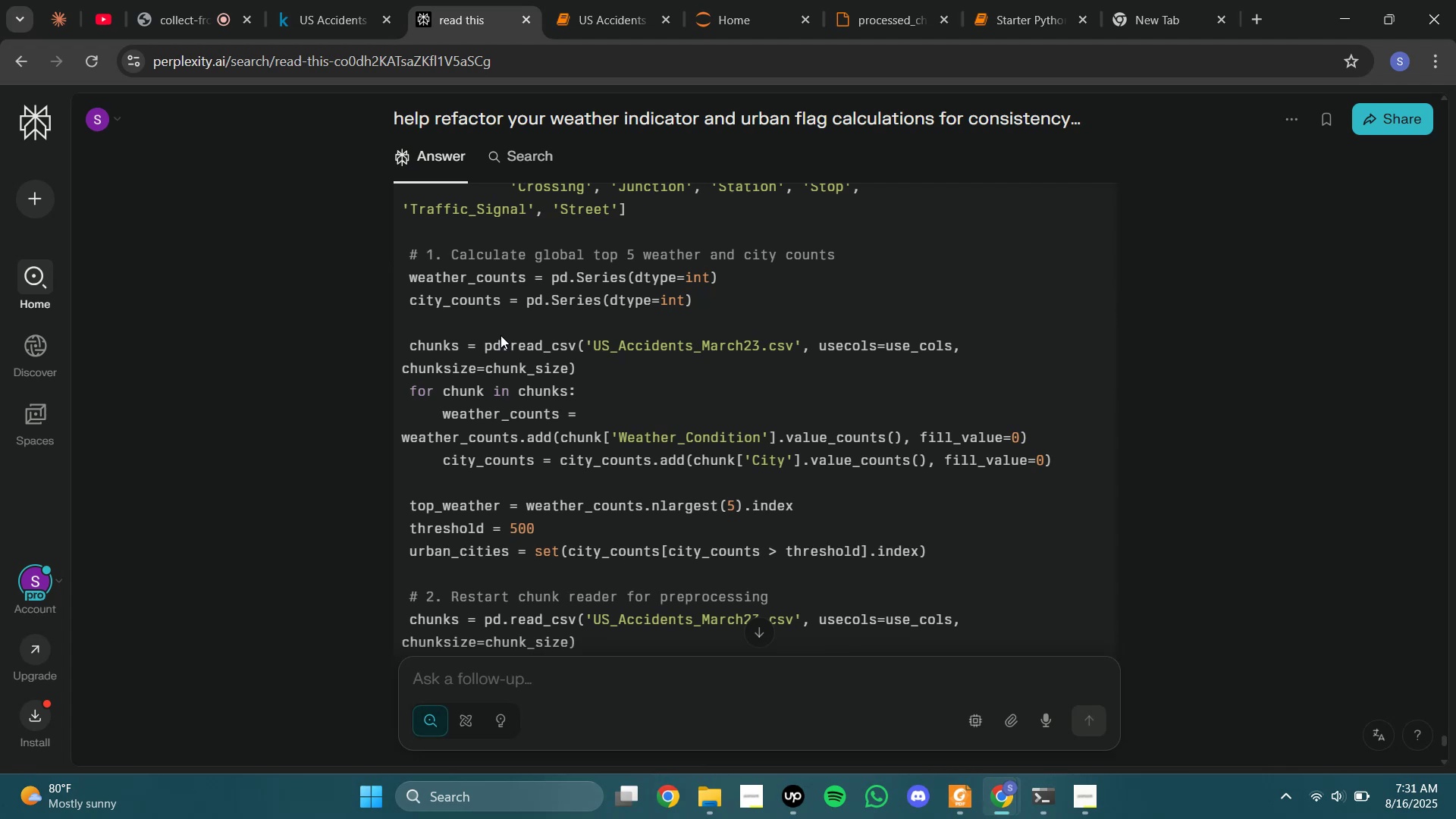 
scroll: coordinate [500, 335], scroll_direction: down, amount: 2.0
 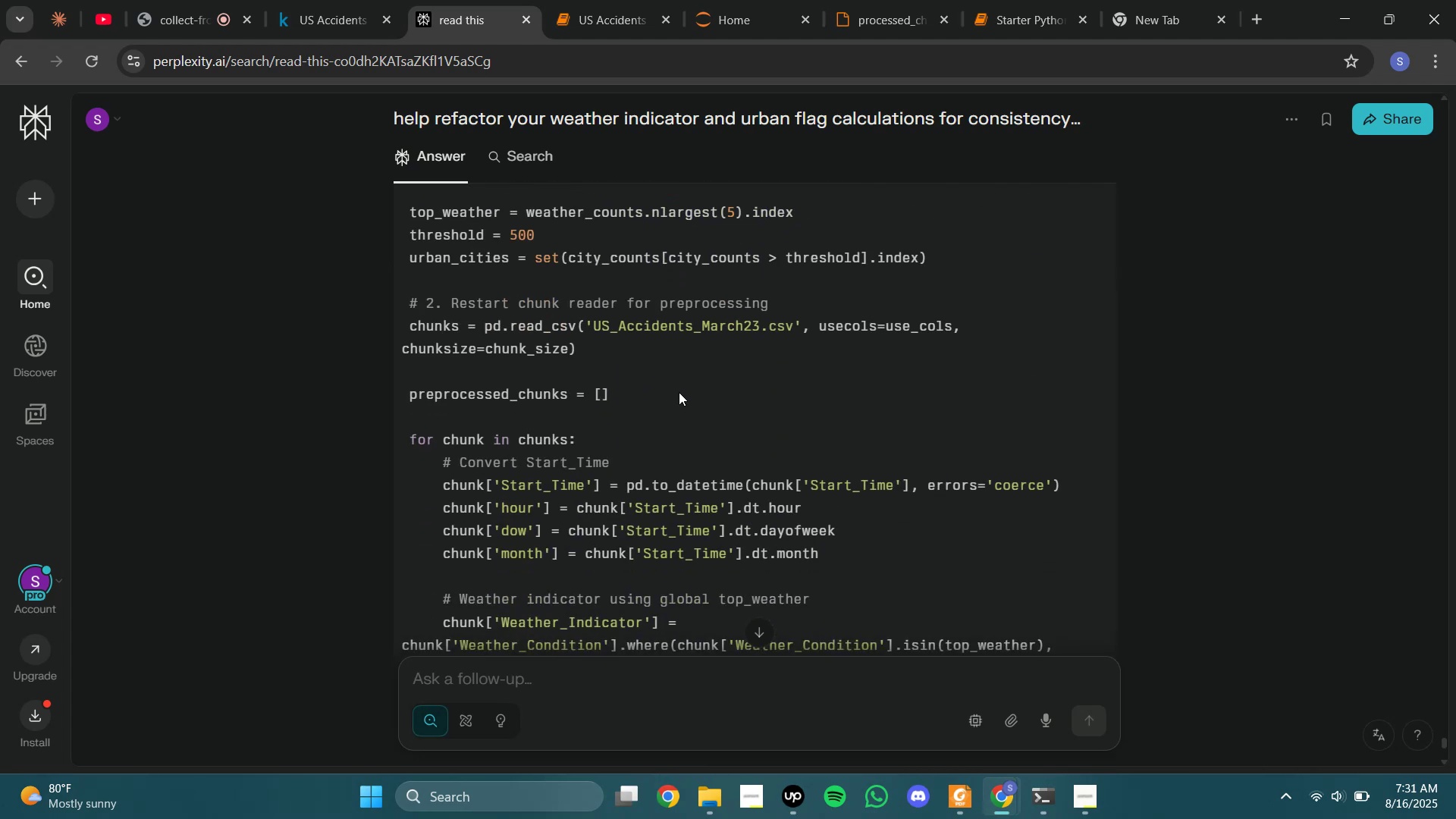 
scroll: coordinate [1092, 351], scroll_direction: up, amount: 5.0
 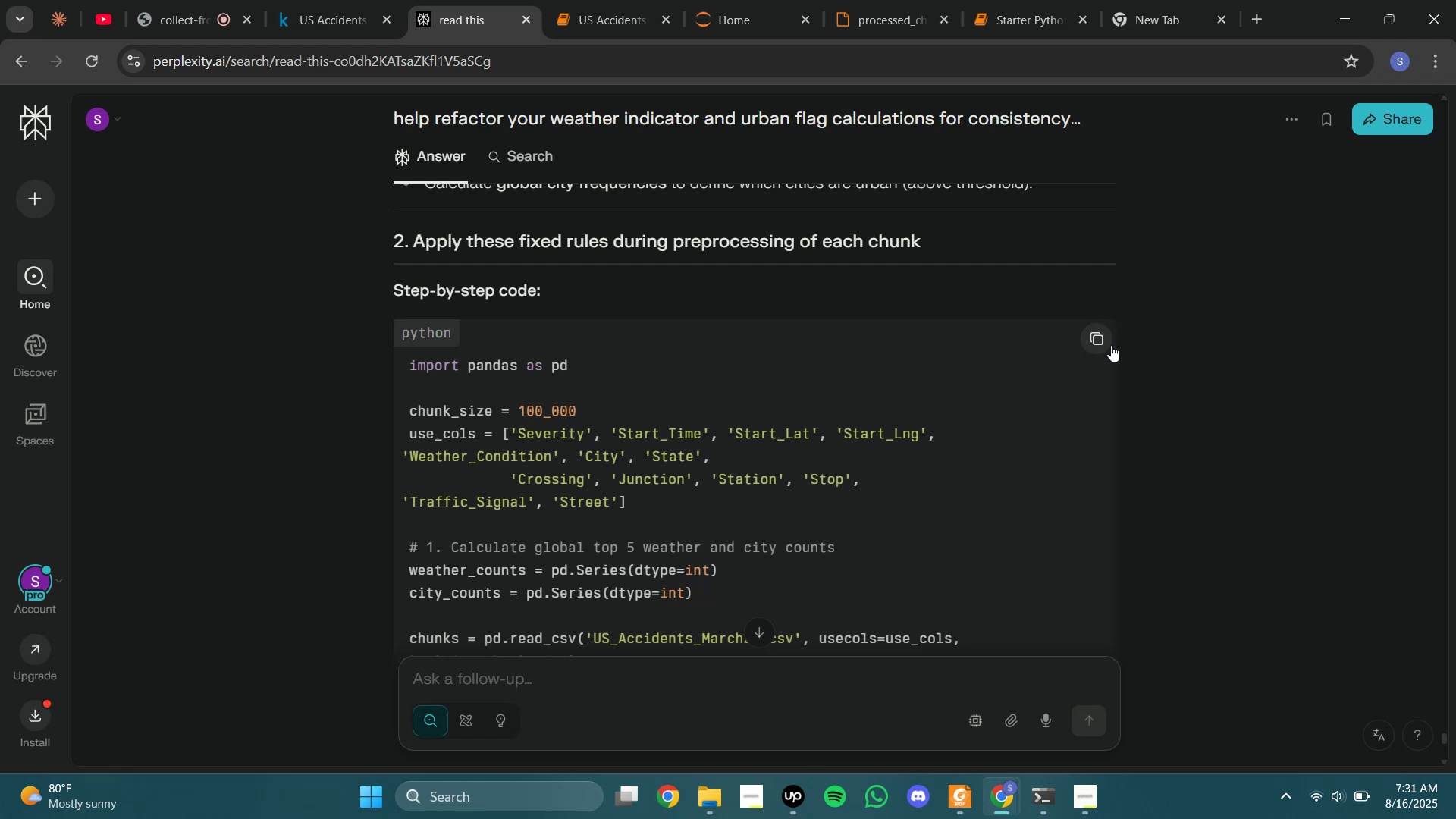 
left_click([1097, 345])
 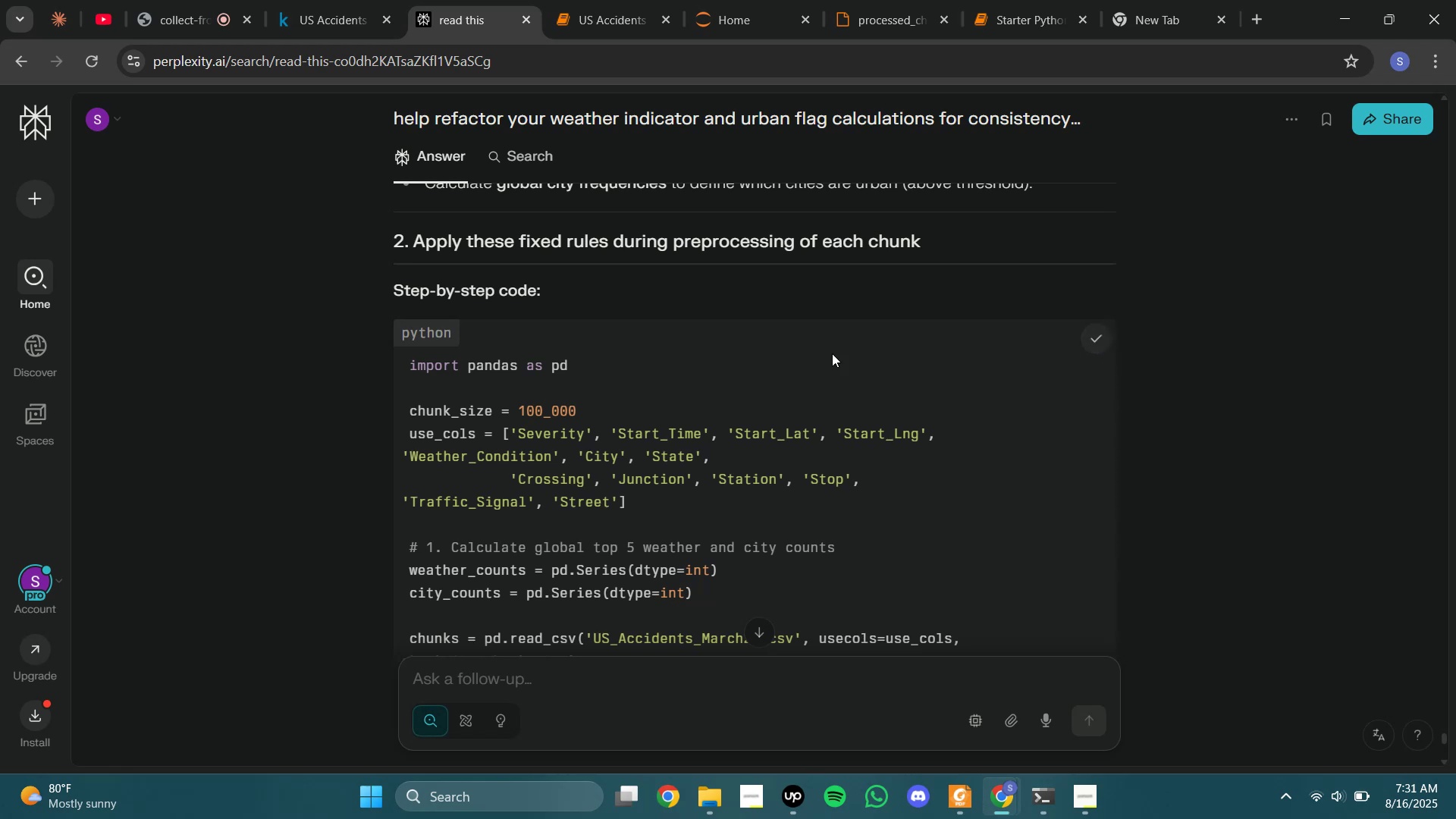 
scroll: coordinate [712, 366], scroll_direction: down, amount: 13.0
 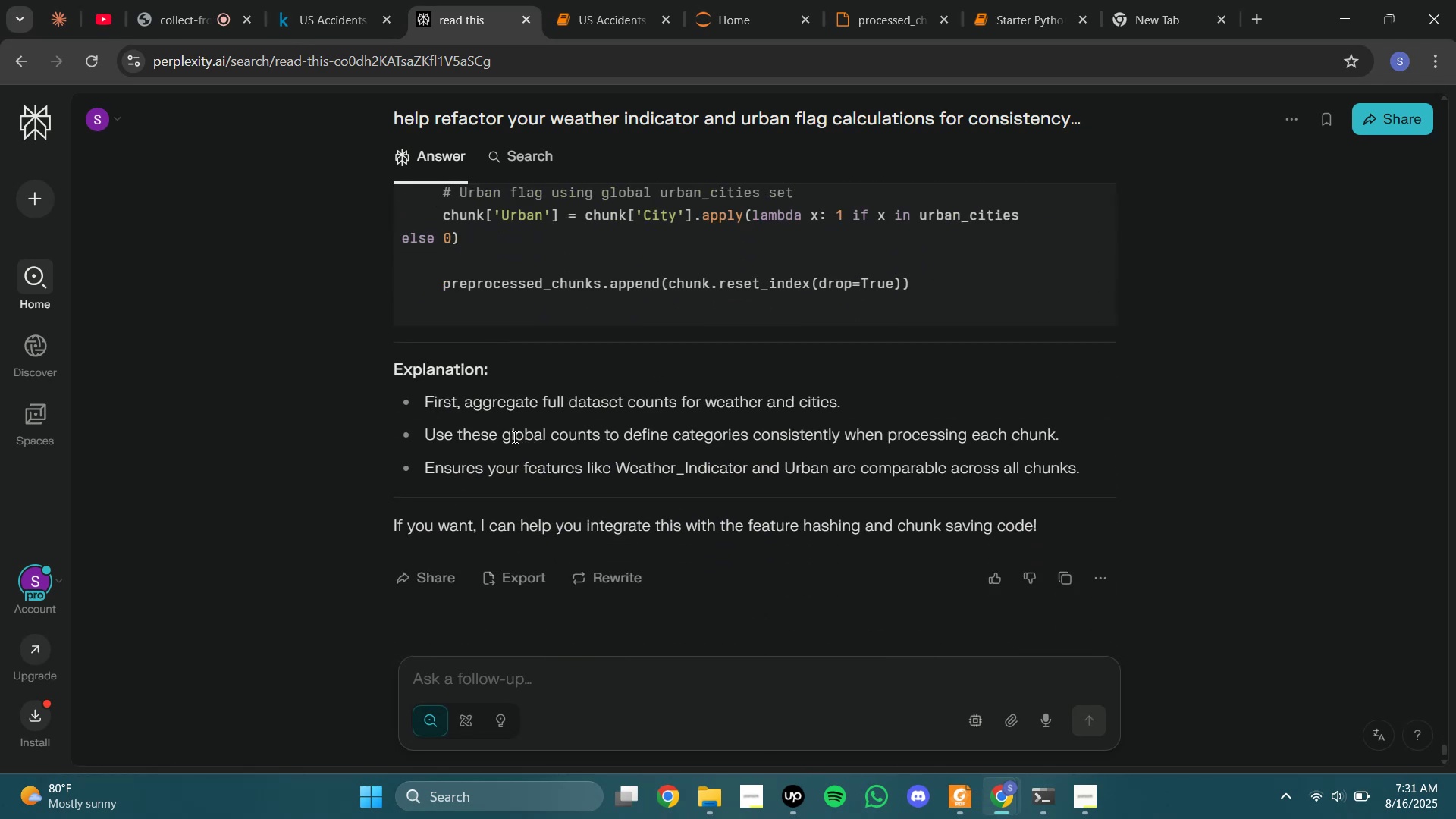 
left_click_drag(start_coordinate=[545, 439], to_coordinate=[908, 454])
 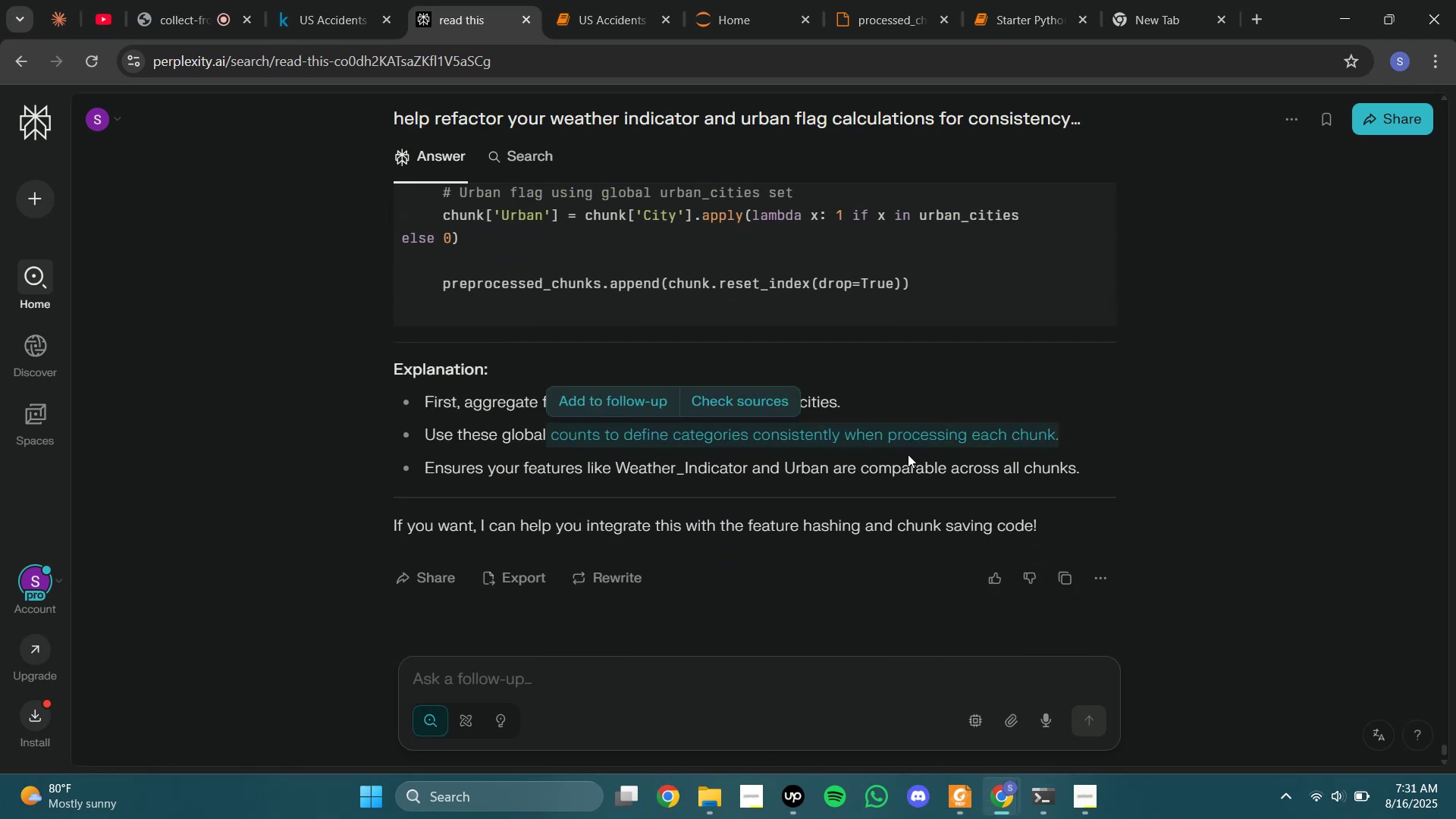 
left_click([908, 454])
 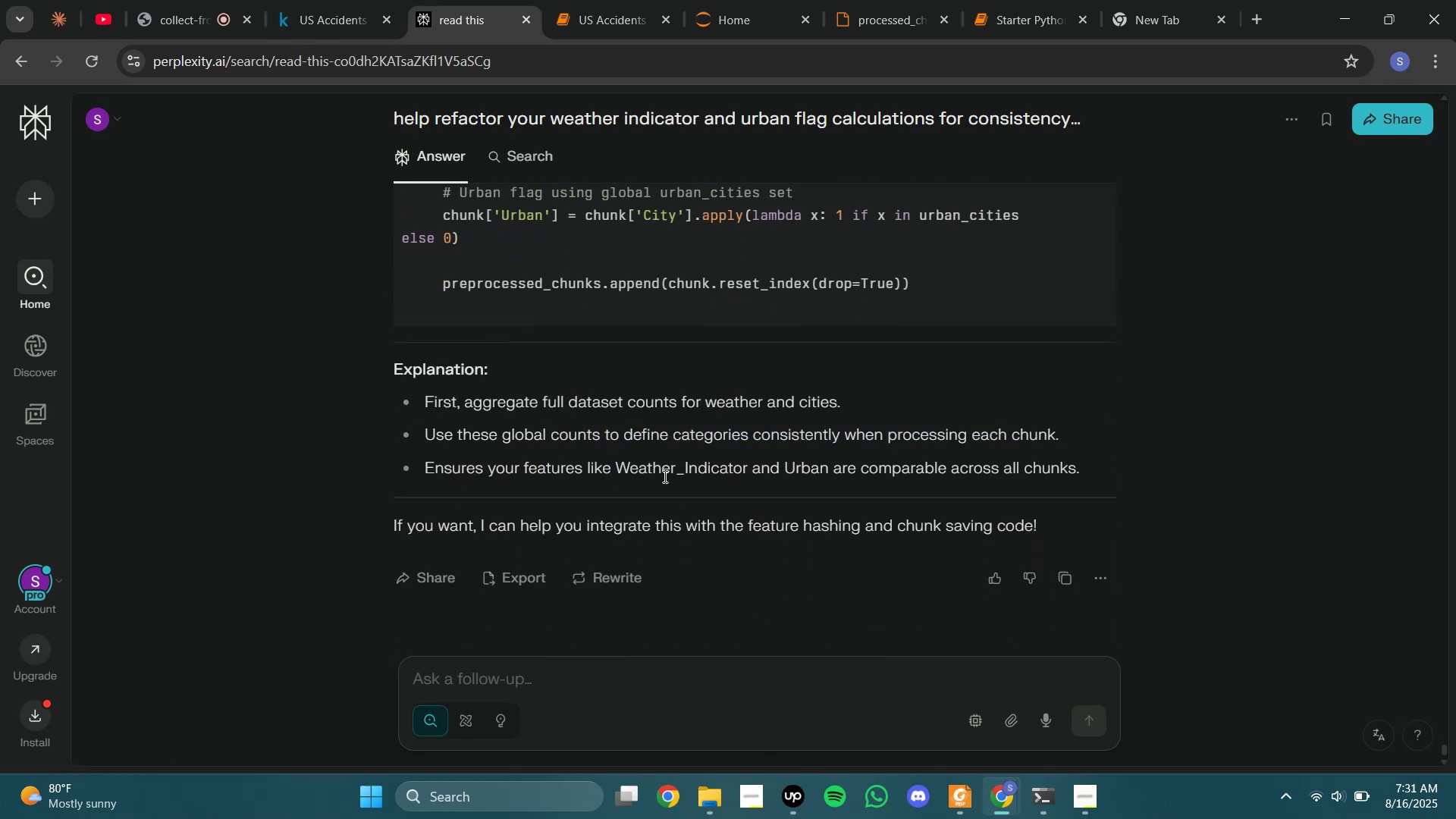 
left_click_drag(start_coordinate=[784, 476], to_coordinate=[945, 476])
 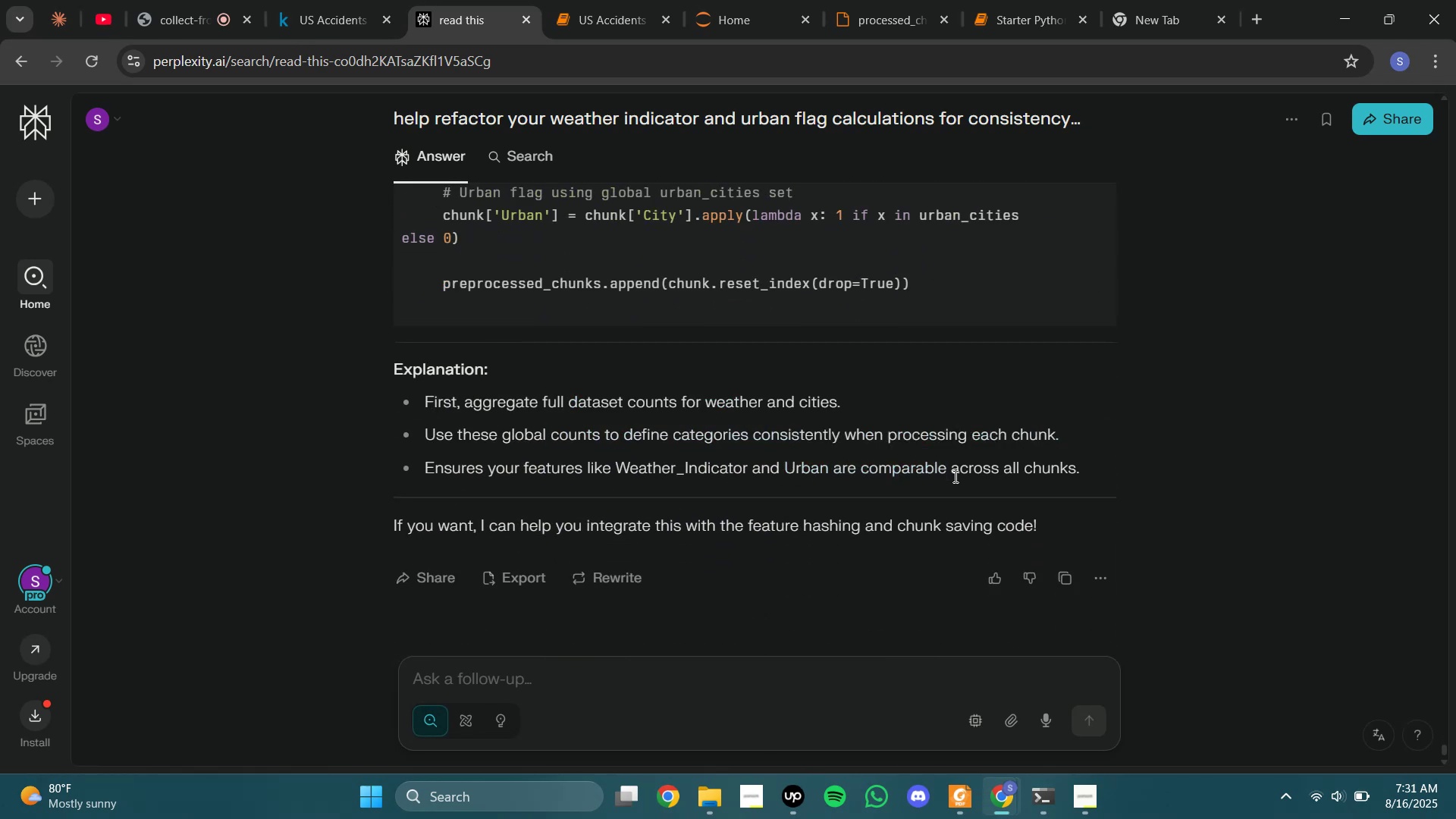 
left_click([954, 476])
 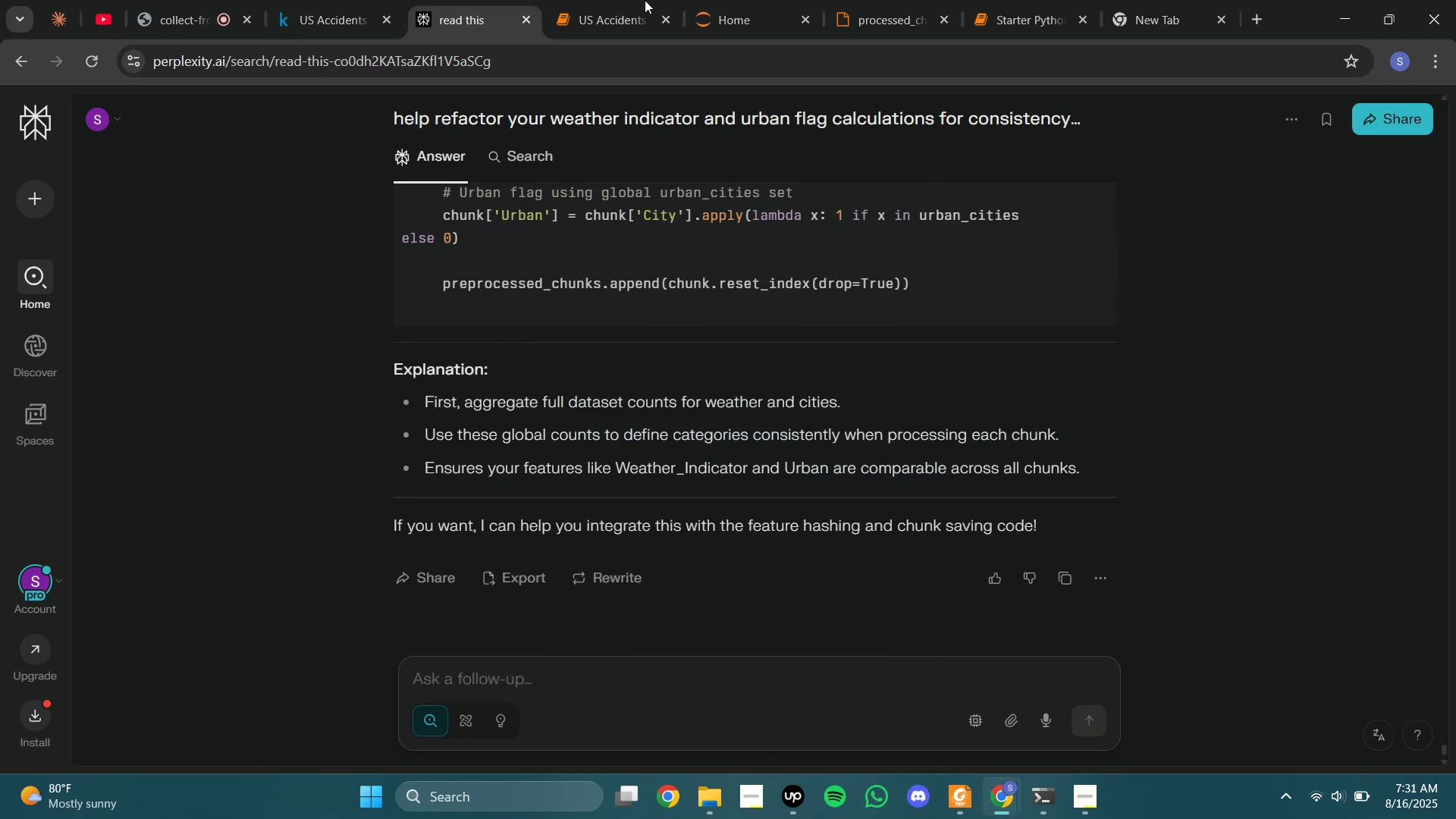 
left_click([640, 0])
 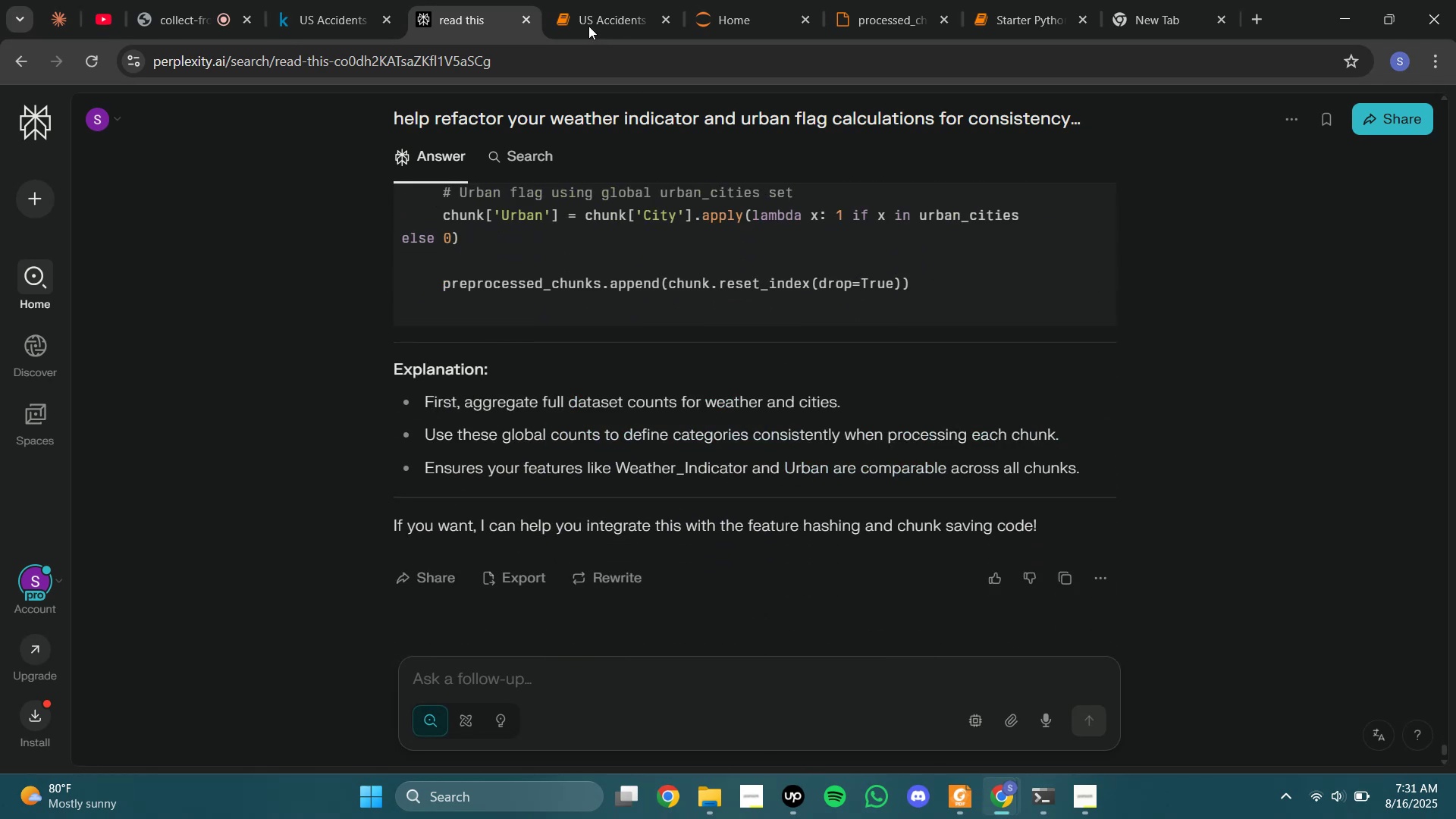 
left_click([588, 11])
 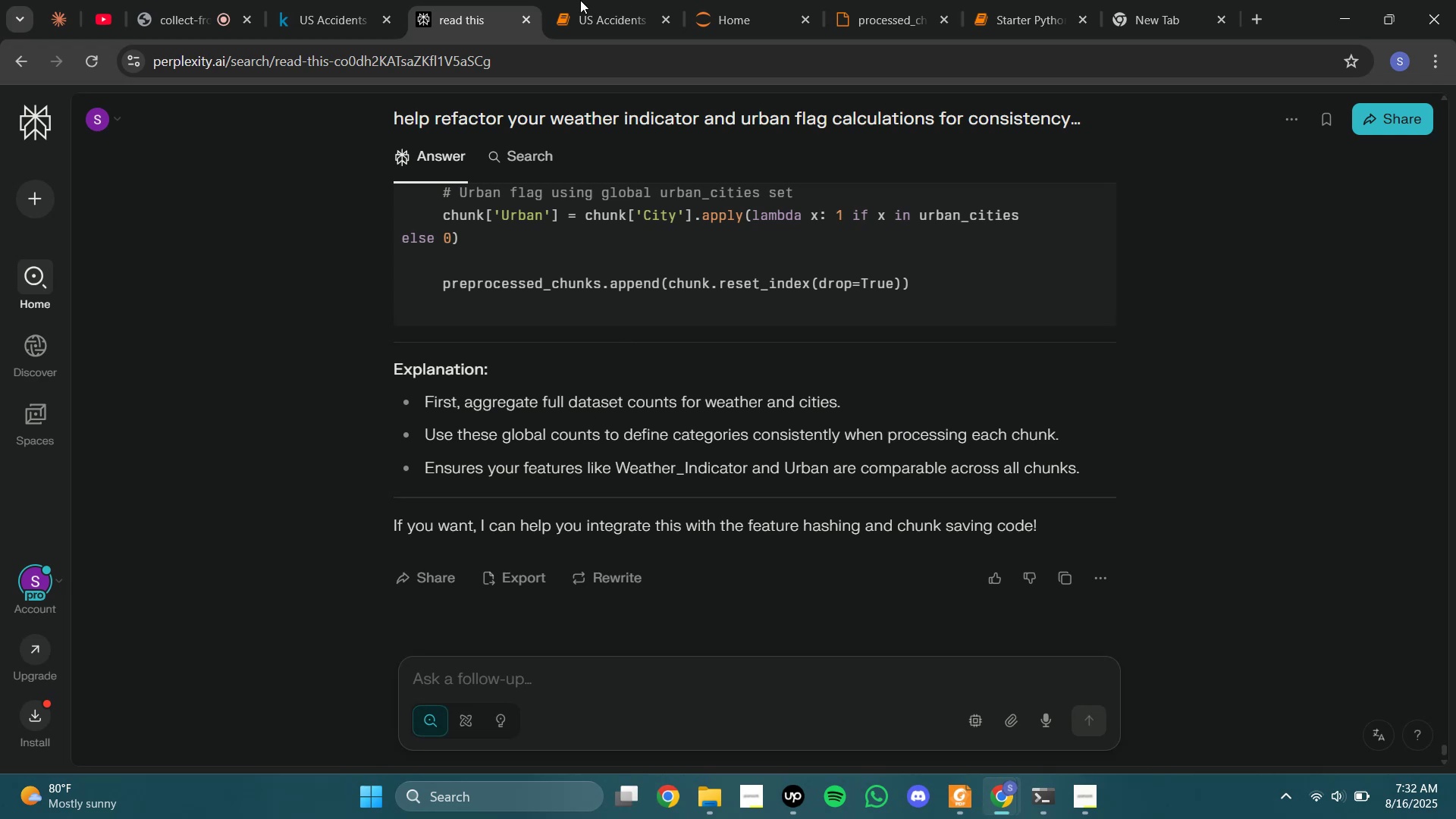 
wait(5.78)
 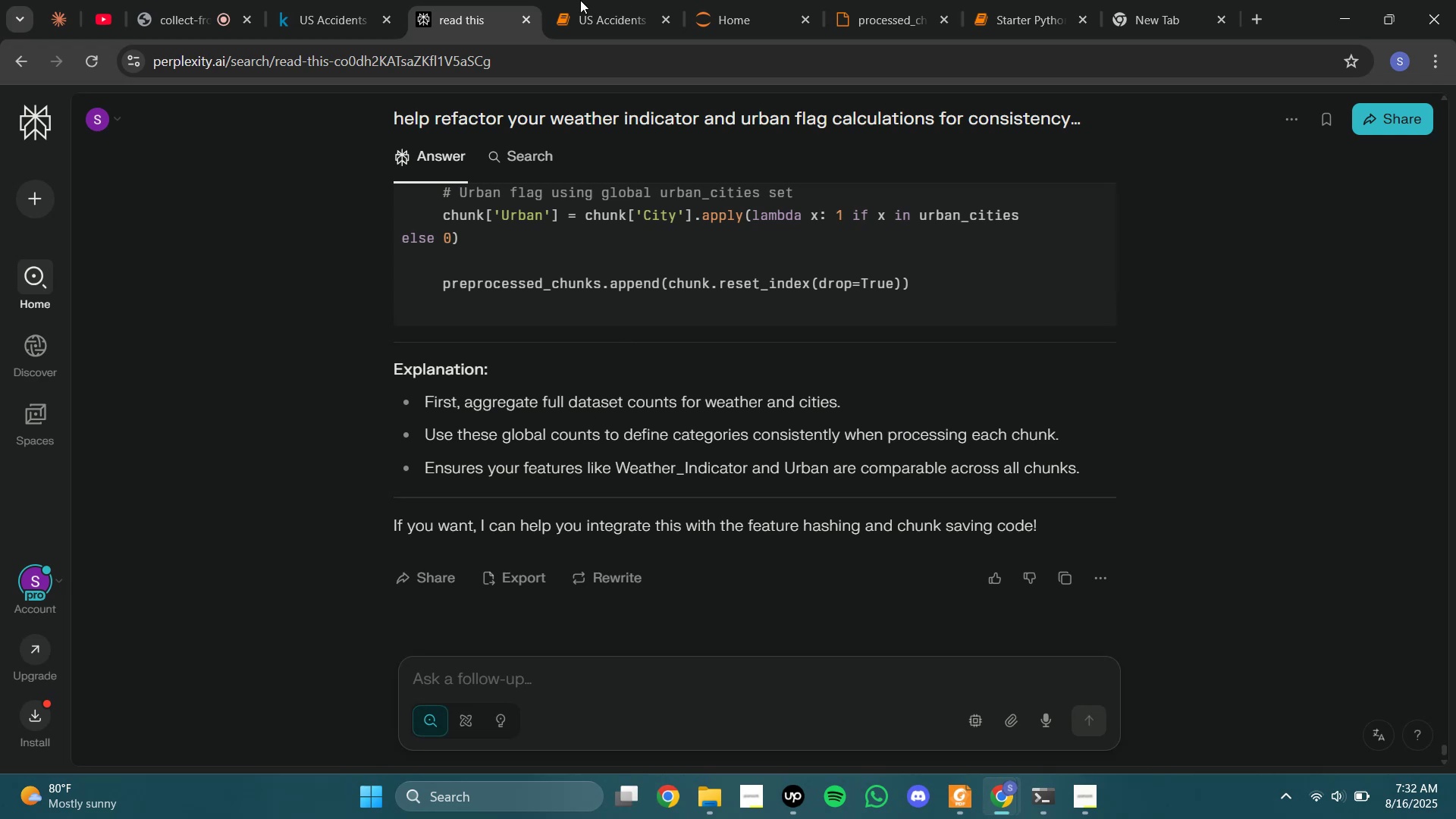 
left_click([777, 571])
 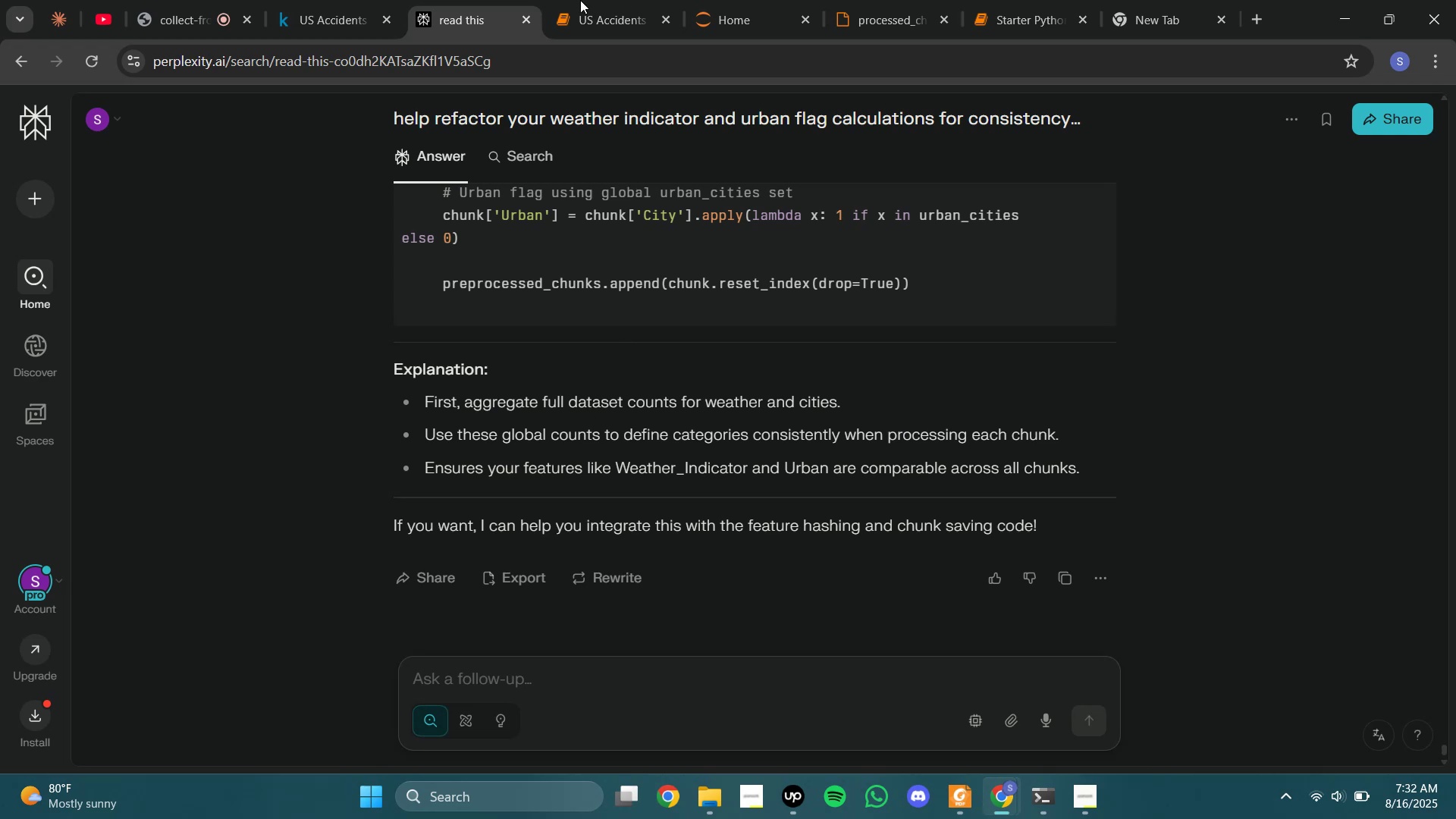 
scroll: coordinate [409, 388], scroll_direction: up, amount: 4.0
 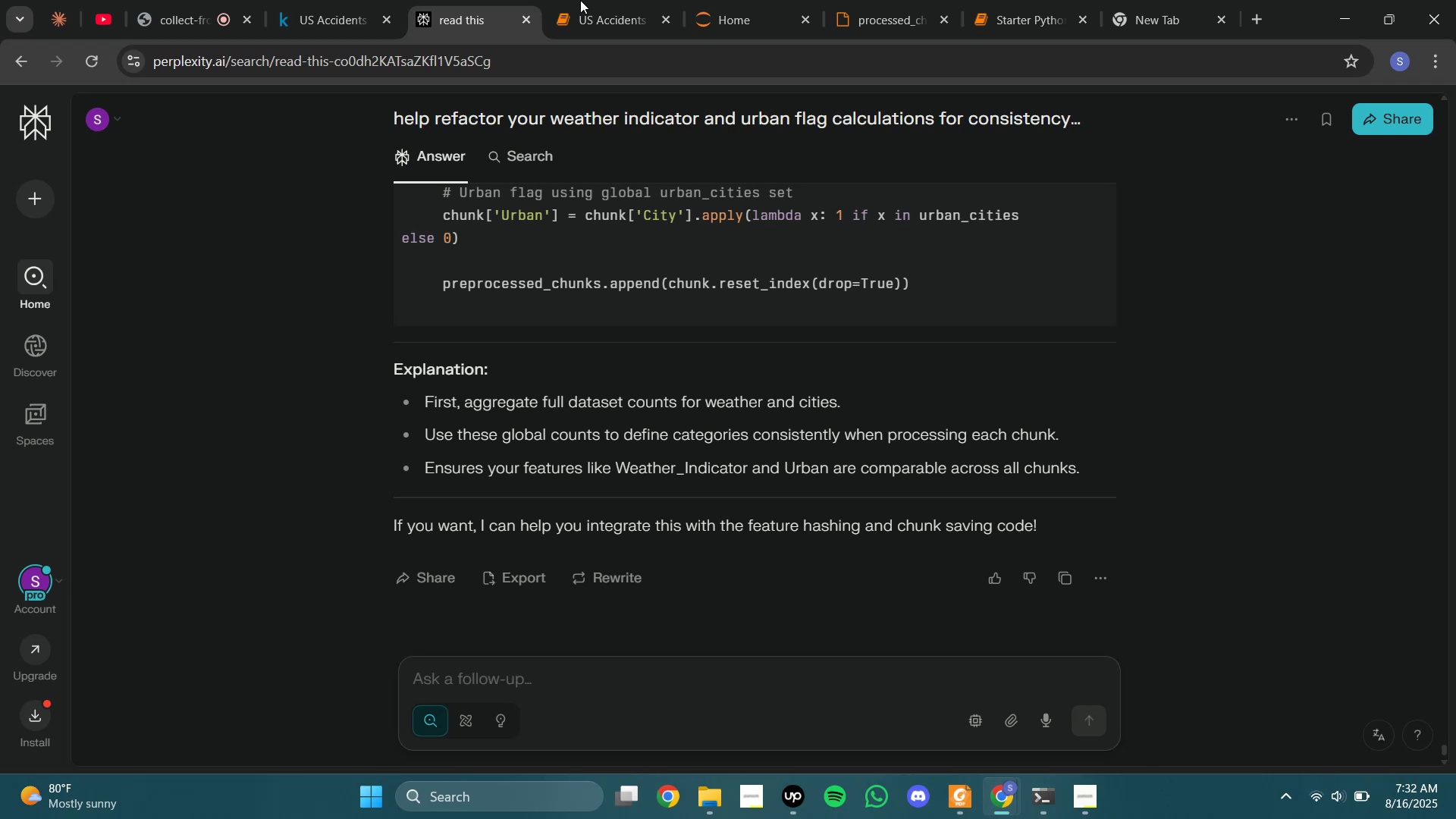 
wait(18.67)
 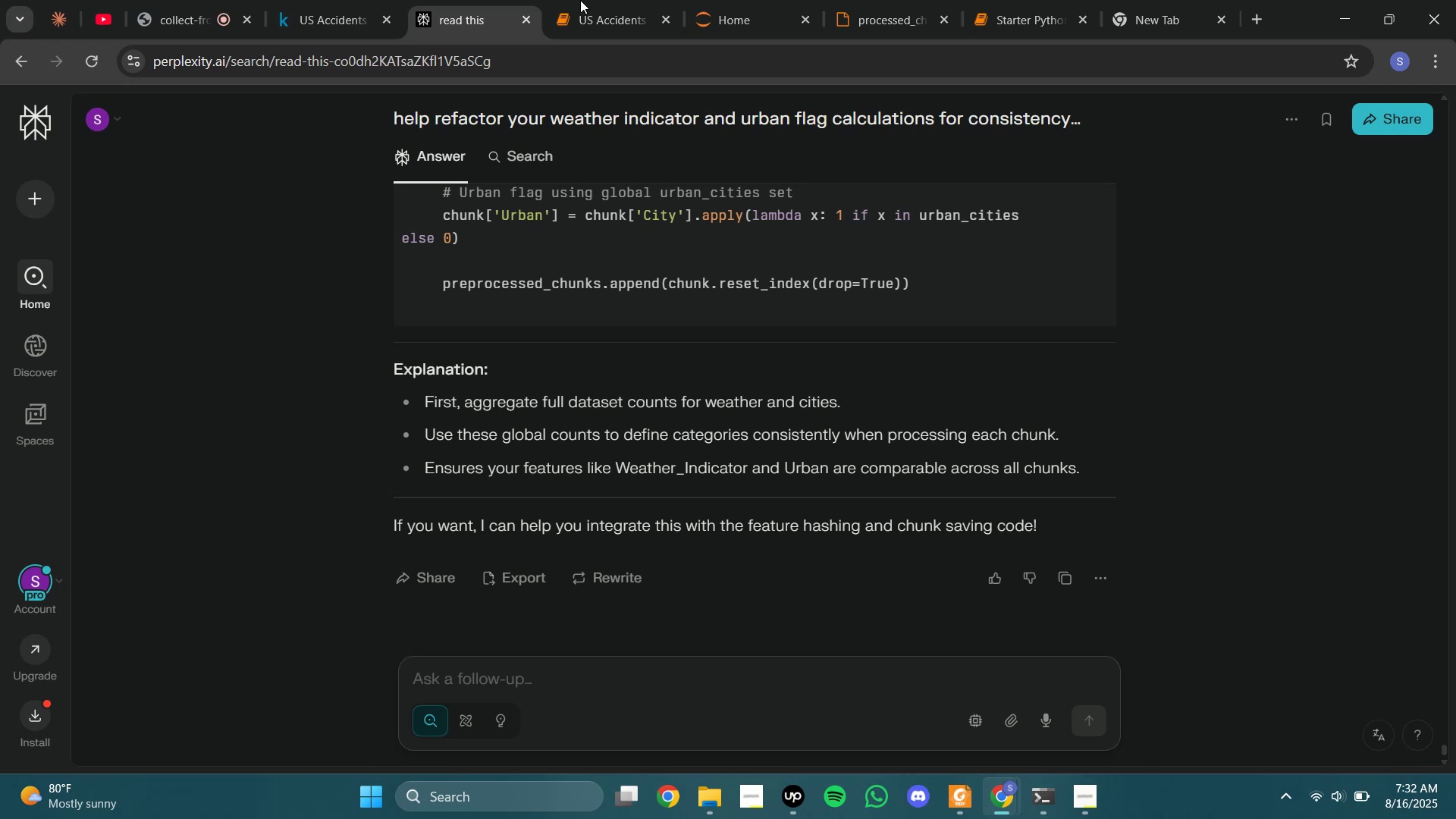 
scroll: coordinate [694, 613], scroll_direction: down, amount: 1.0
 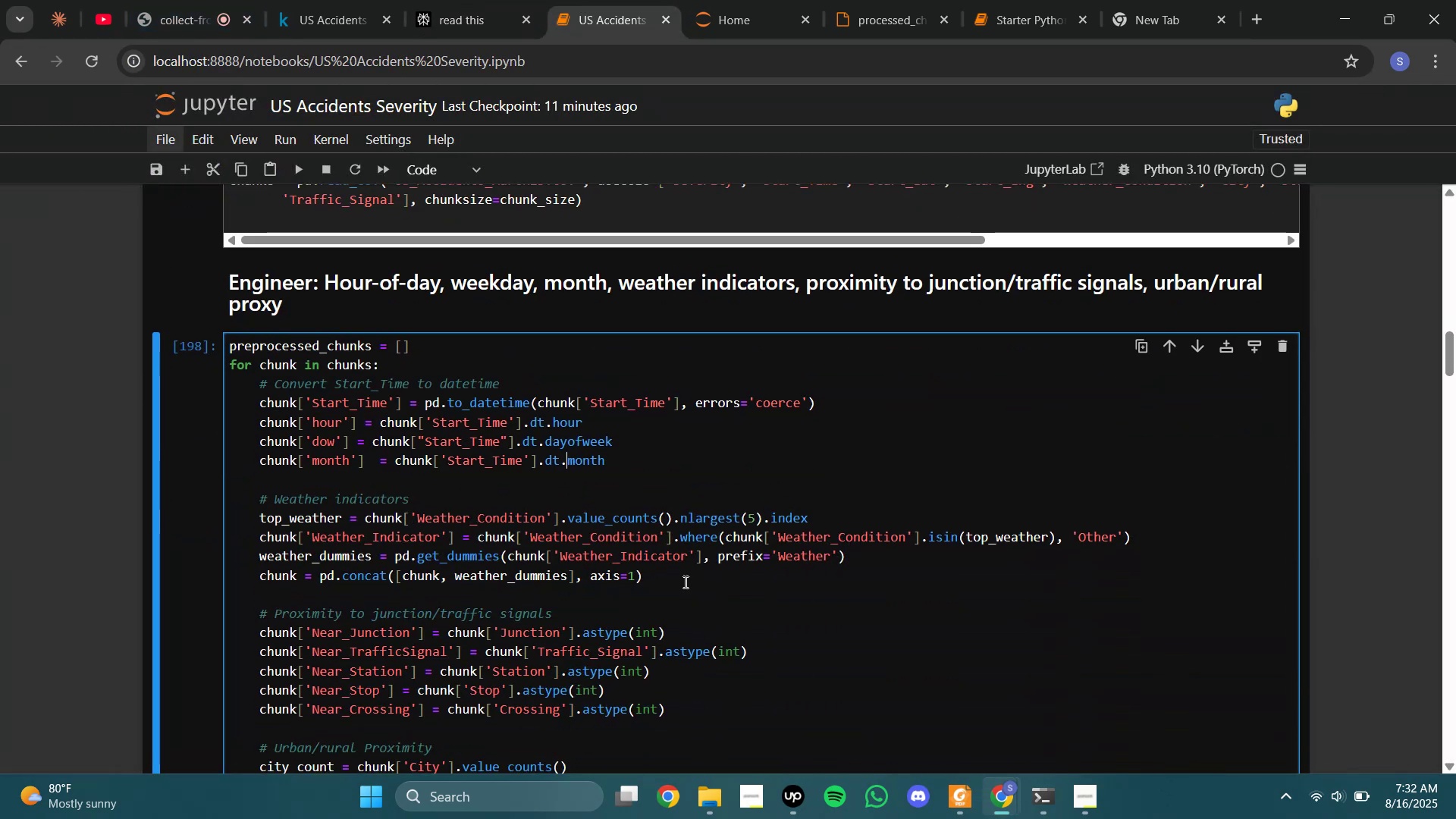 
left_click([629, 551])
 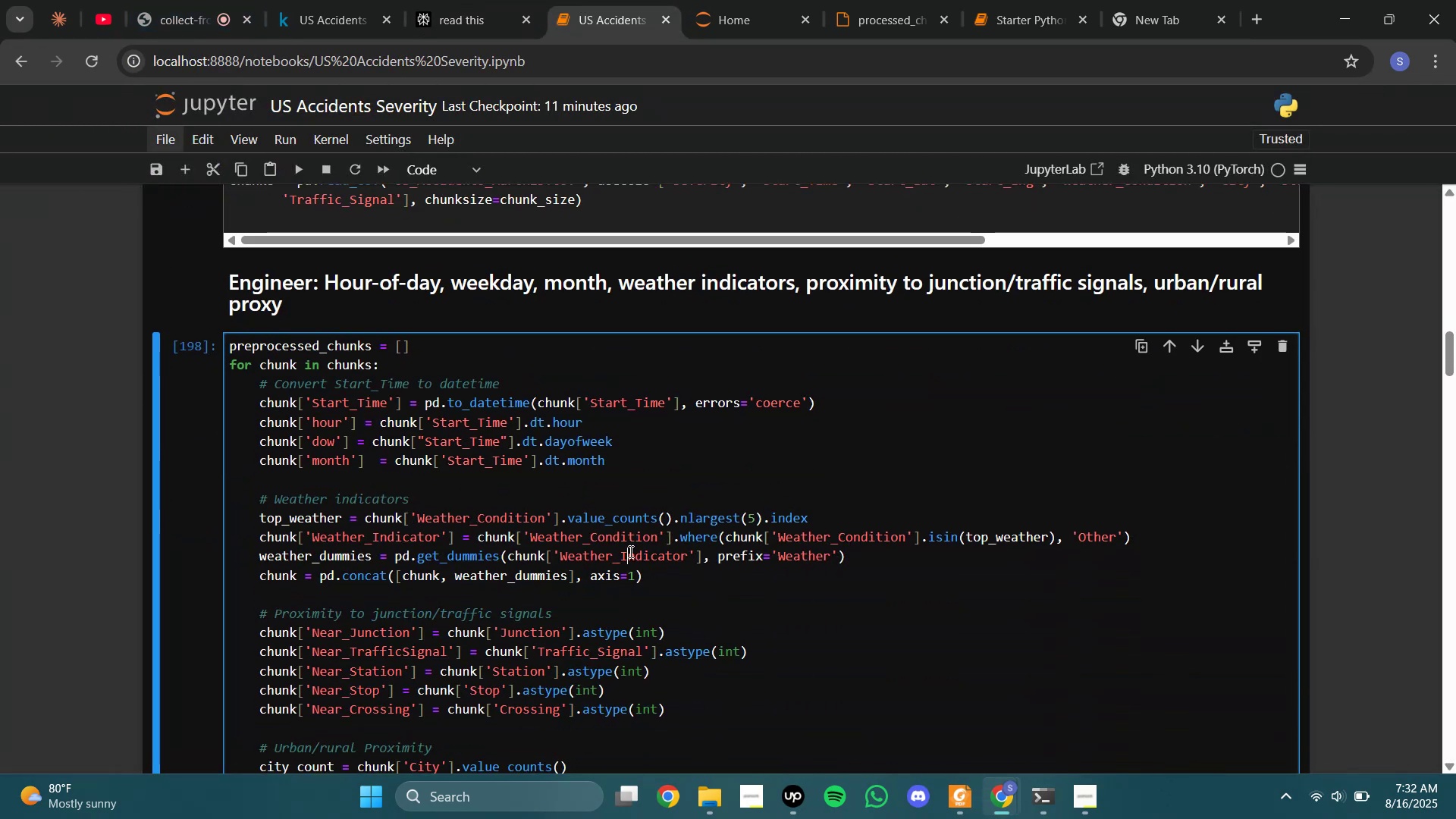 
double_click([629, 551])
 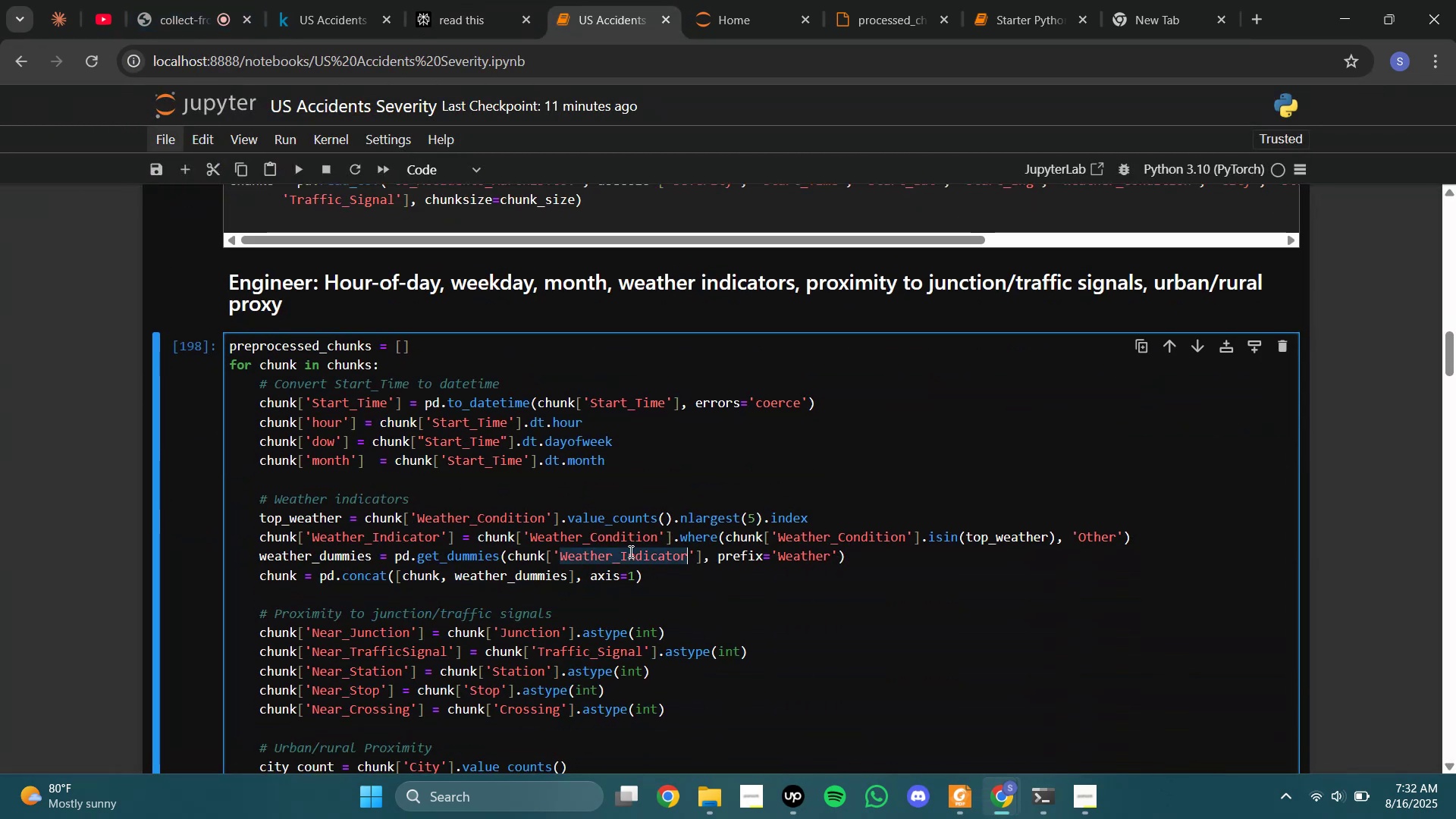 
triple_click([629, 551])
 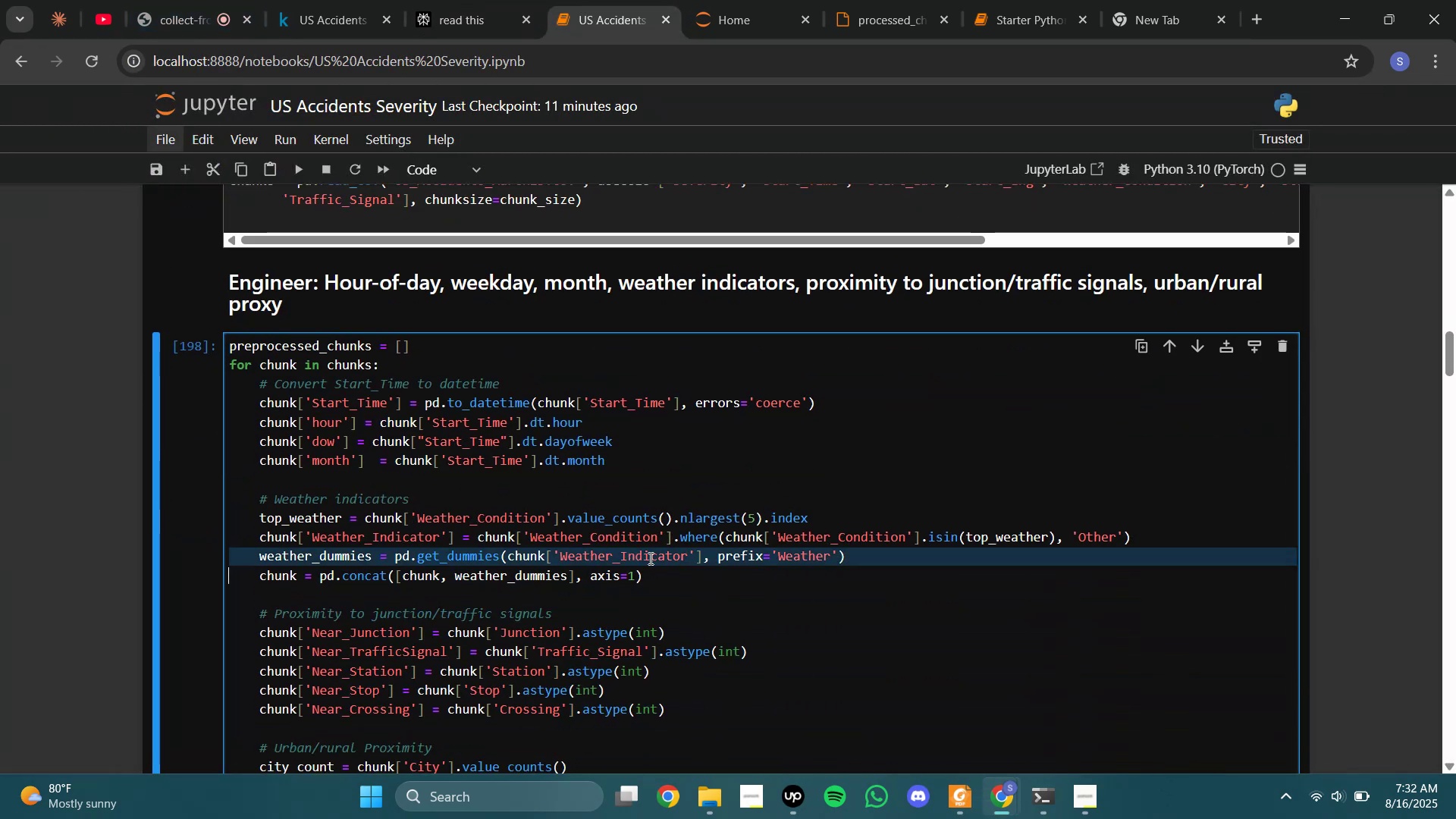 
left_click([649, 558])
 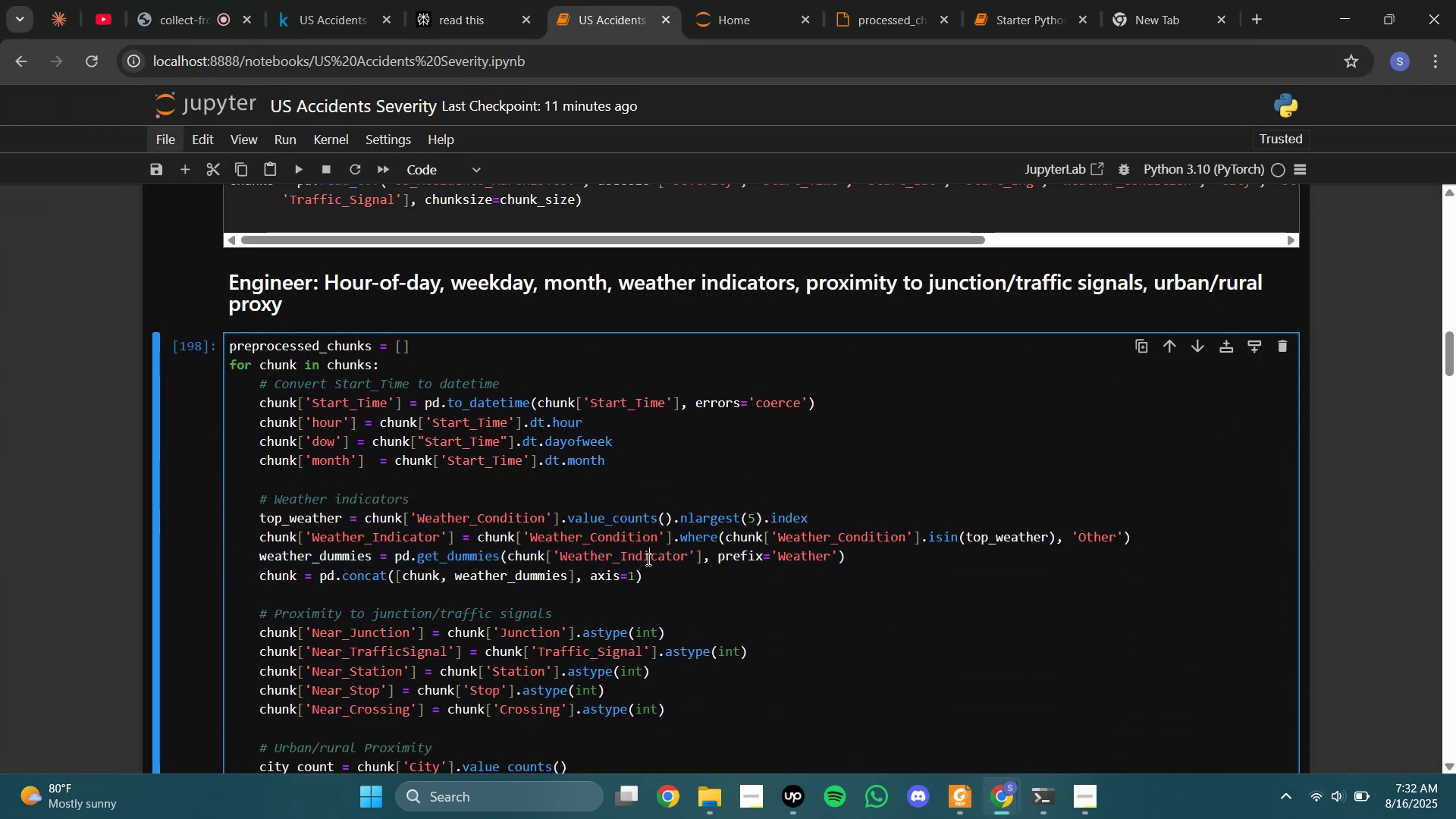 
key(Control+A)
 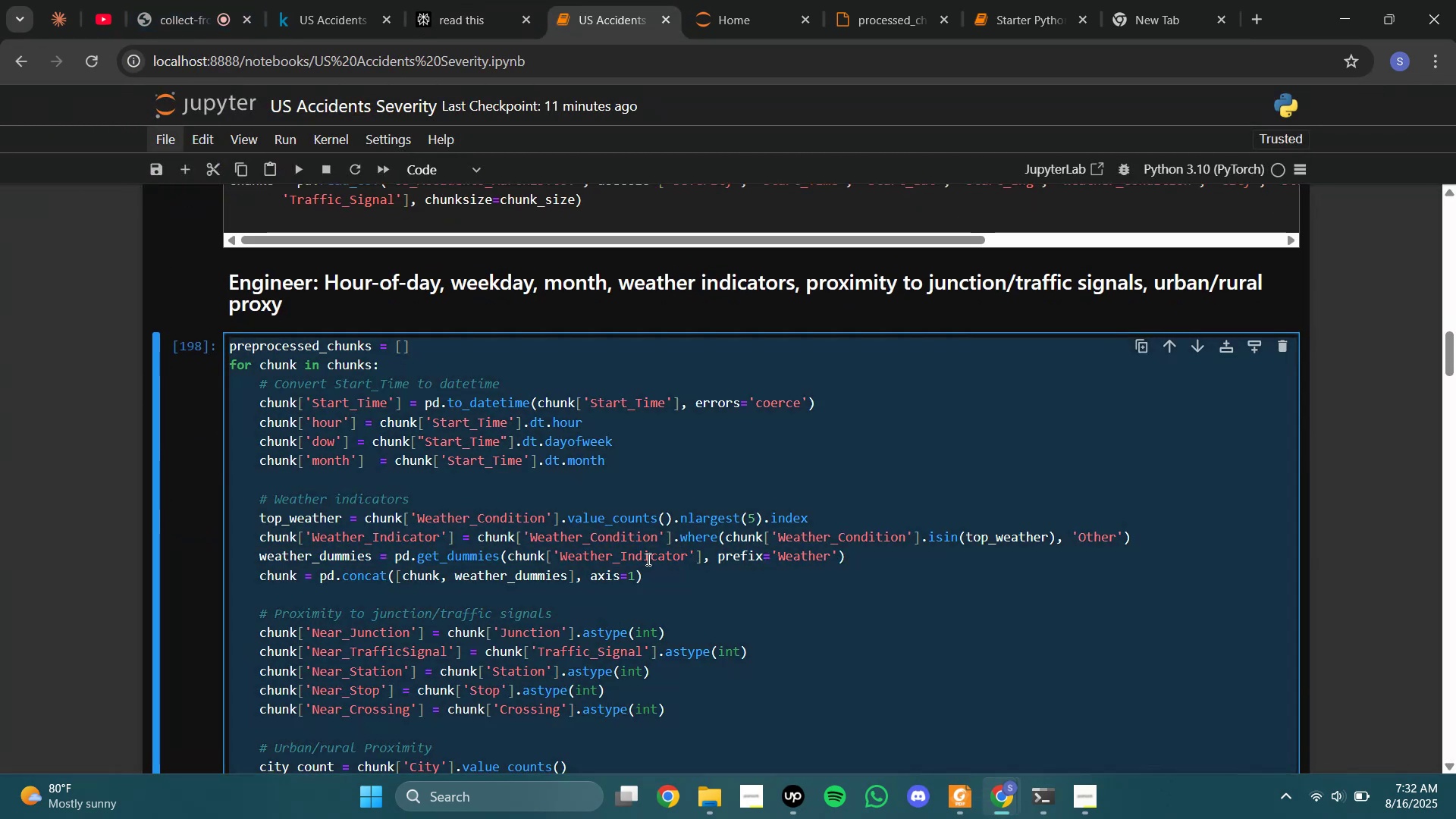 
key(Control+V)
 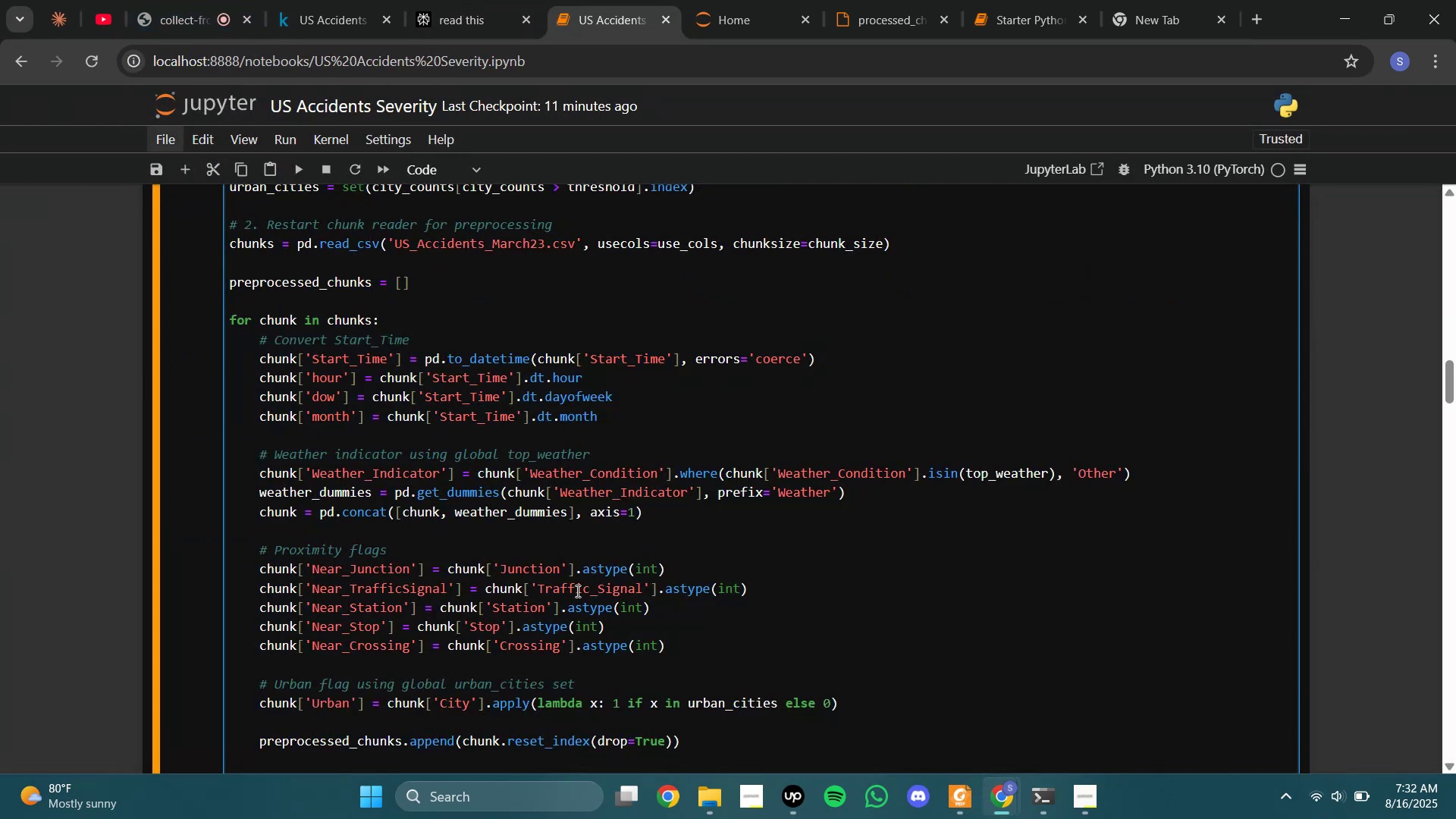 
scroll: coordinate [576, 582], scroll_direction: down, amount: 2.0
 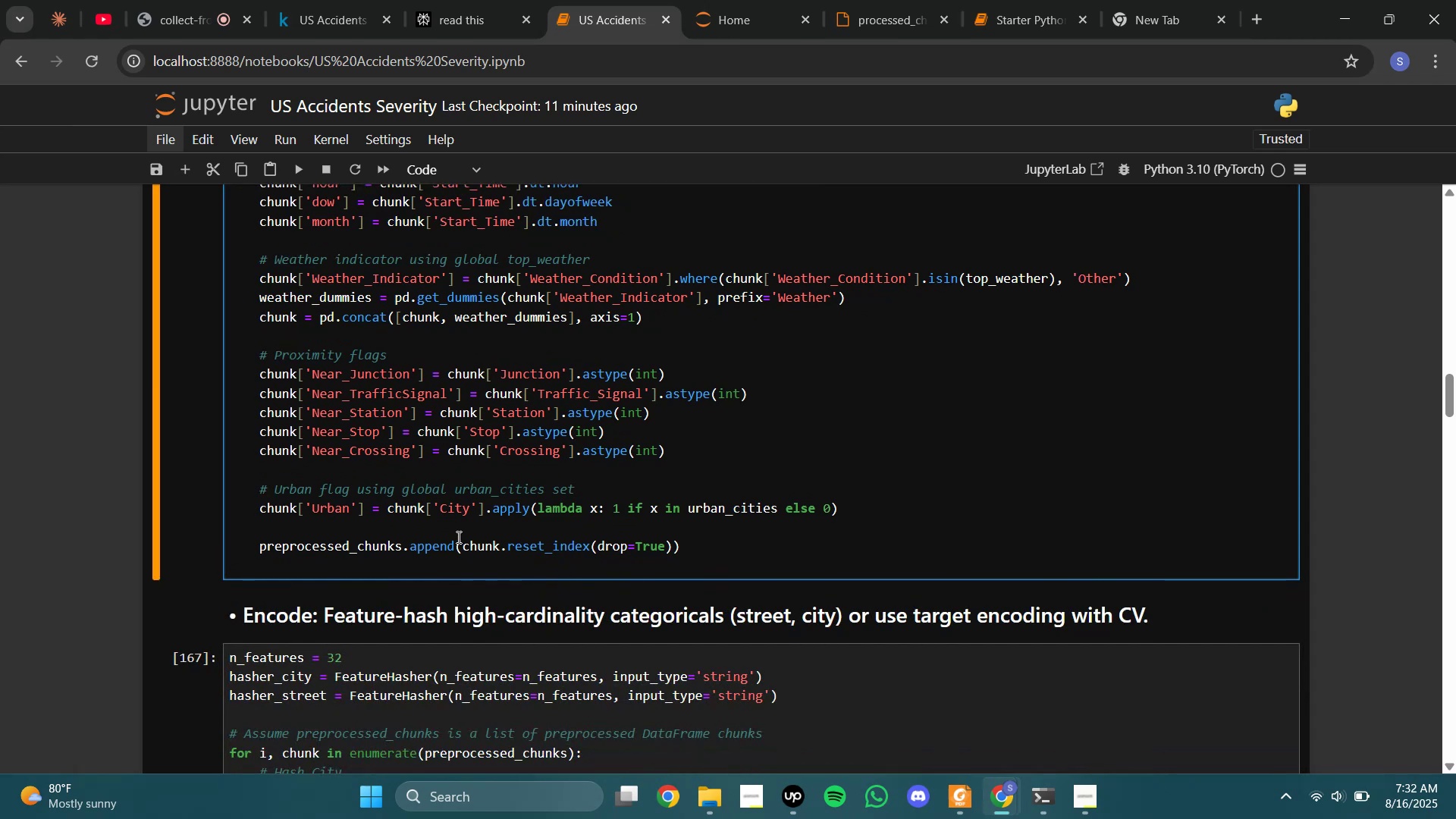 
scroll: coordinate [401, 479], scroll_direction: up, amount: 9.0
 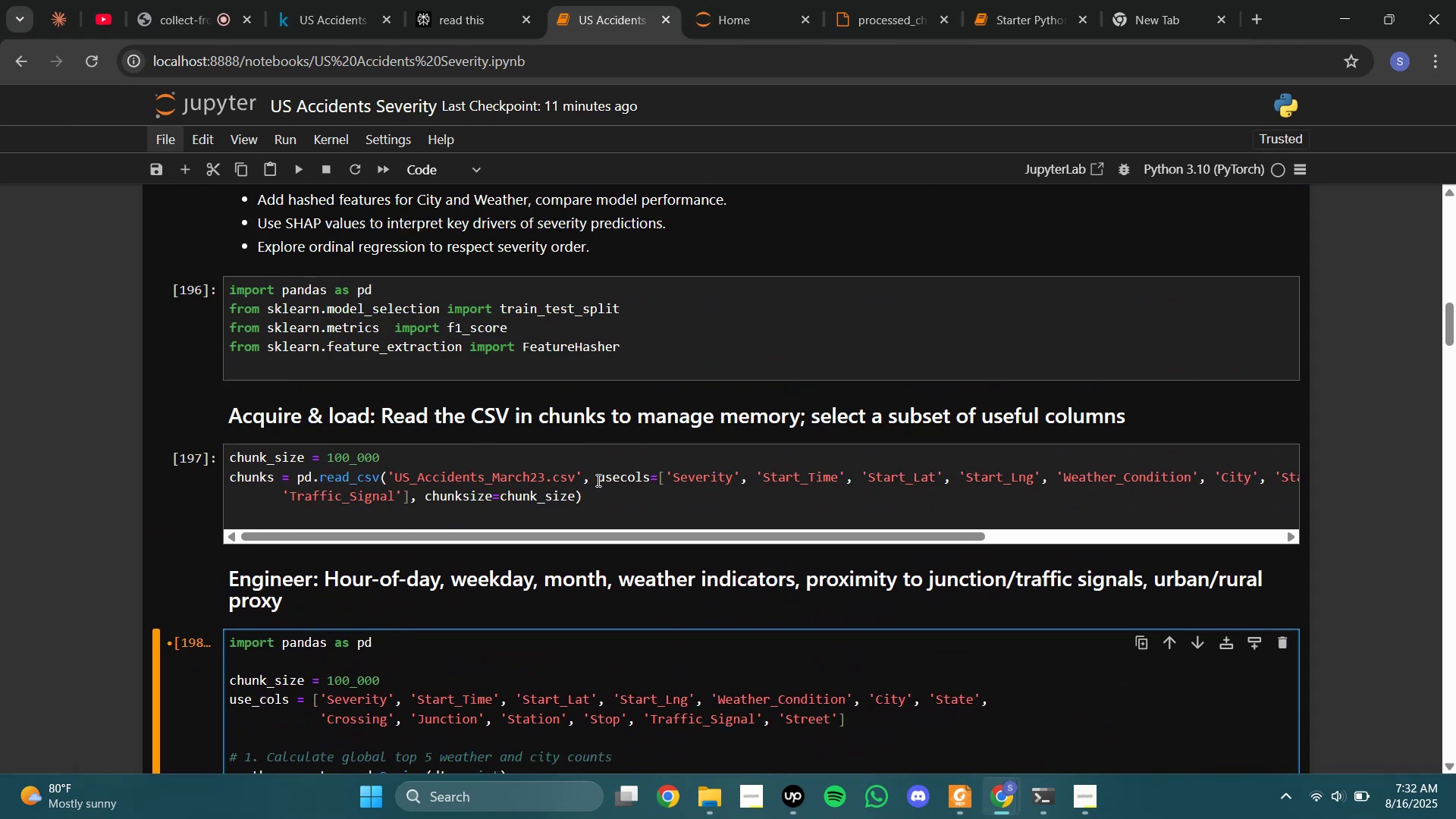 
scroll: coordinate [591, 482], scroll_direction: none, amount: 0.0
 